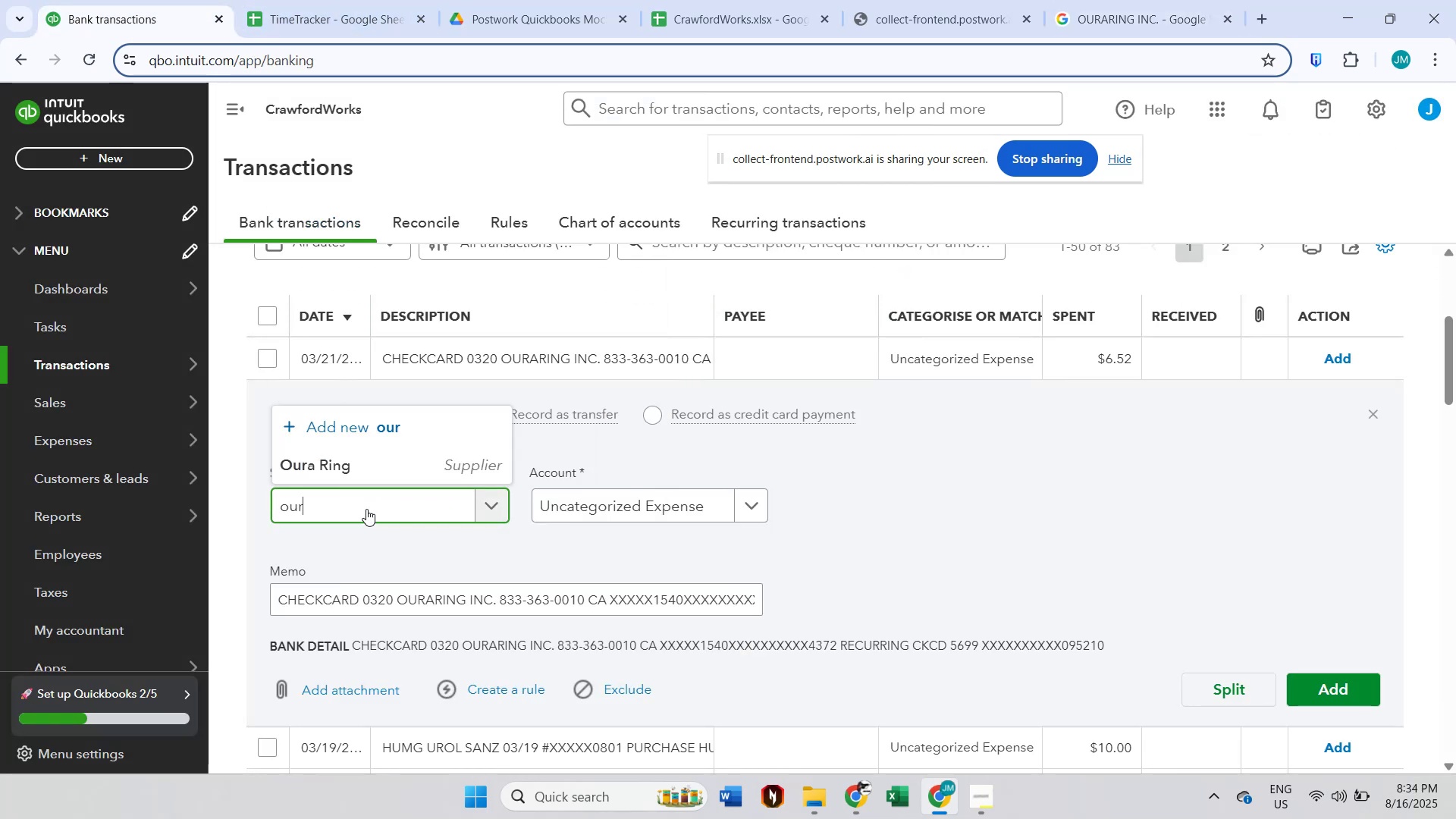 
left_click([373, 479])
 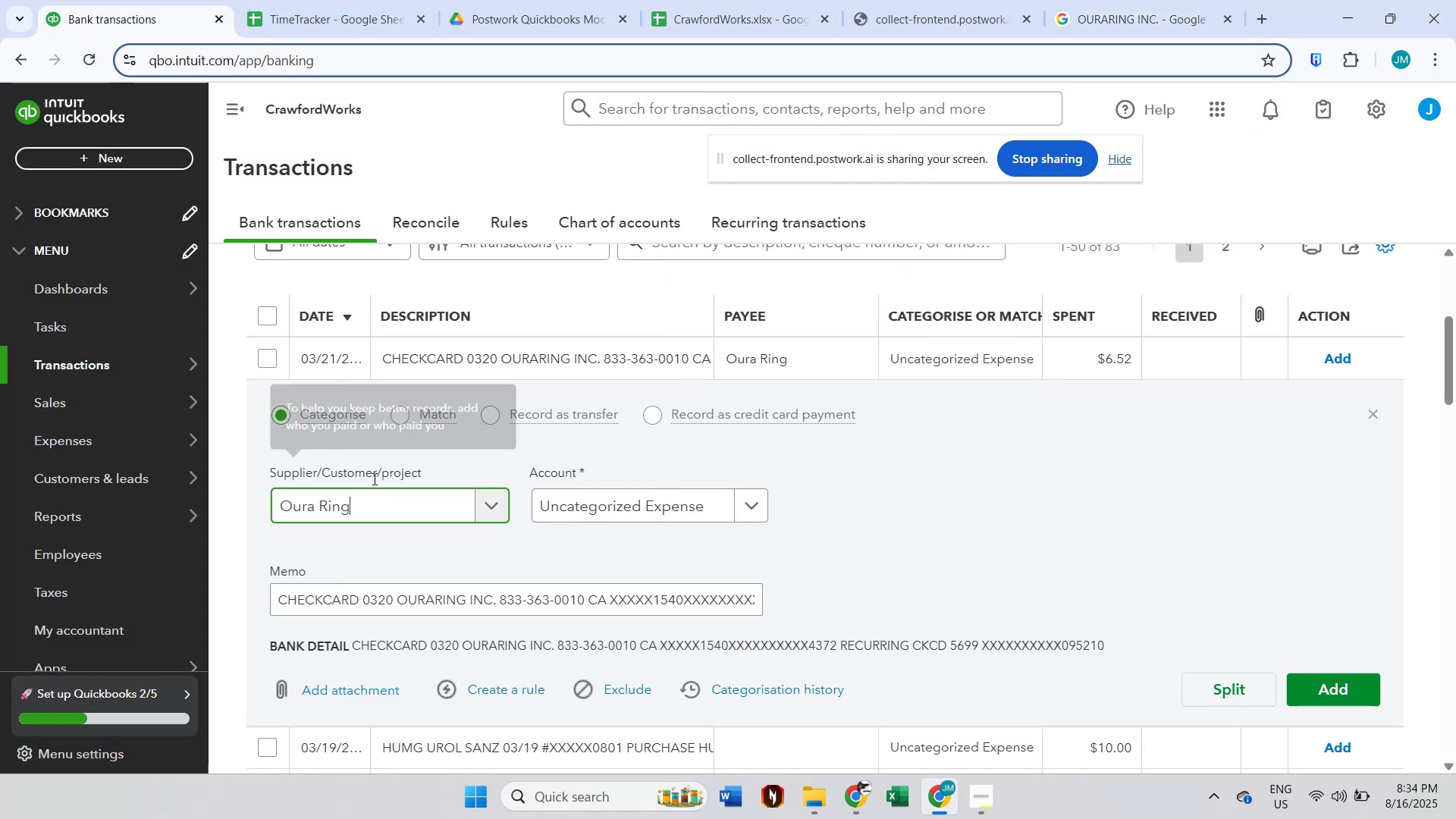 
key(Control+A)
 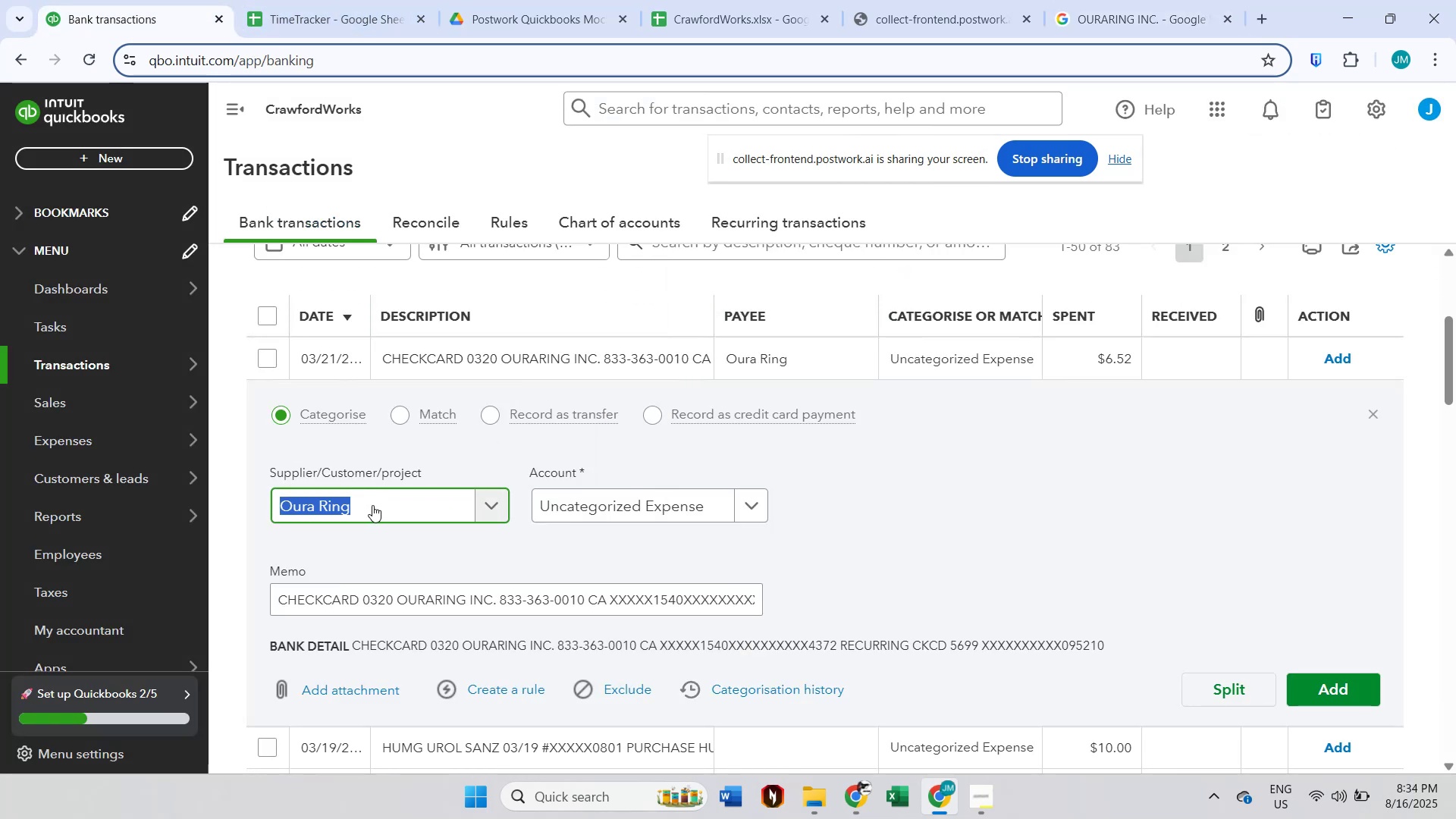 
key(Control+C)
 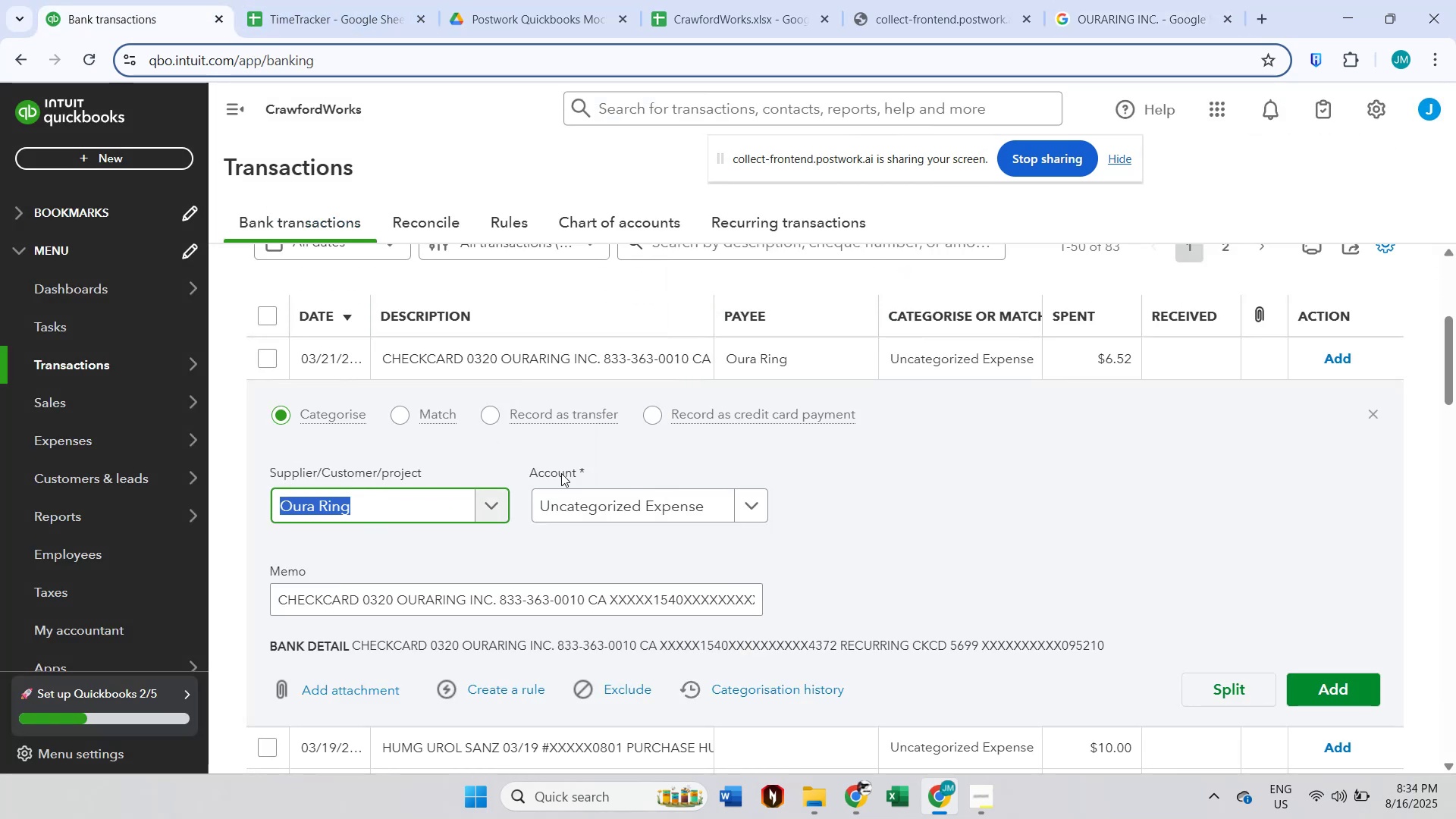 
scroll: coordinate [762, 421], scroll_direction: up, amount: 5.0
 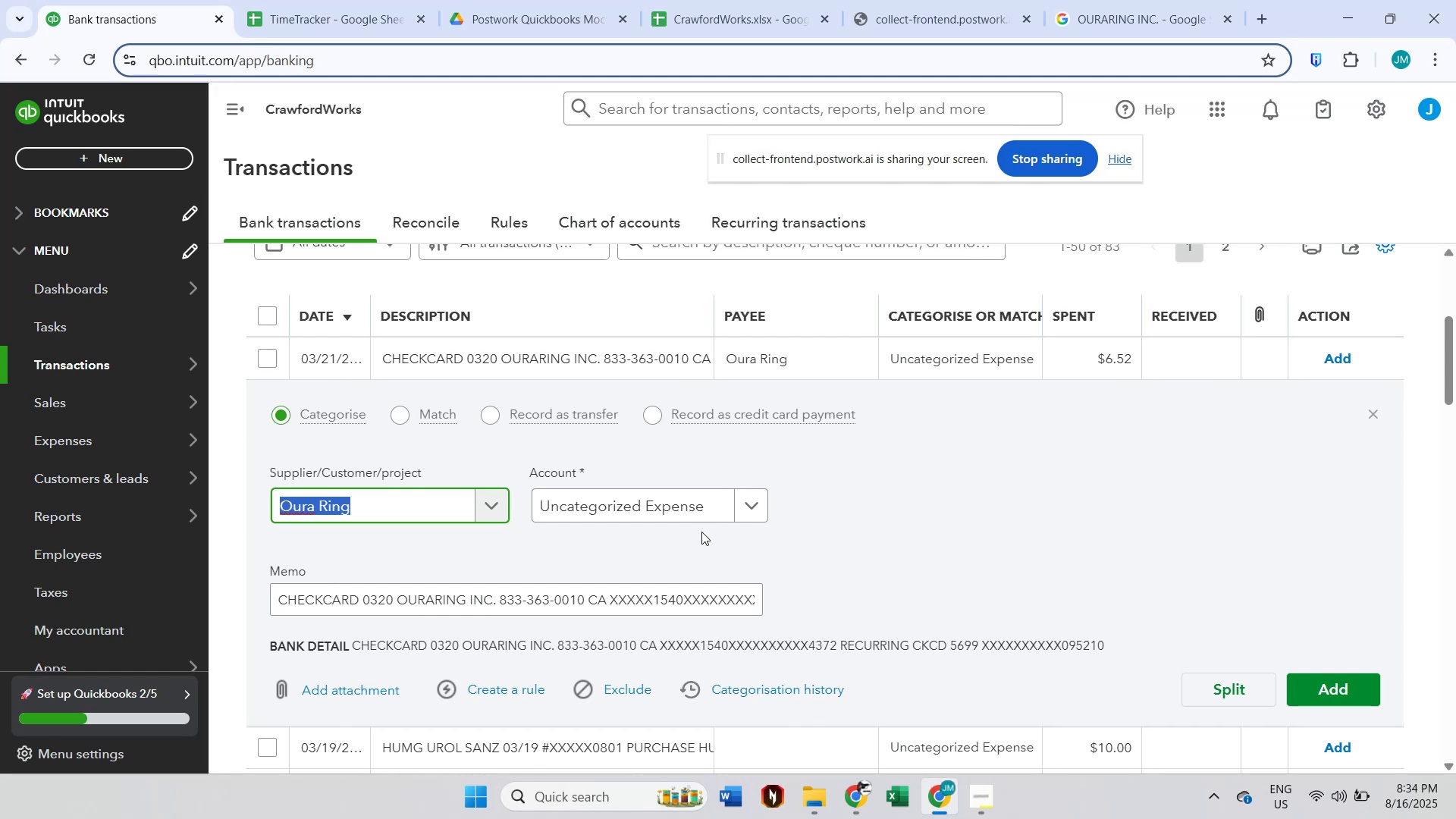 
left_click([675, 512])
 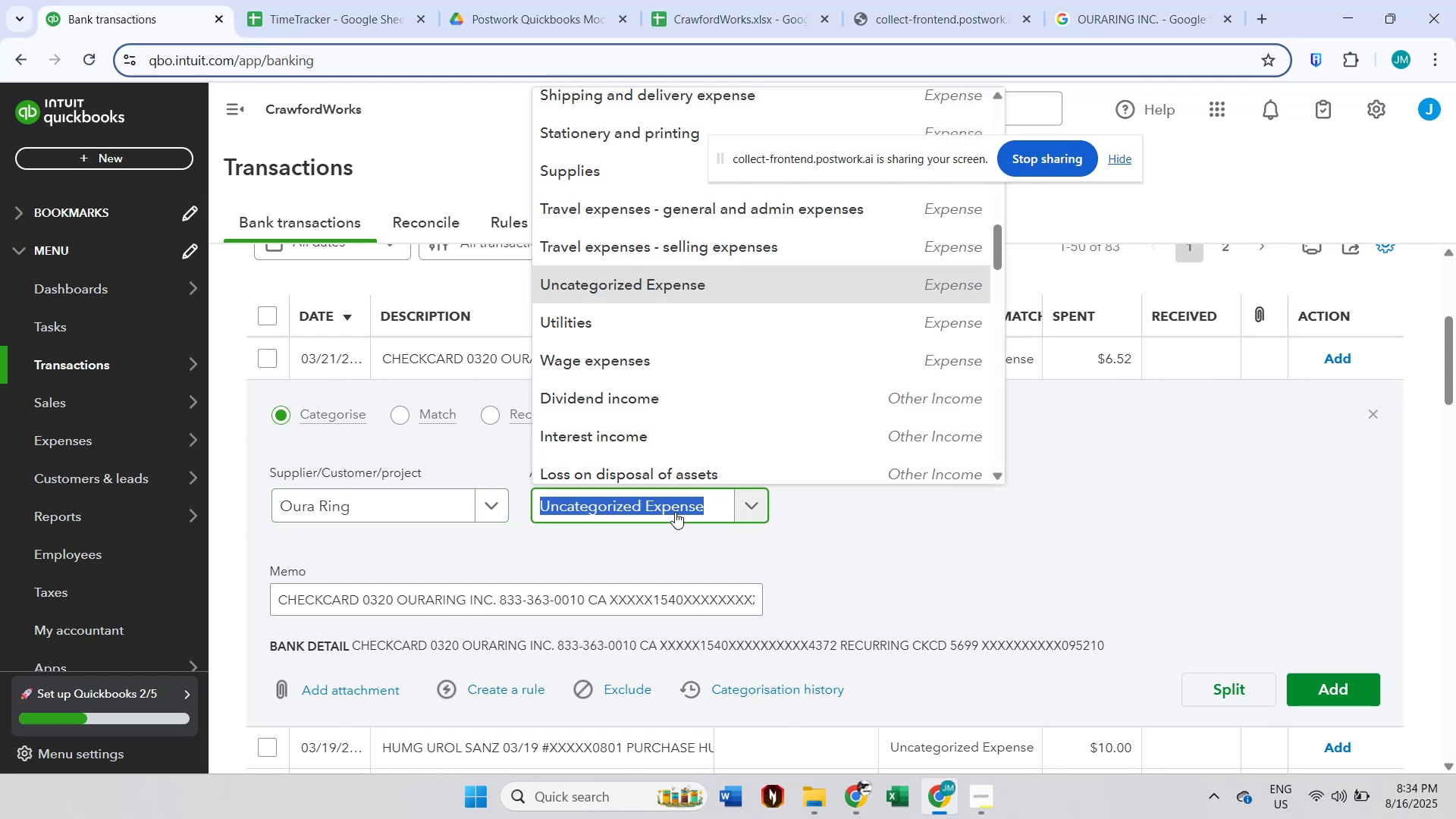 
type(other)
 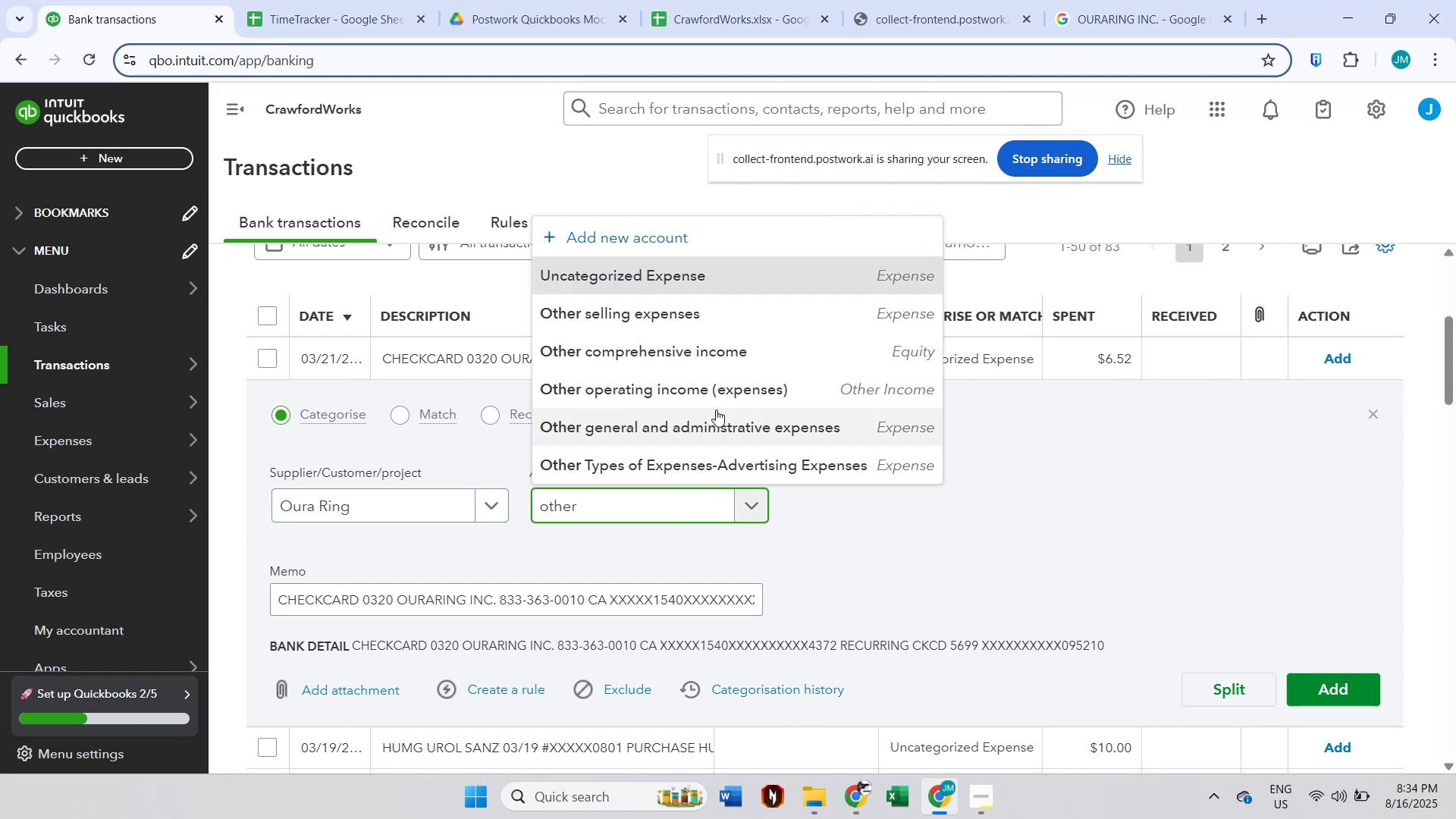 
left_click([714, 420])
 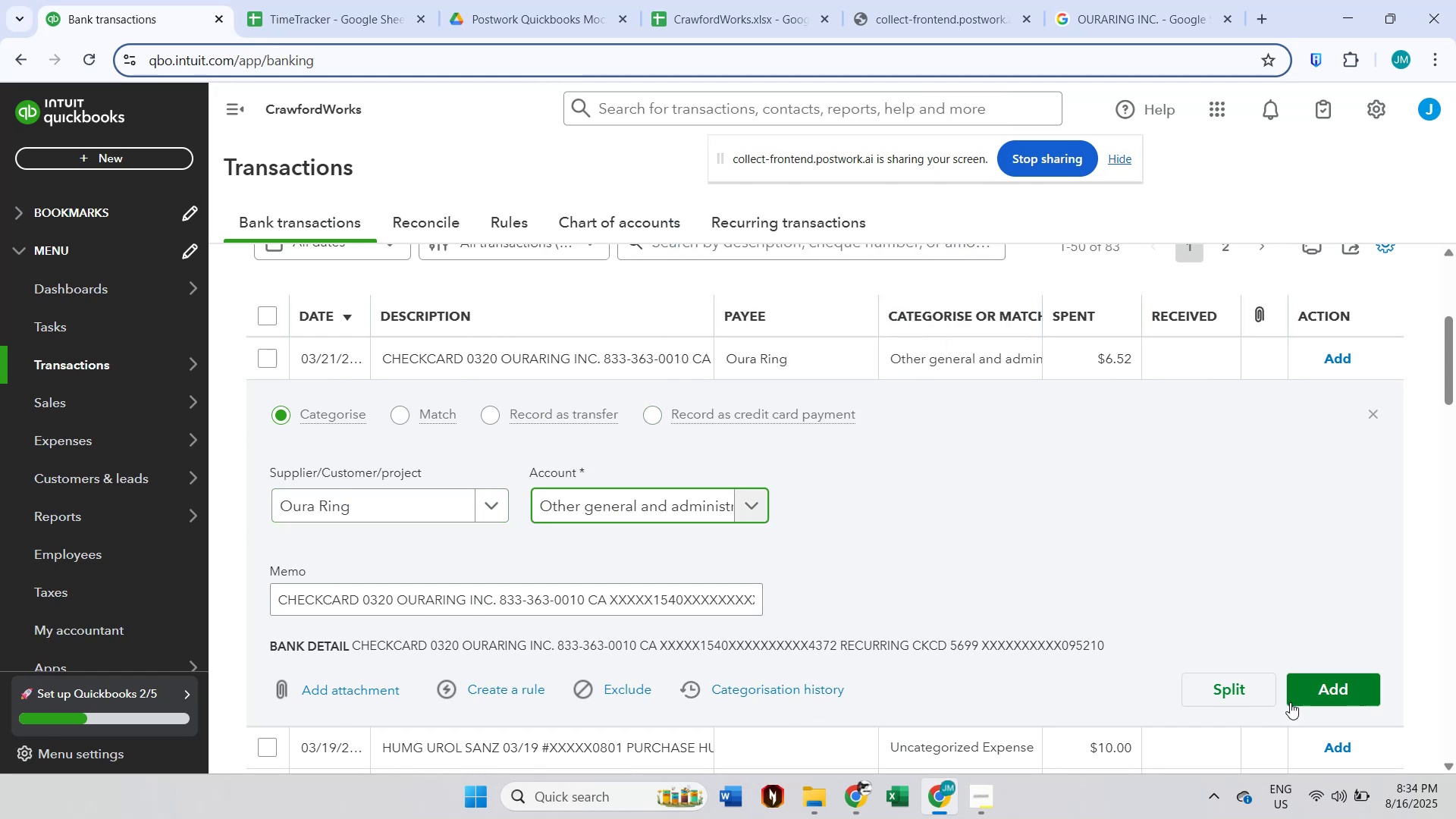 
left_click([1327, 694])
 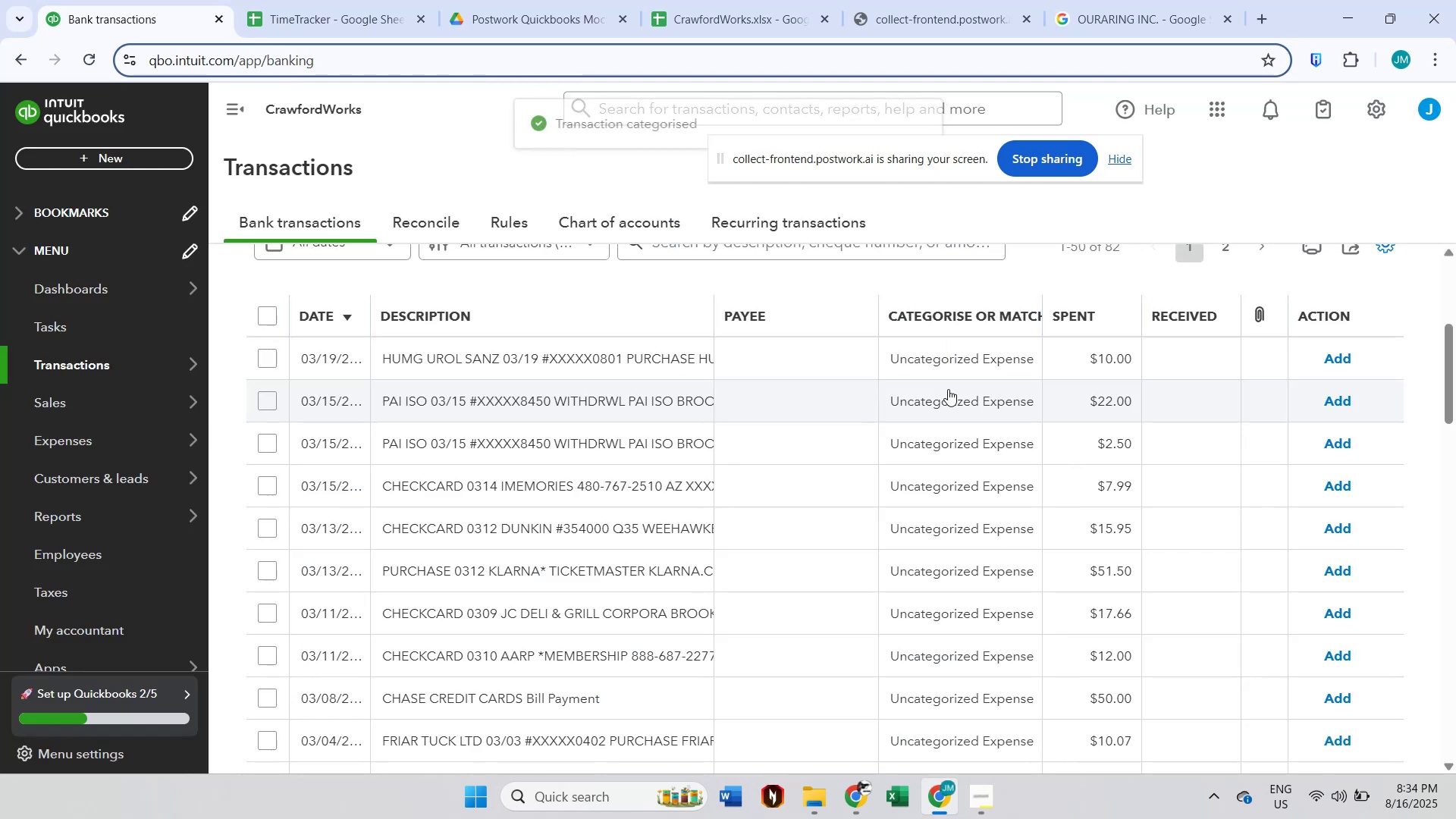 
scroll: coordinate [824, 331], scroll_direction: up, amount: 2.0
 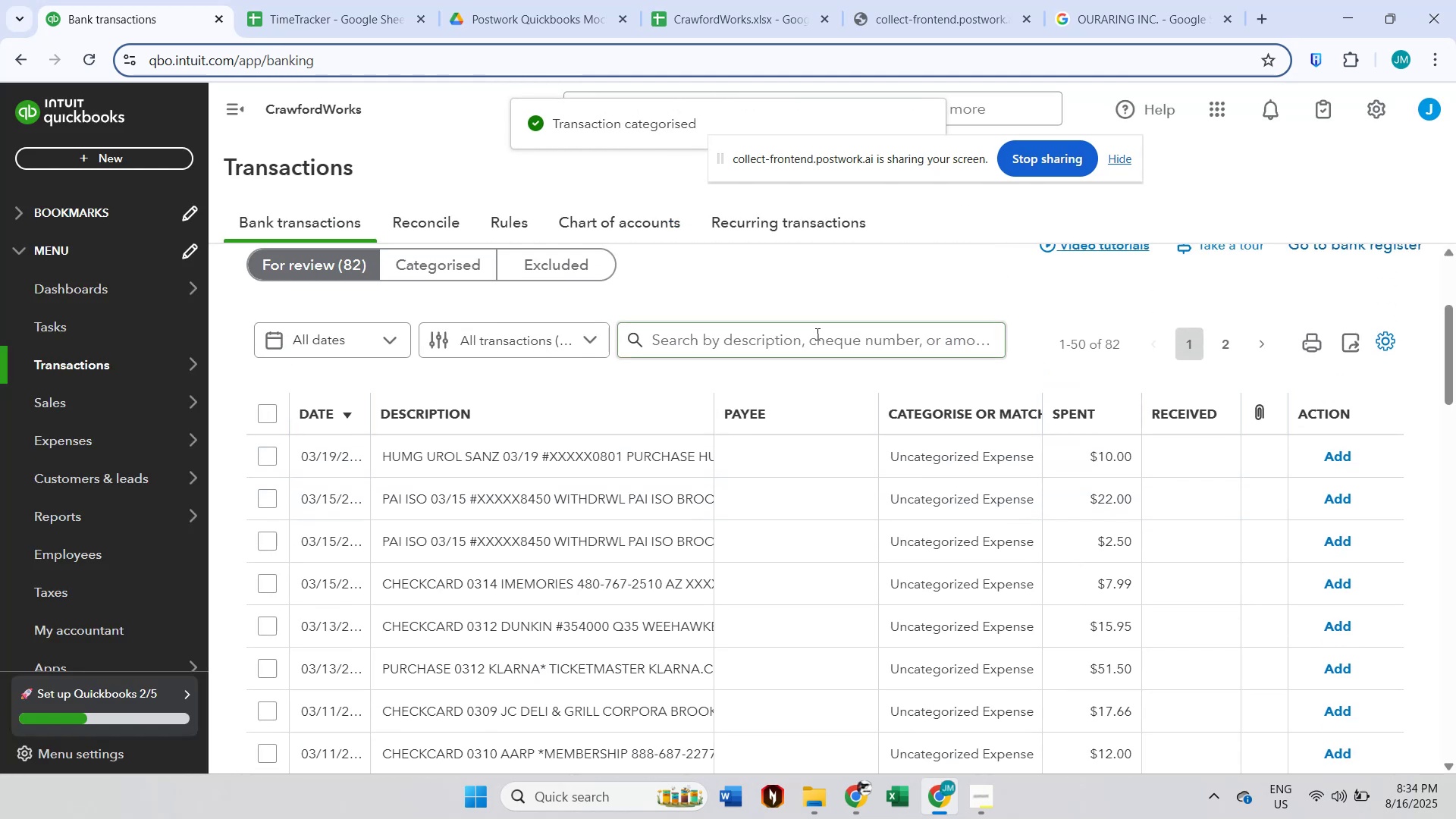 
left_click([813, 334])
 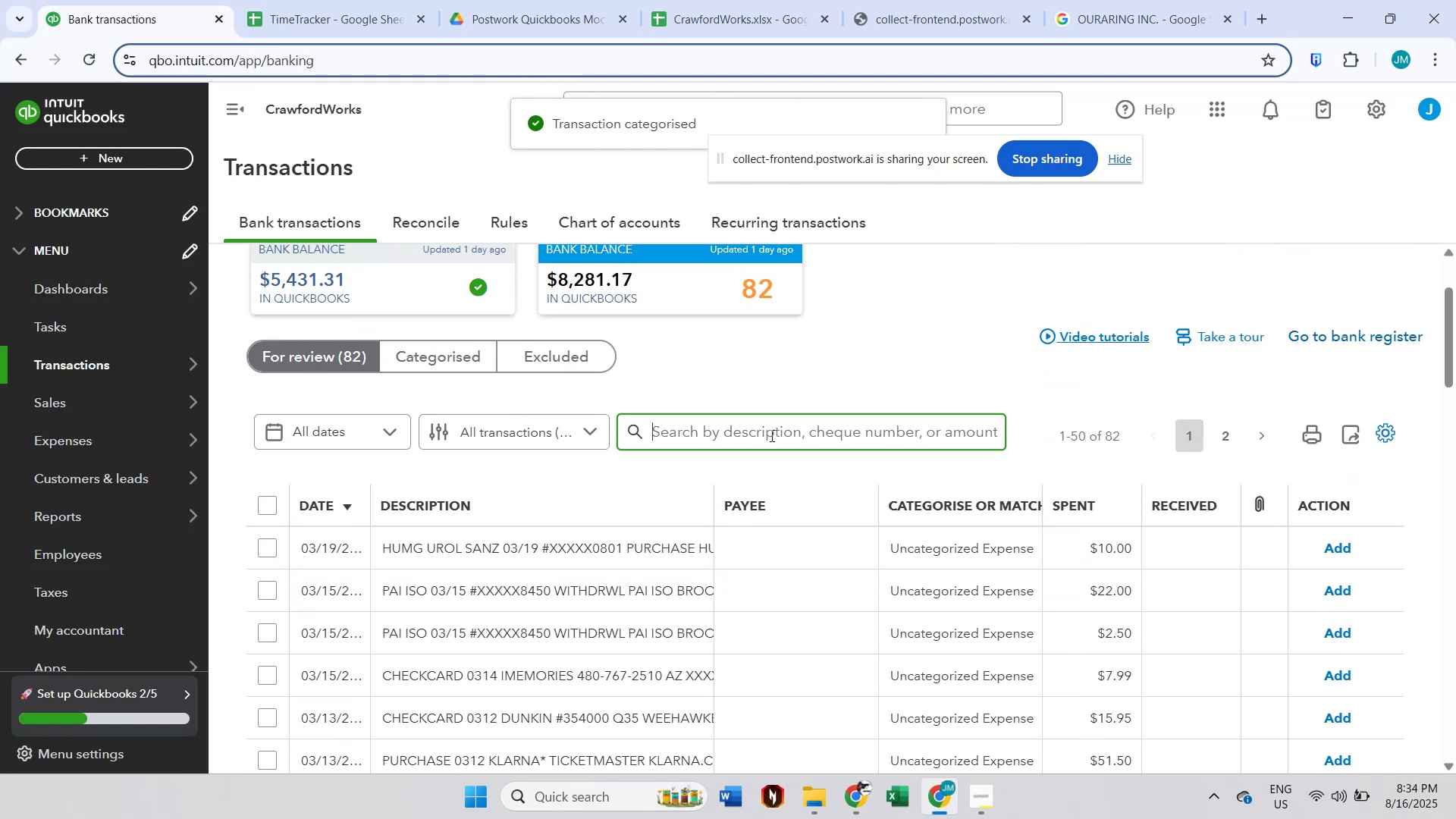 
type(oura)
 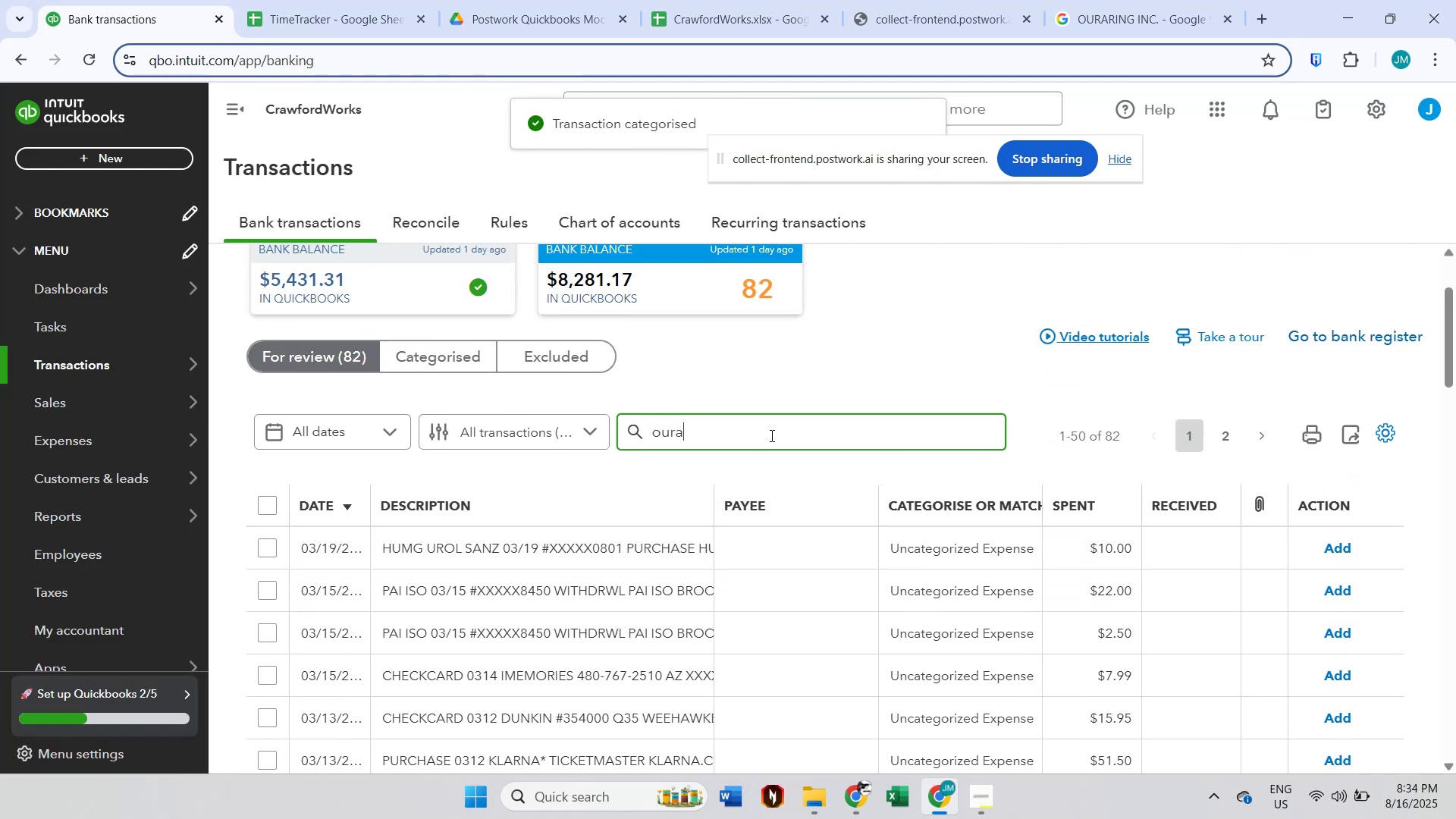 
key(Enter)
 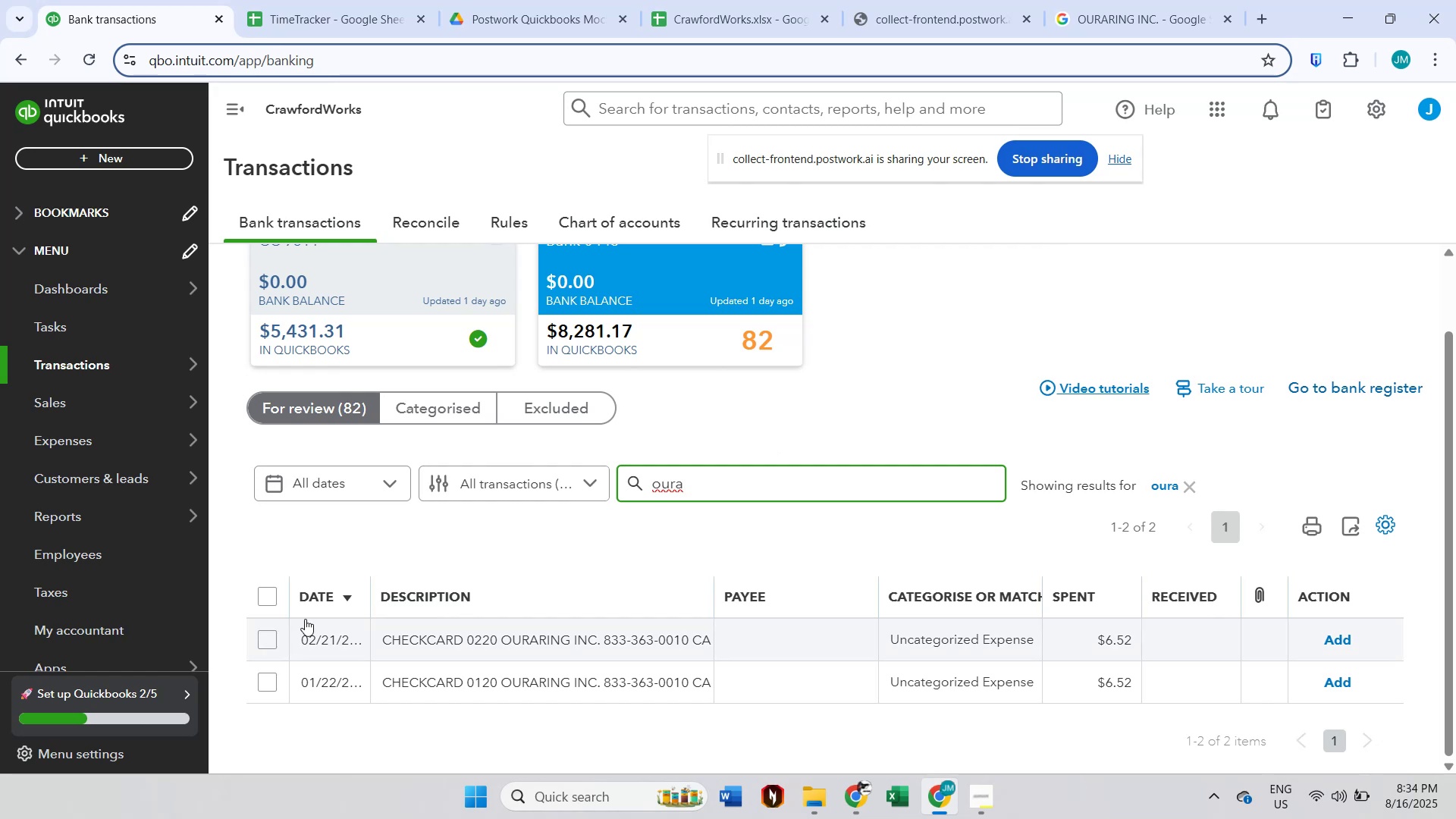 
left_click([259, 600])
 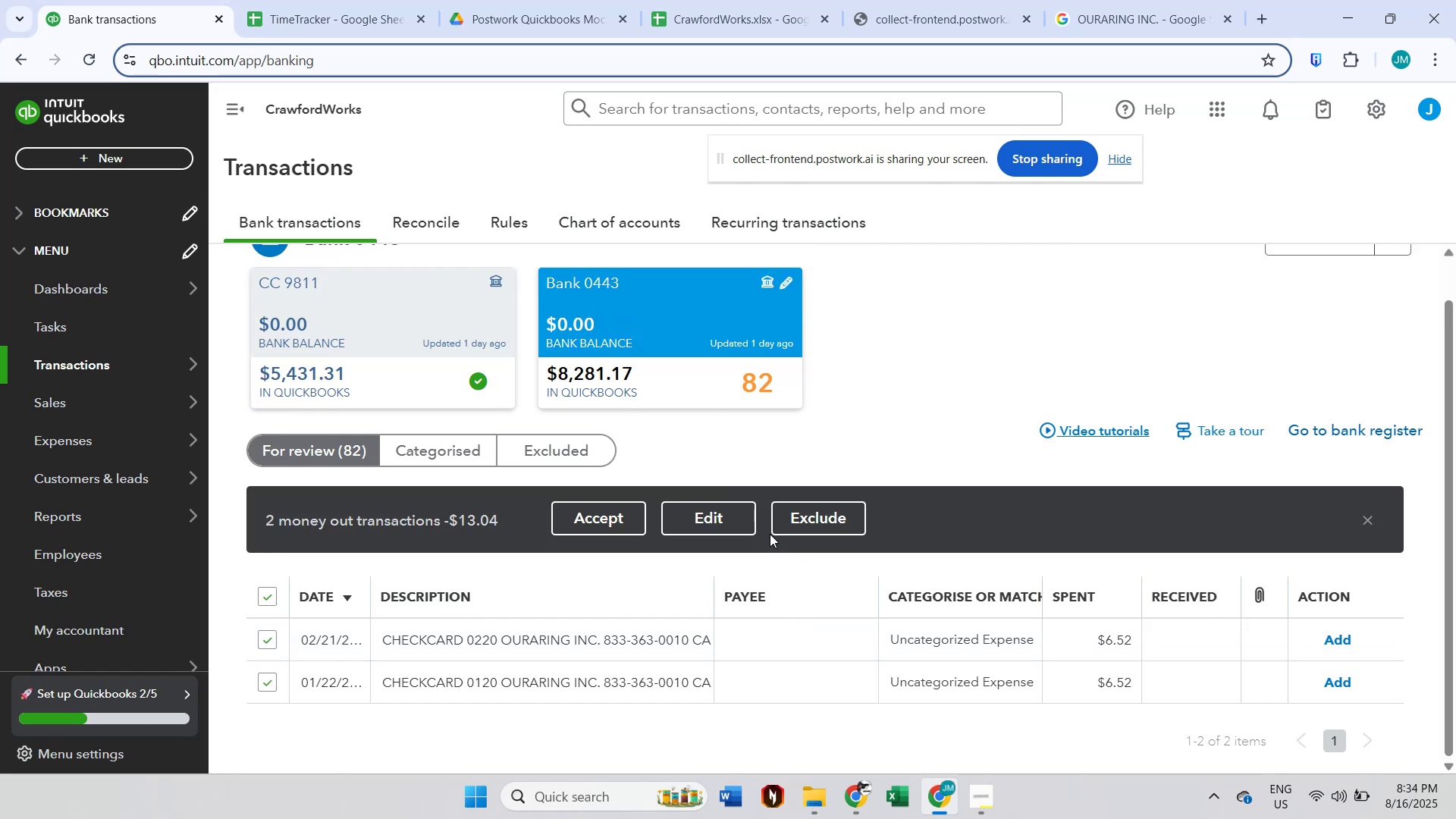 
left_click([731, 525])
 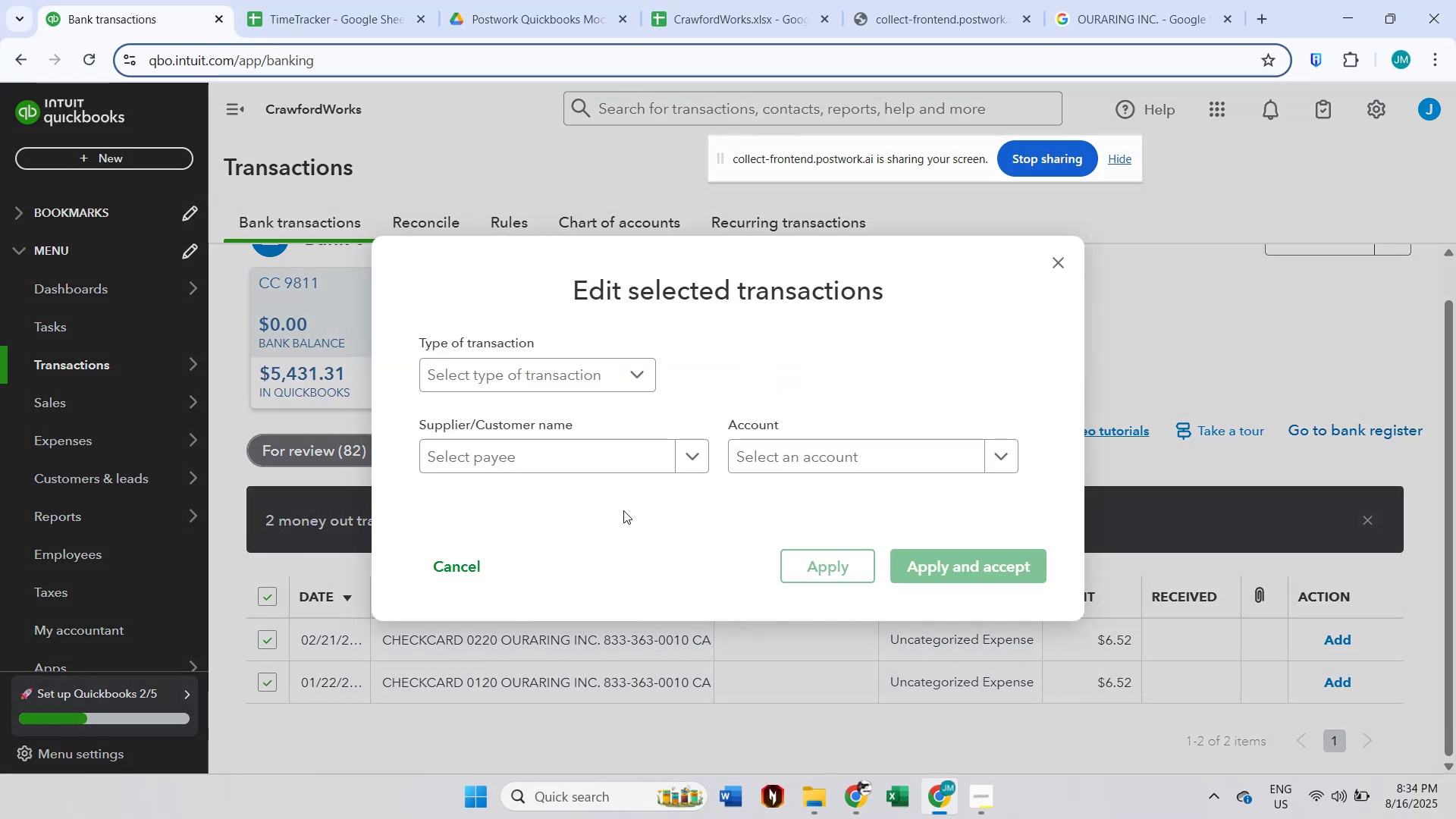 
left_click([564, 466])
 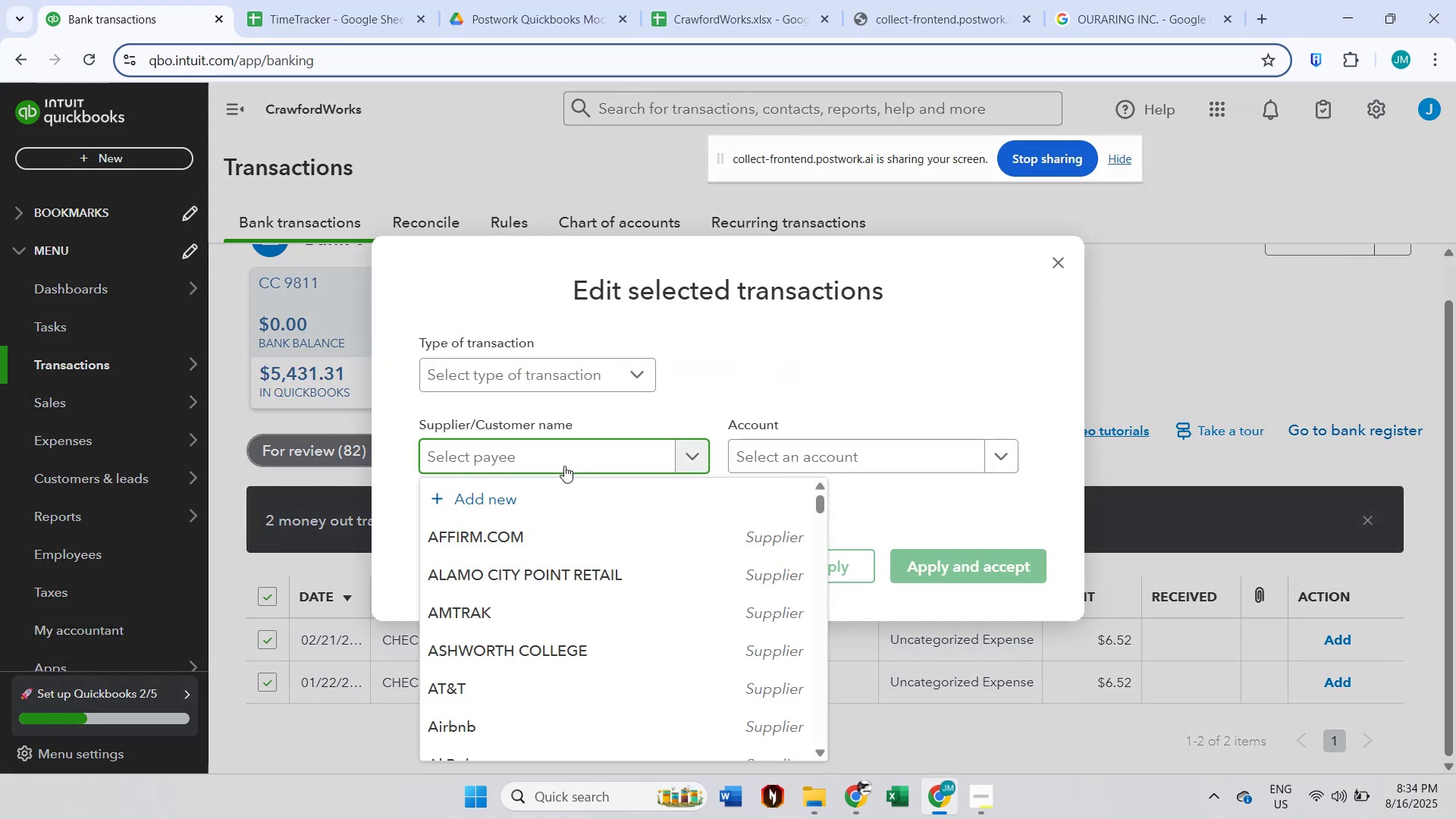 
type(oura)
 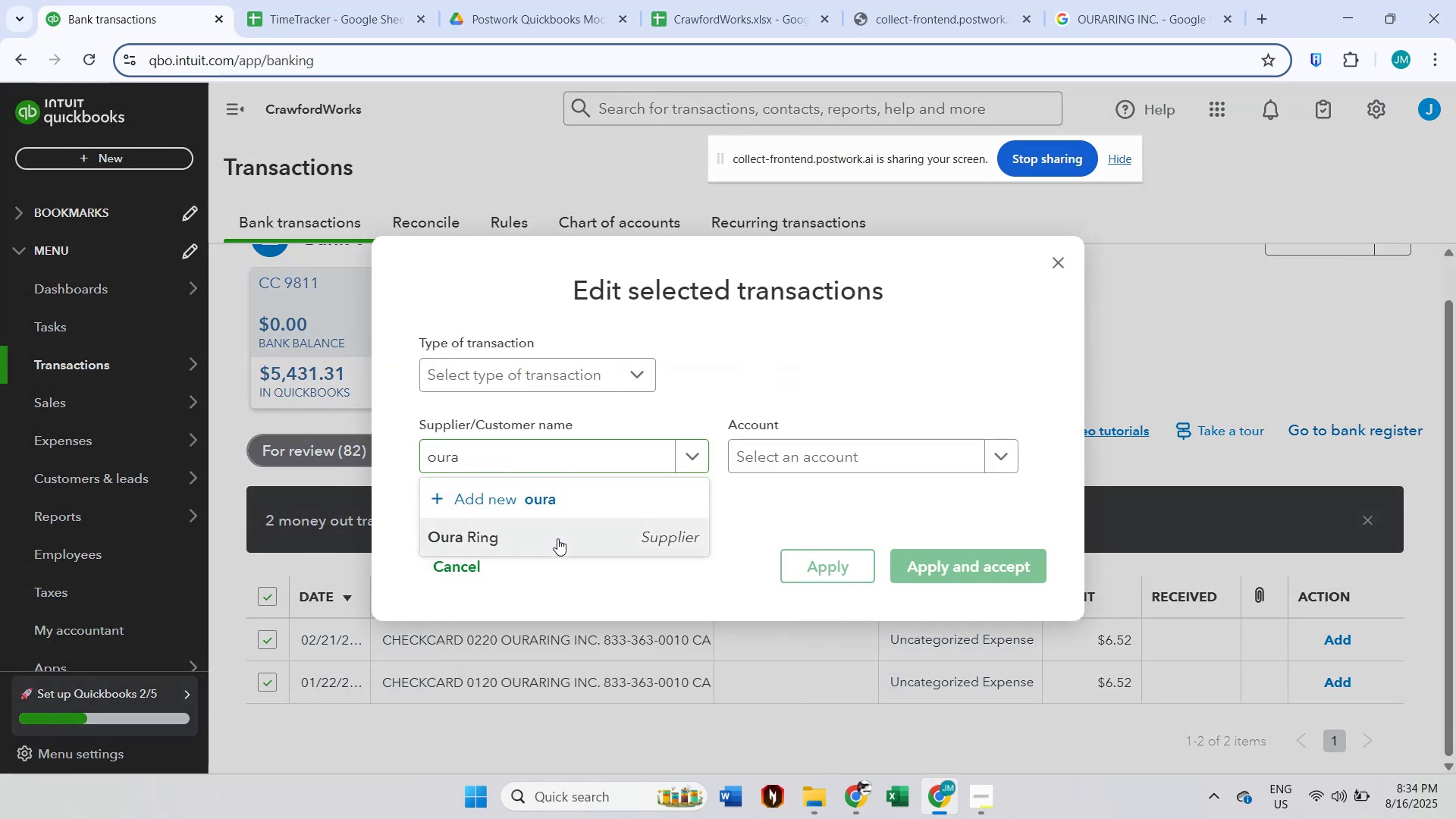 
double_click([777, 460])
 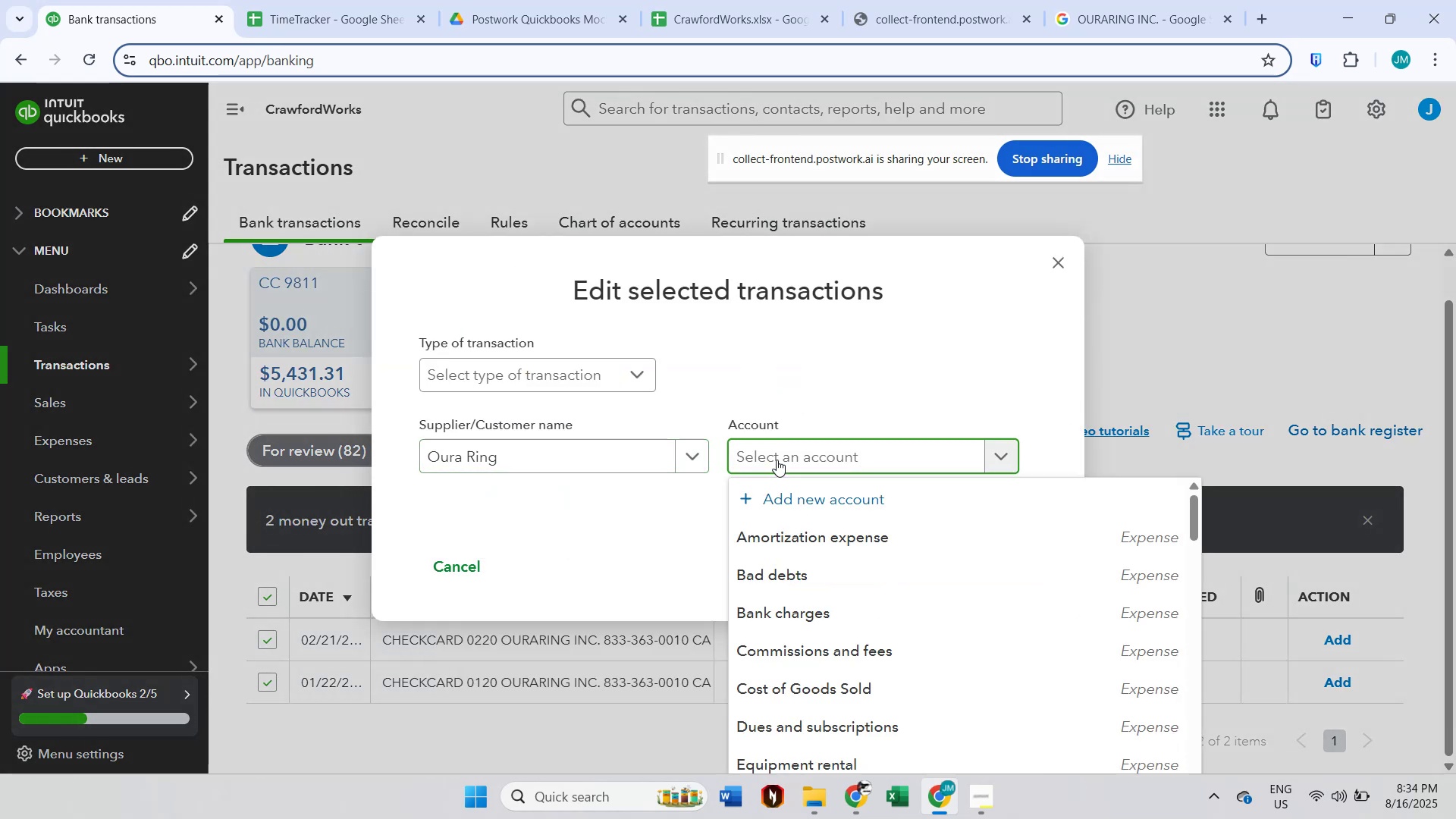 
type(other)
 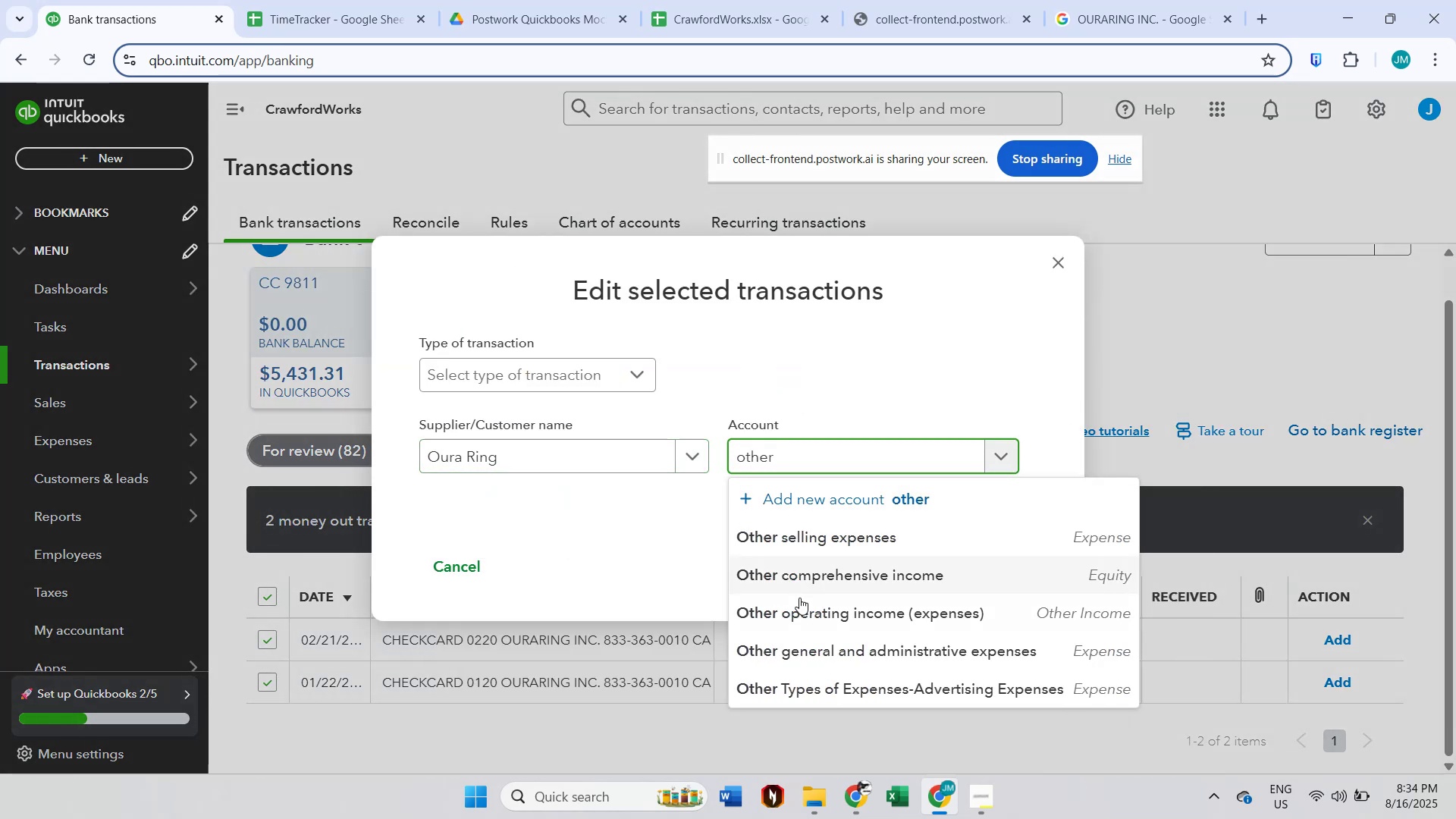 
left_click([816, 637])
 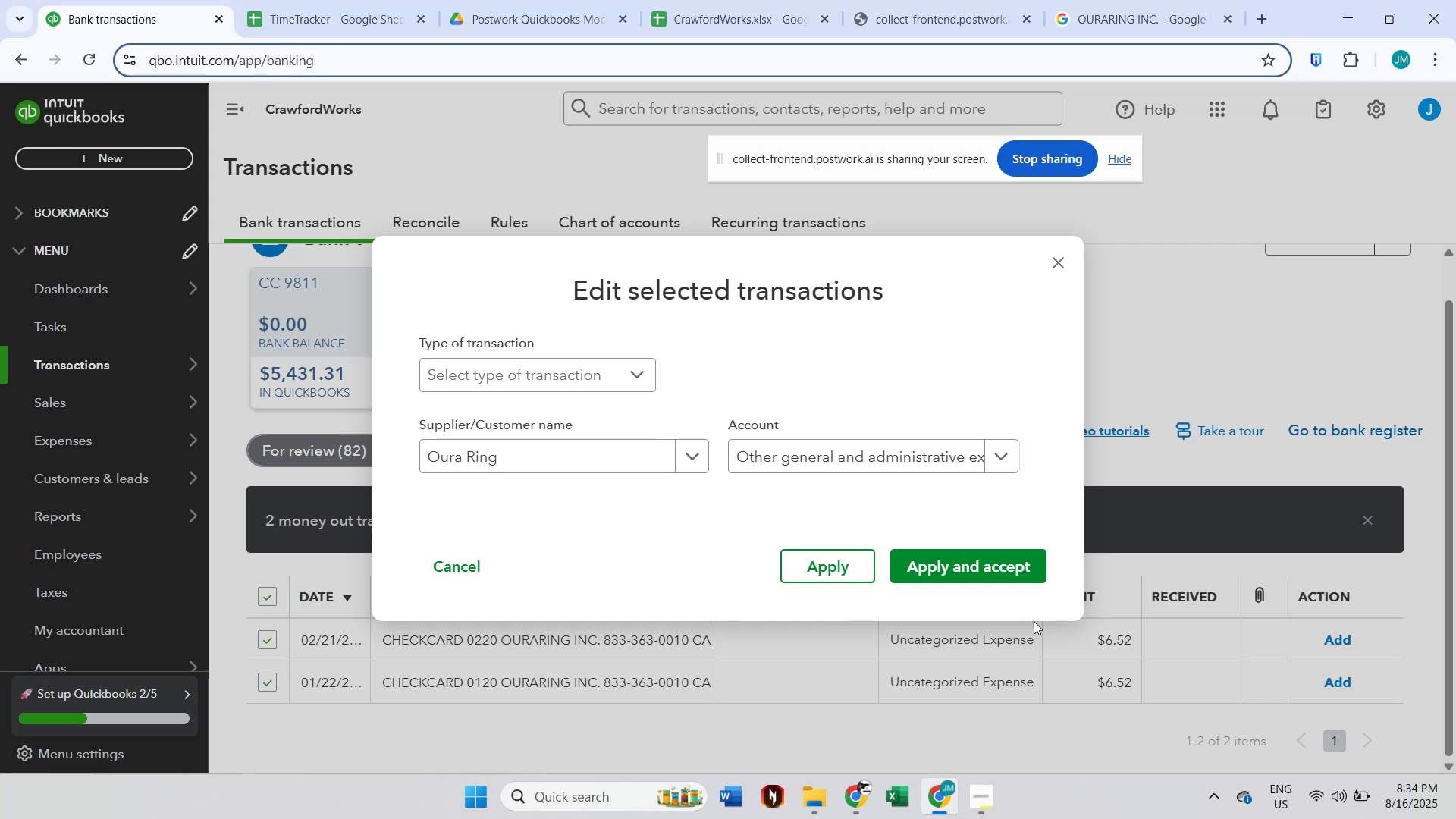 
left_click([999, 570])
 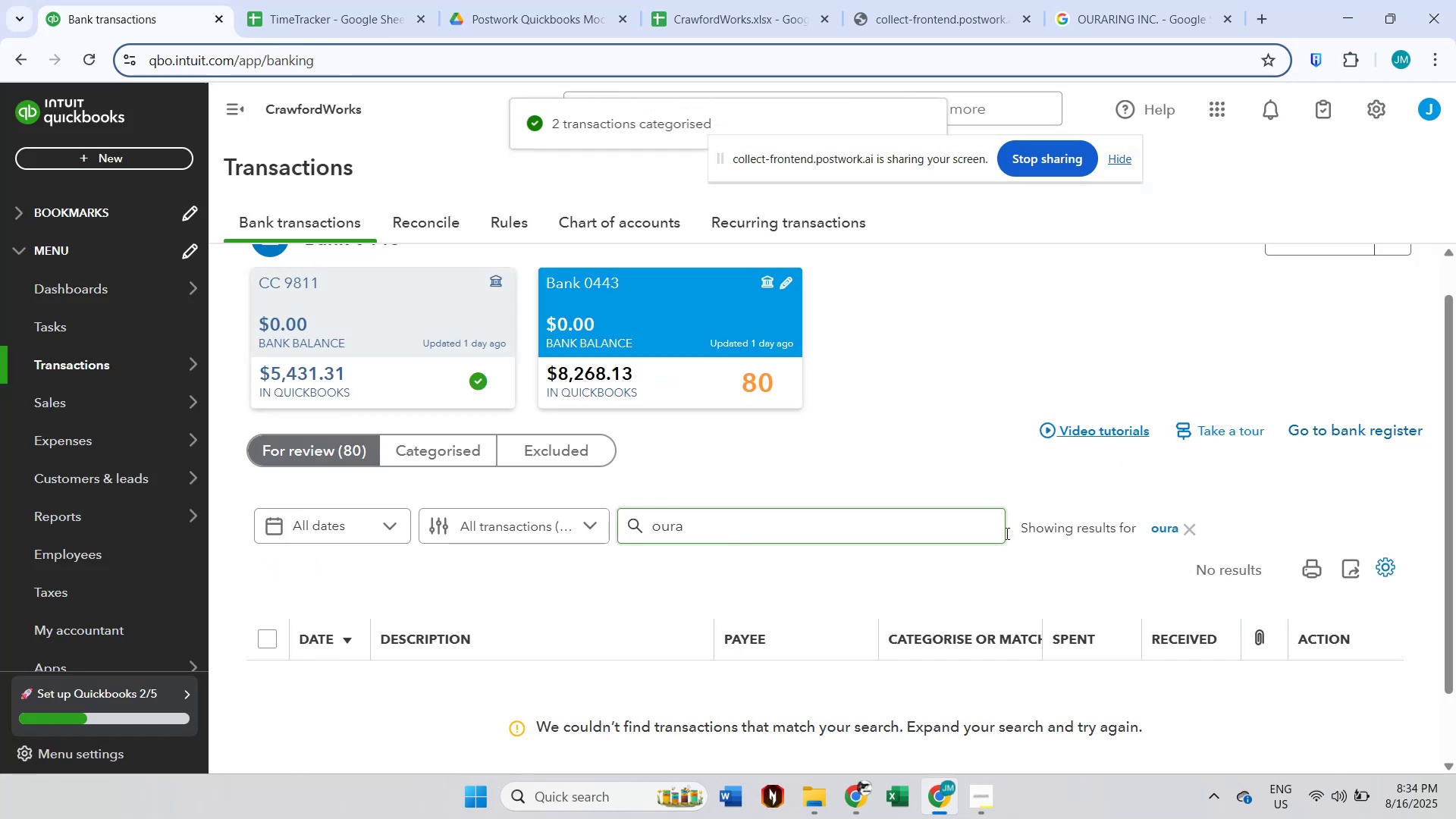 
left_click([1193, 530])
 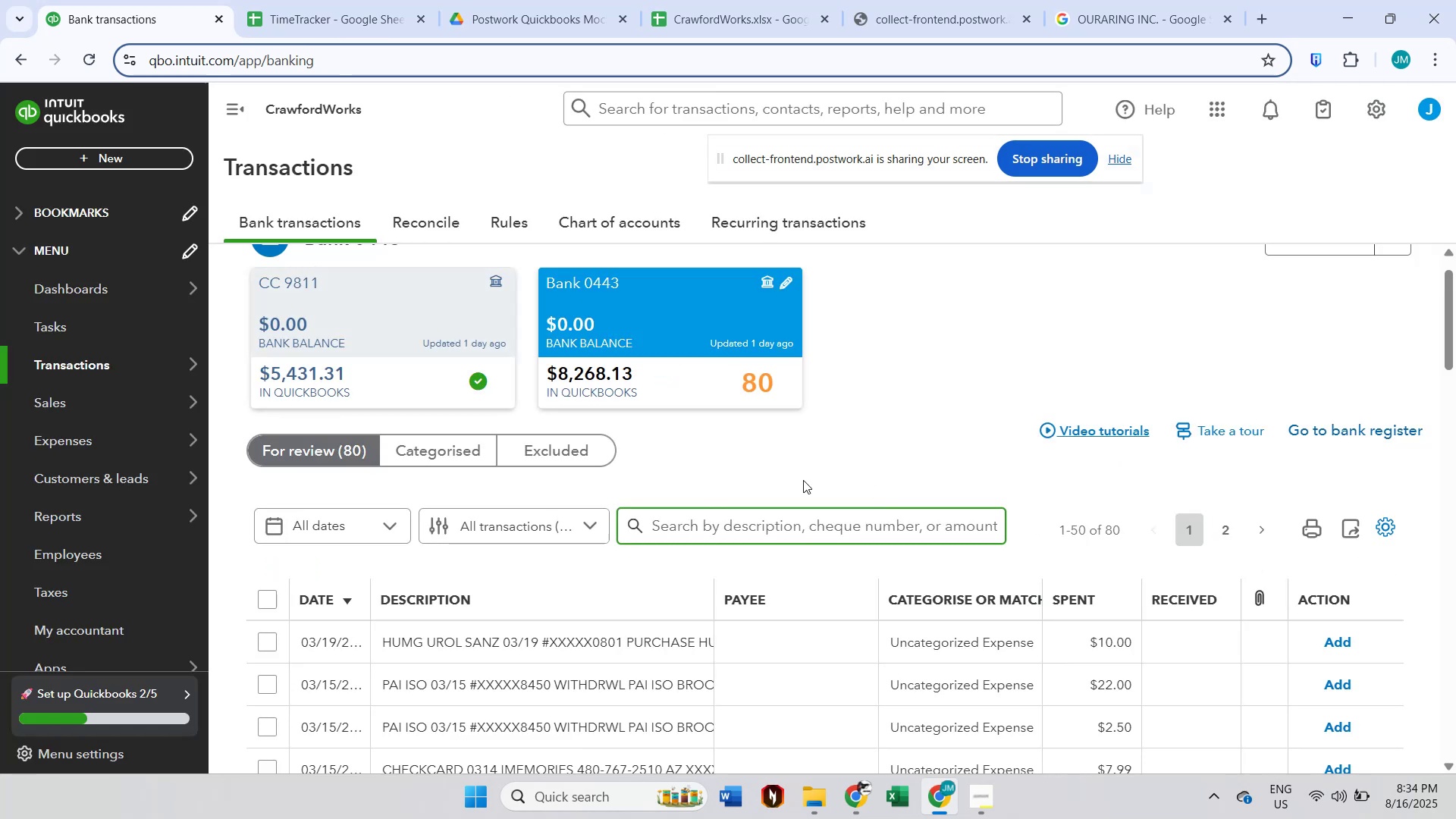 
scroll: coordinate [803, 480], scroll_direction: down, amount: 4.0
 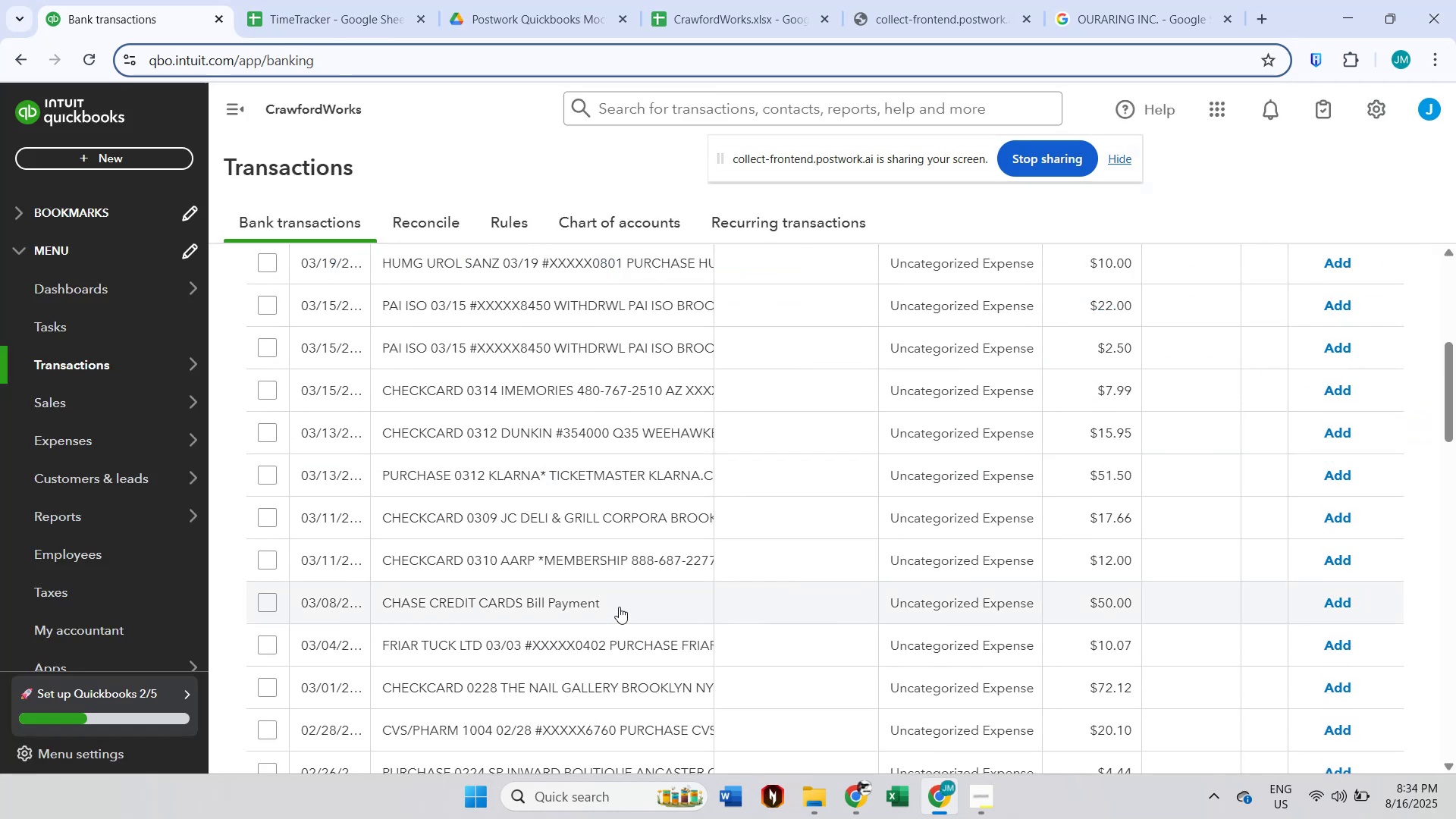 
left_click([619, 607])
 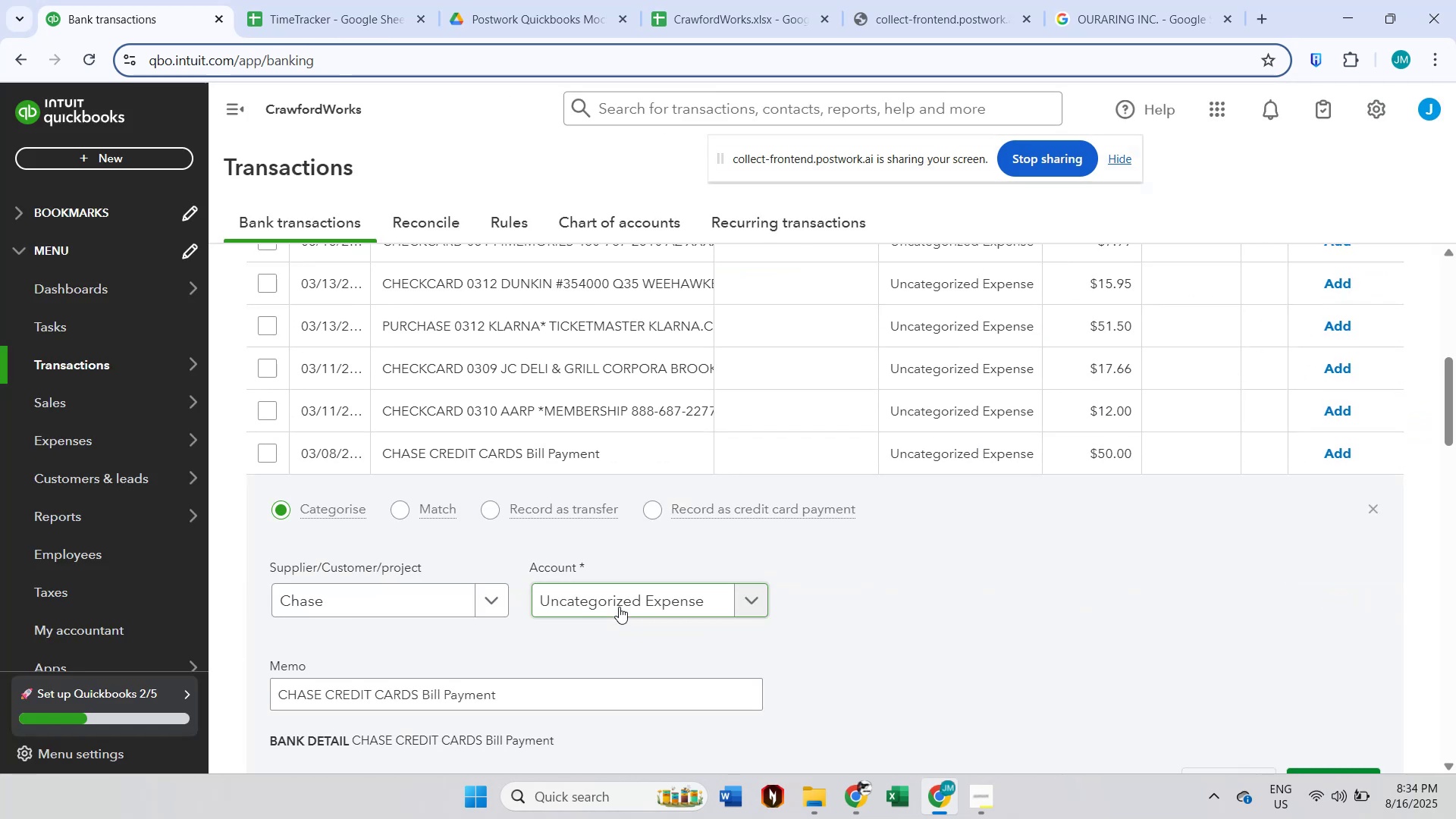 
scroll: coordinate [588, 604], scroll_direction: down, amount: 1.0
 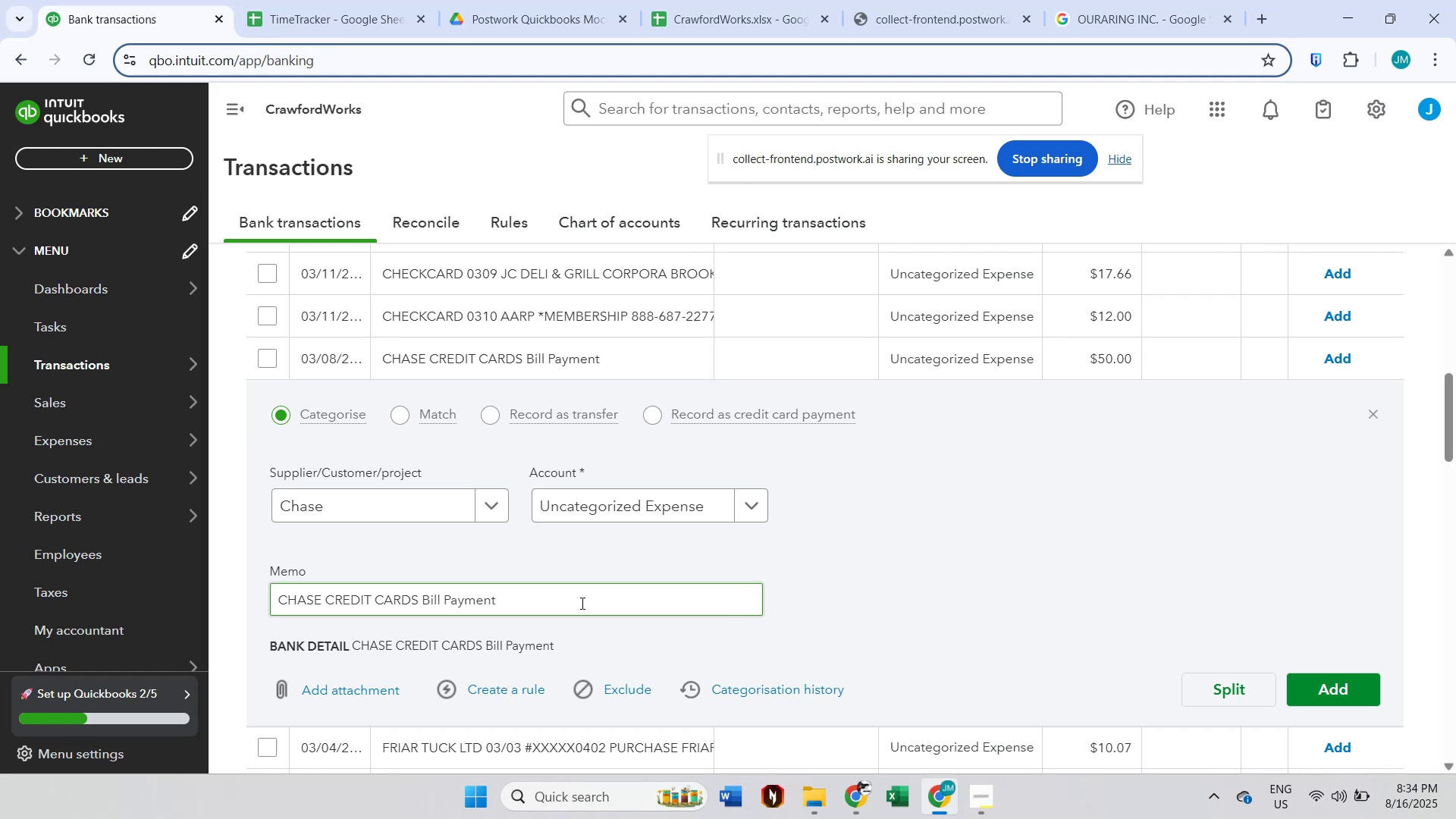 
scroll: coordinate [835, 465], scroll_direction: up, amount: 9.0
 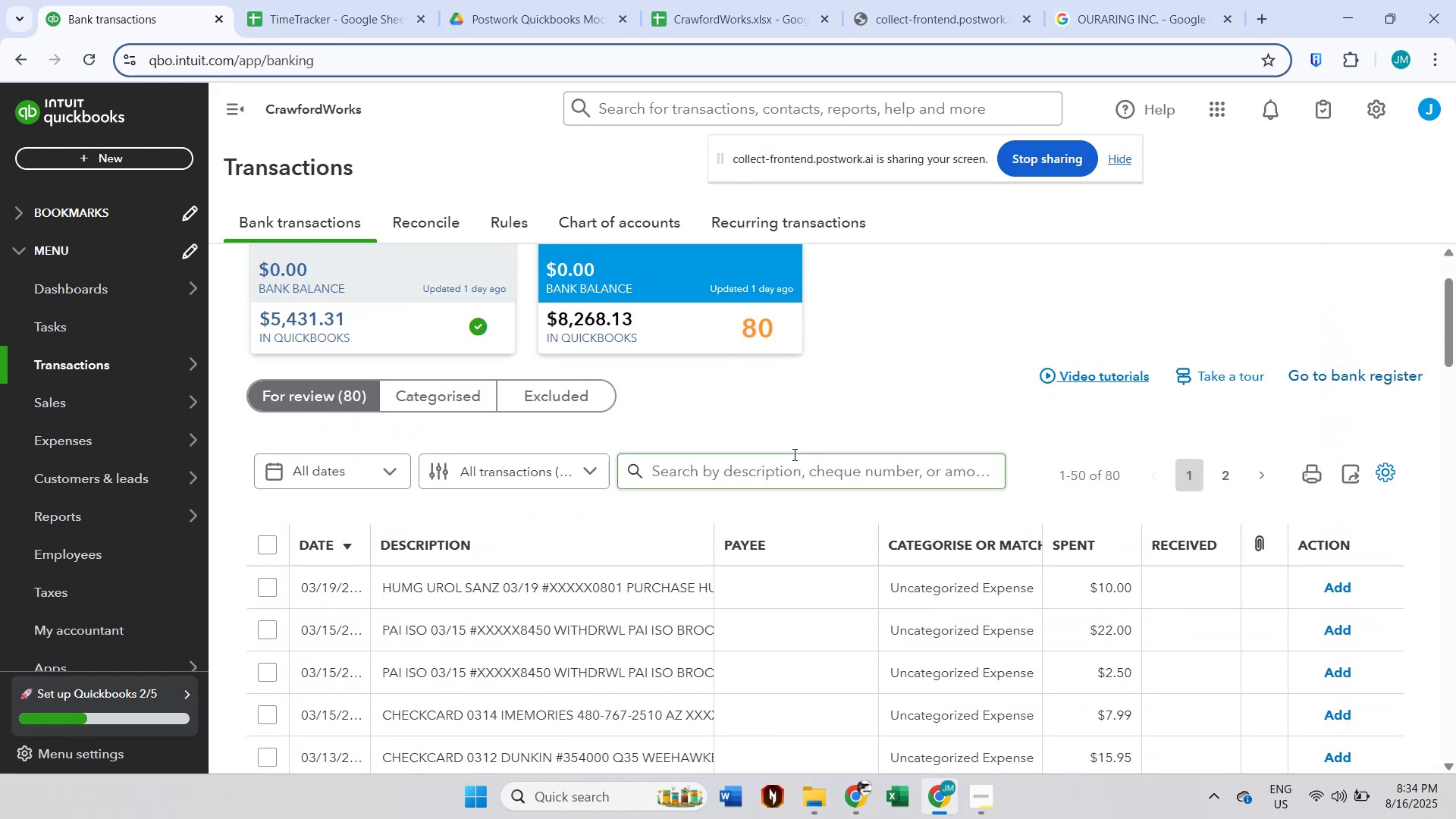 
double_click([775, 474])
 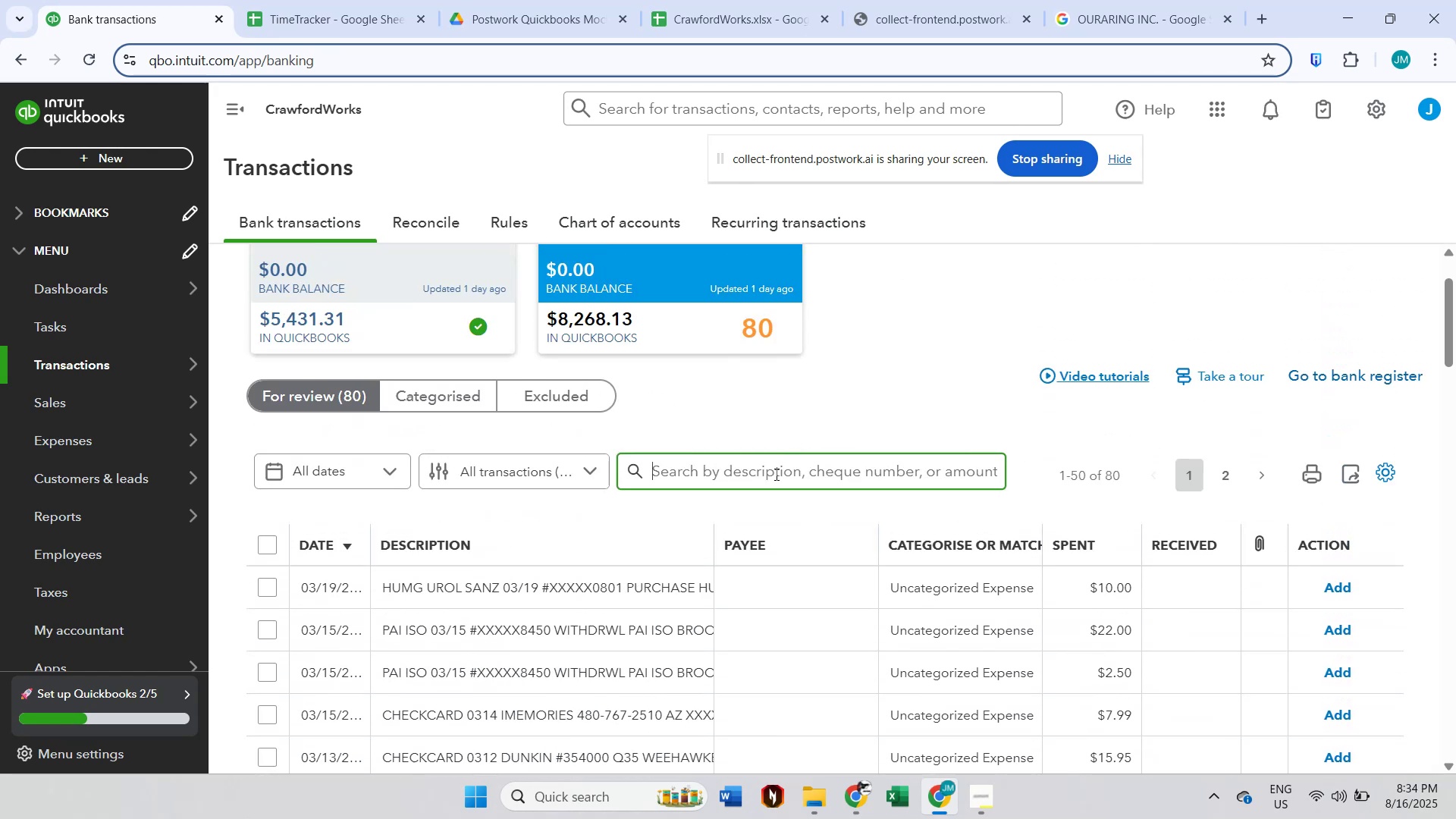 
type(chase)
 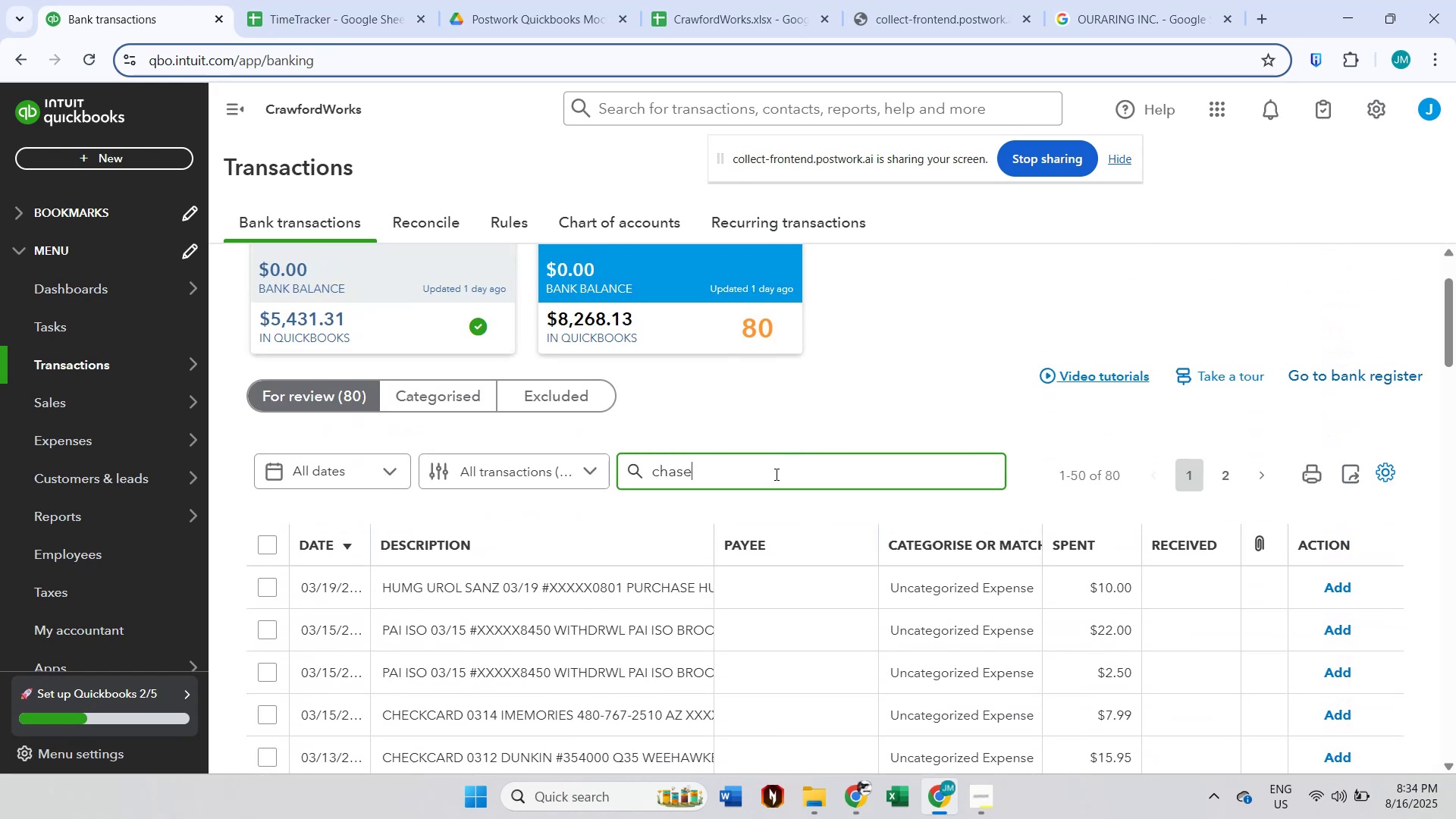 
key(Enter)
 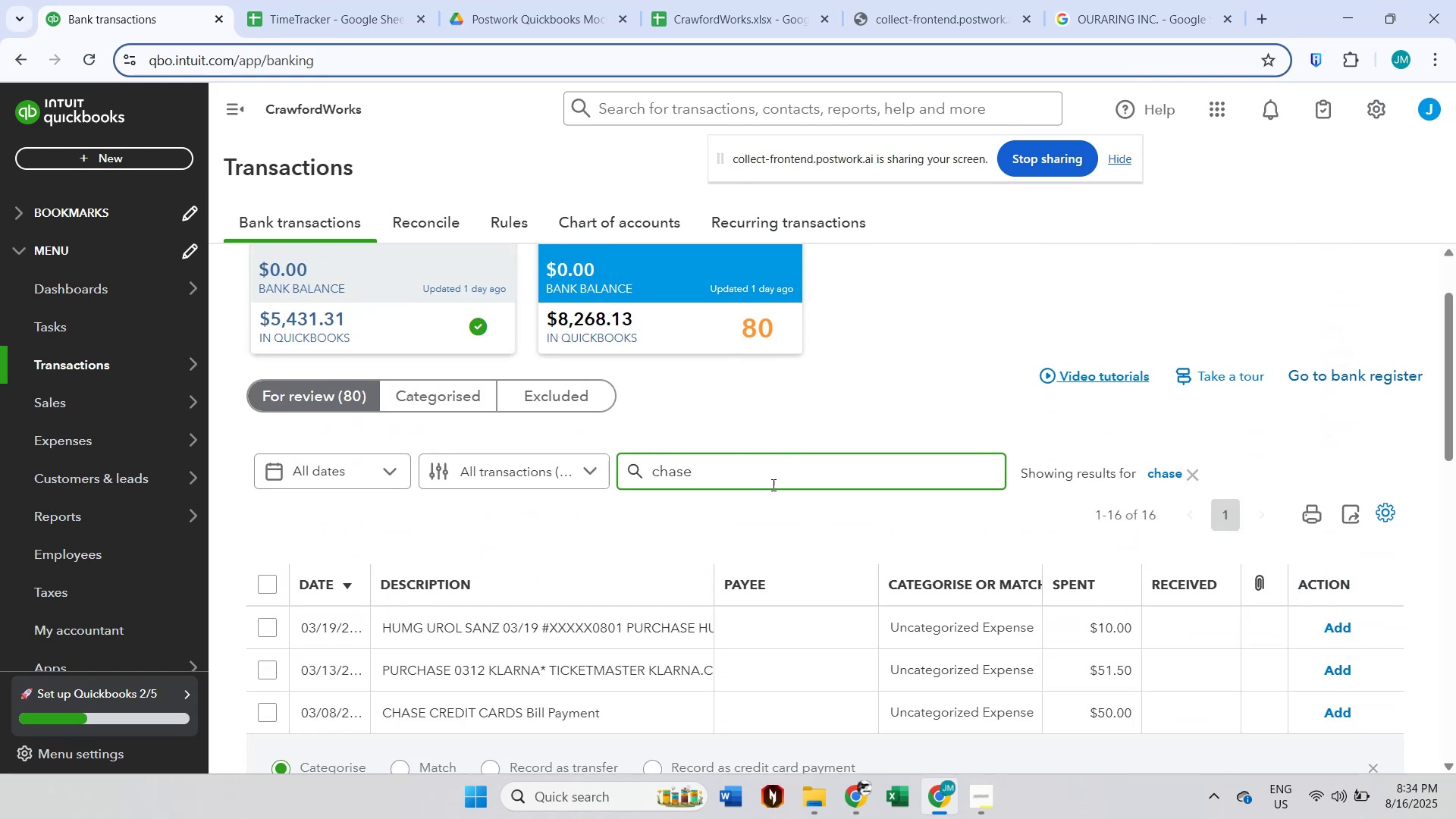 
scroll: coordinate [768, 494], scroll_direction: down, amount: 1.0
 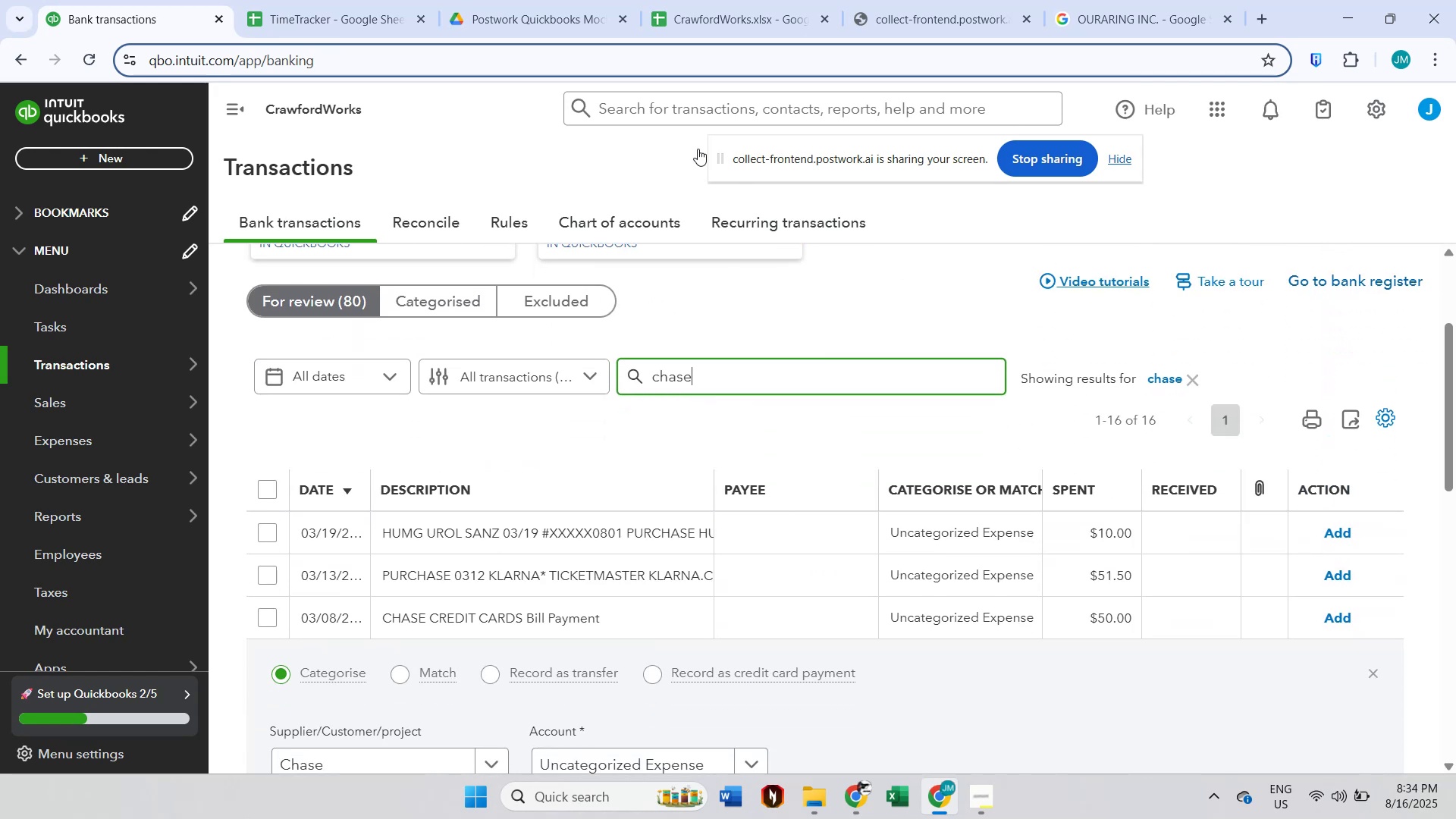 
left_click([678, 0])
 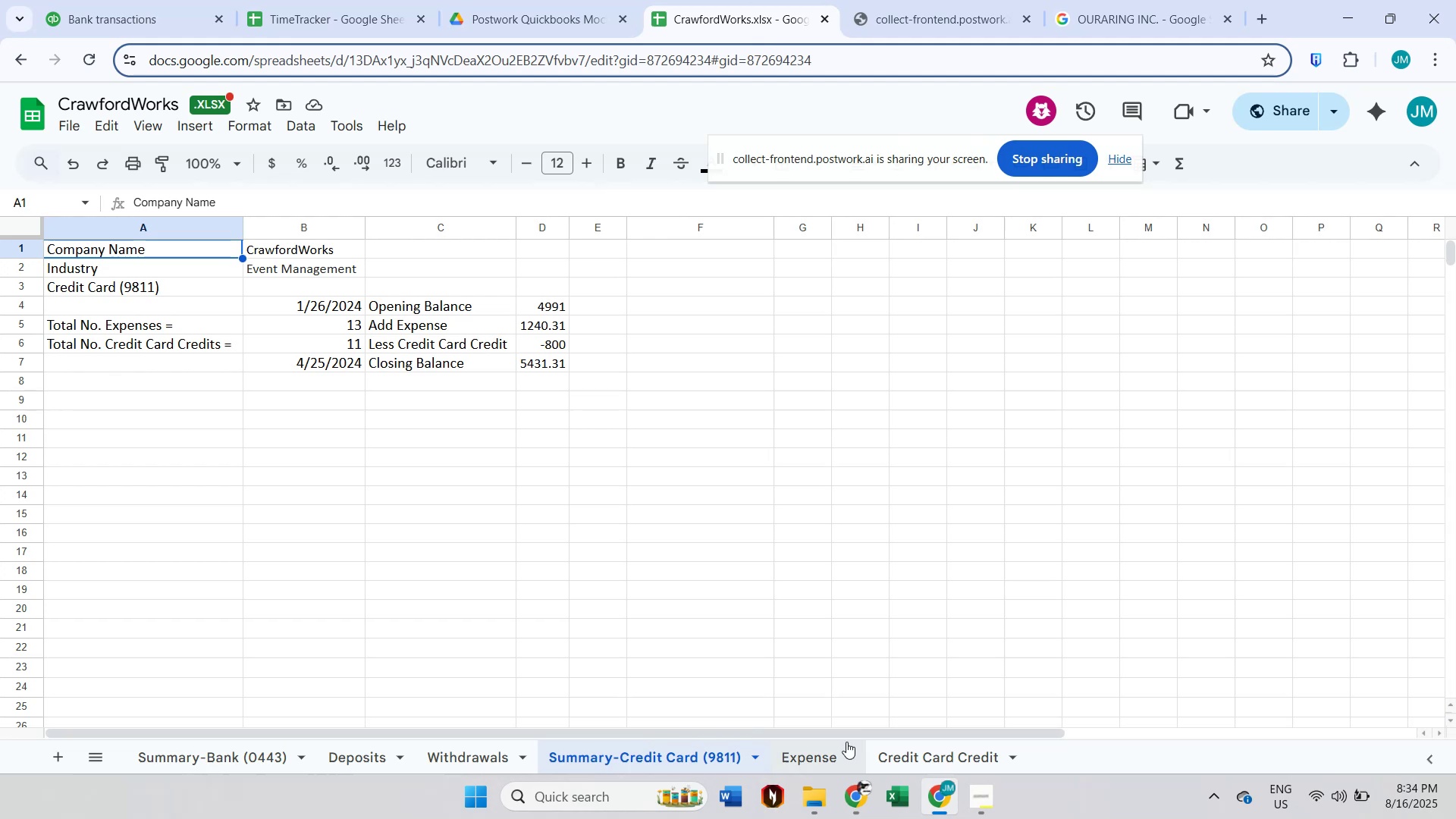 
double_click([918, 751])
 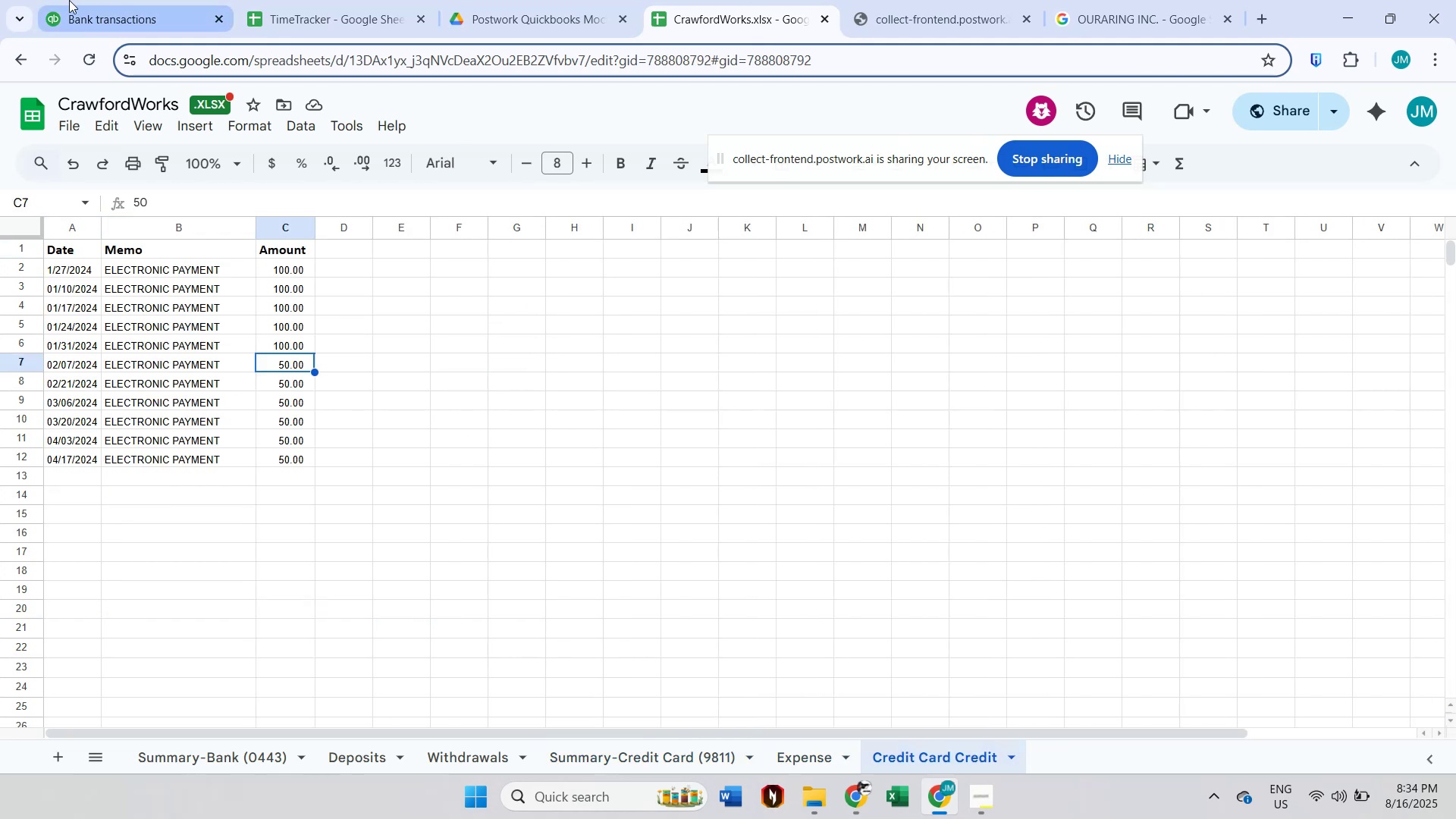 
left_click([83, 0])
 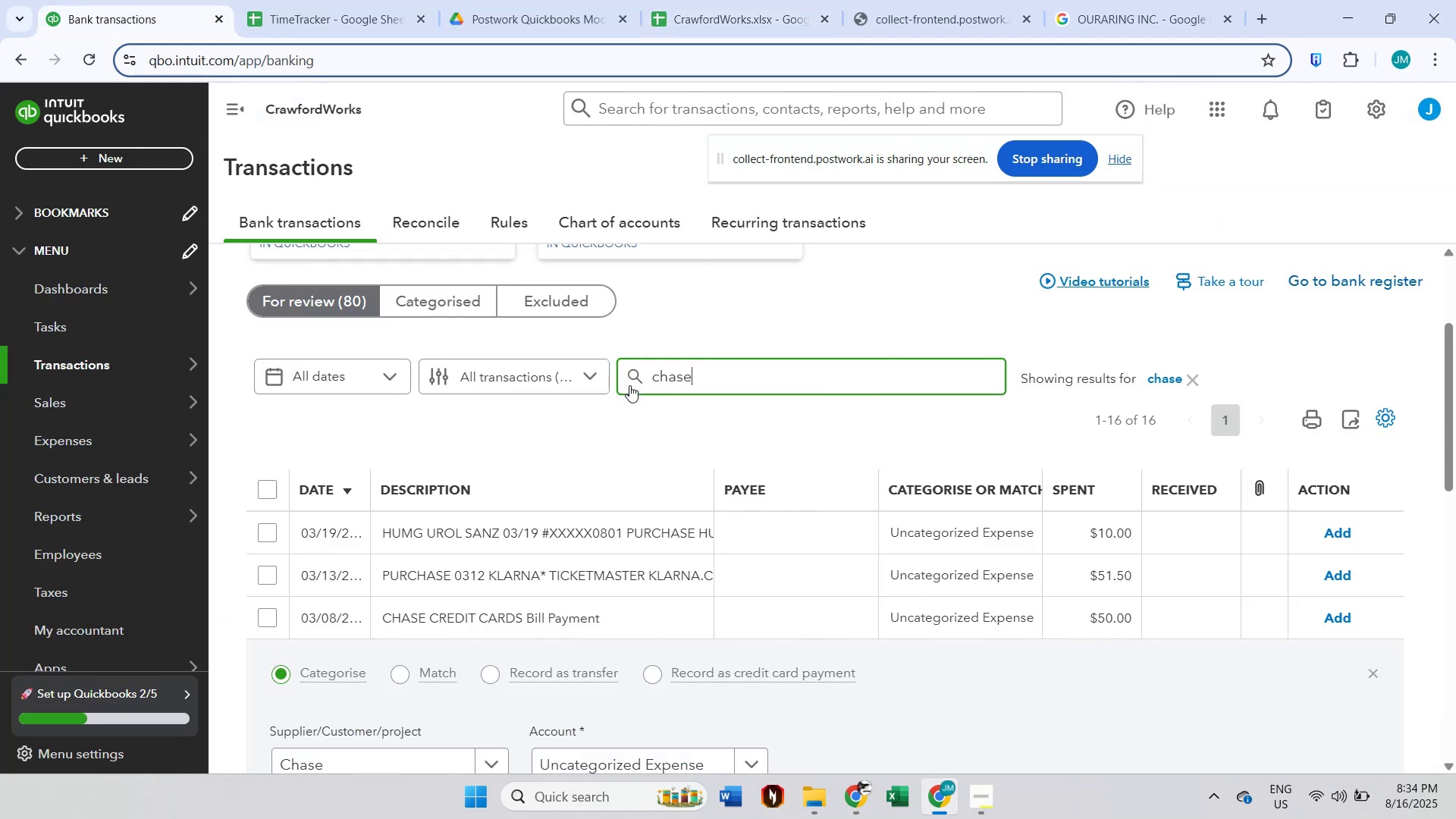 
scroll: coordinate [639, 570], scroll_direction: down, amount: 2.0
 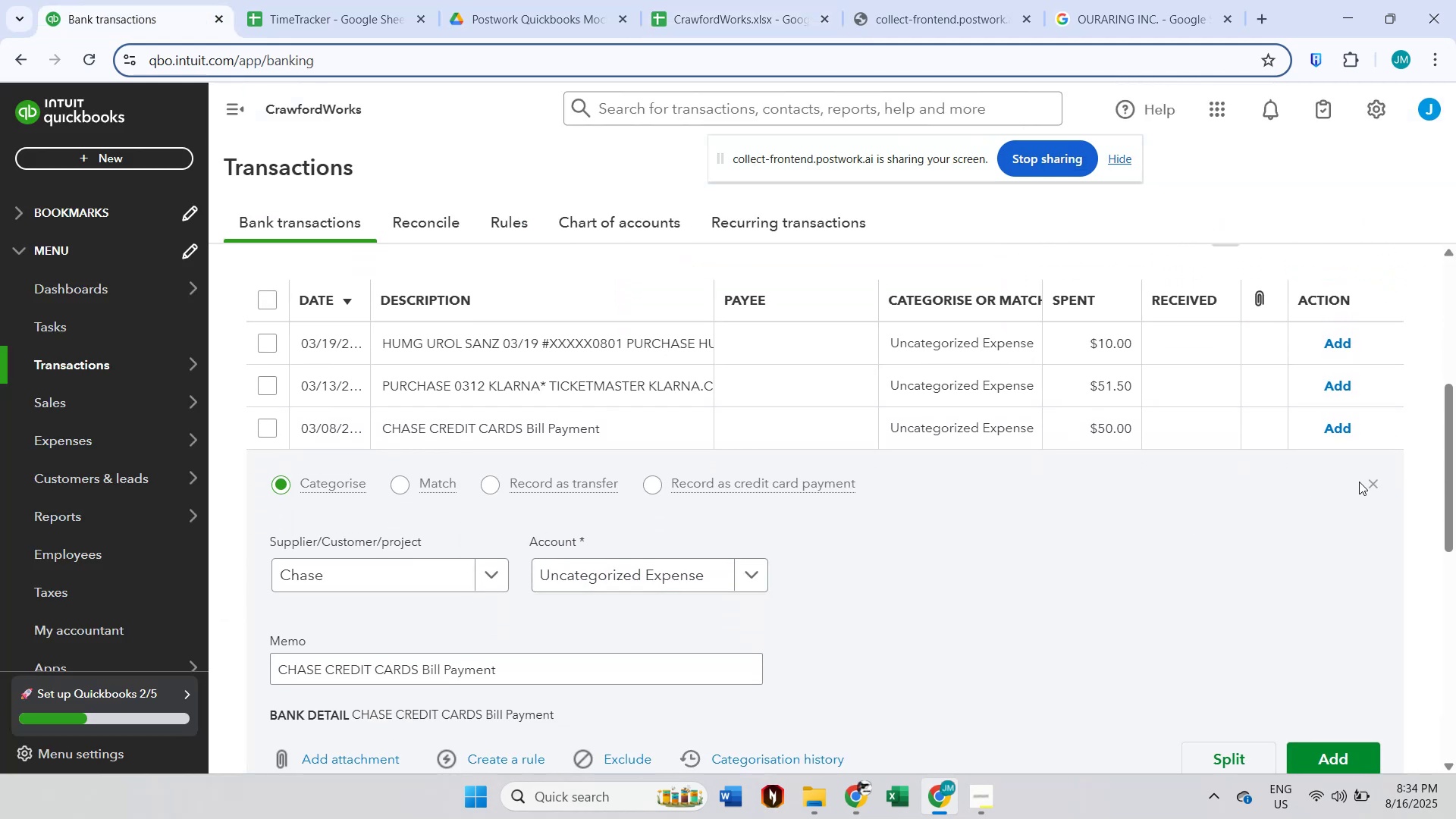 
left_click([1370, 479])
 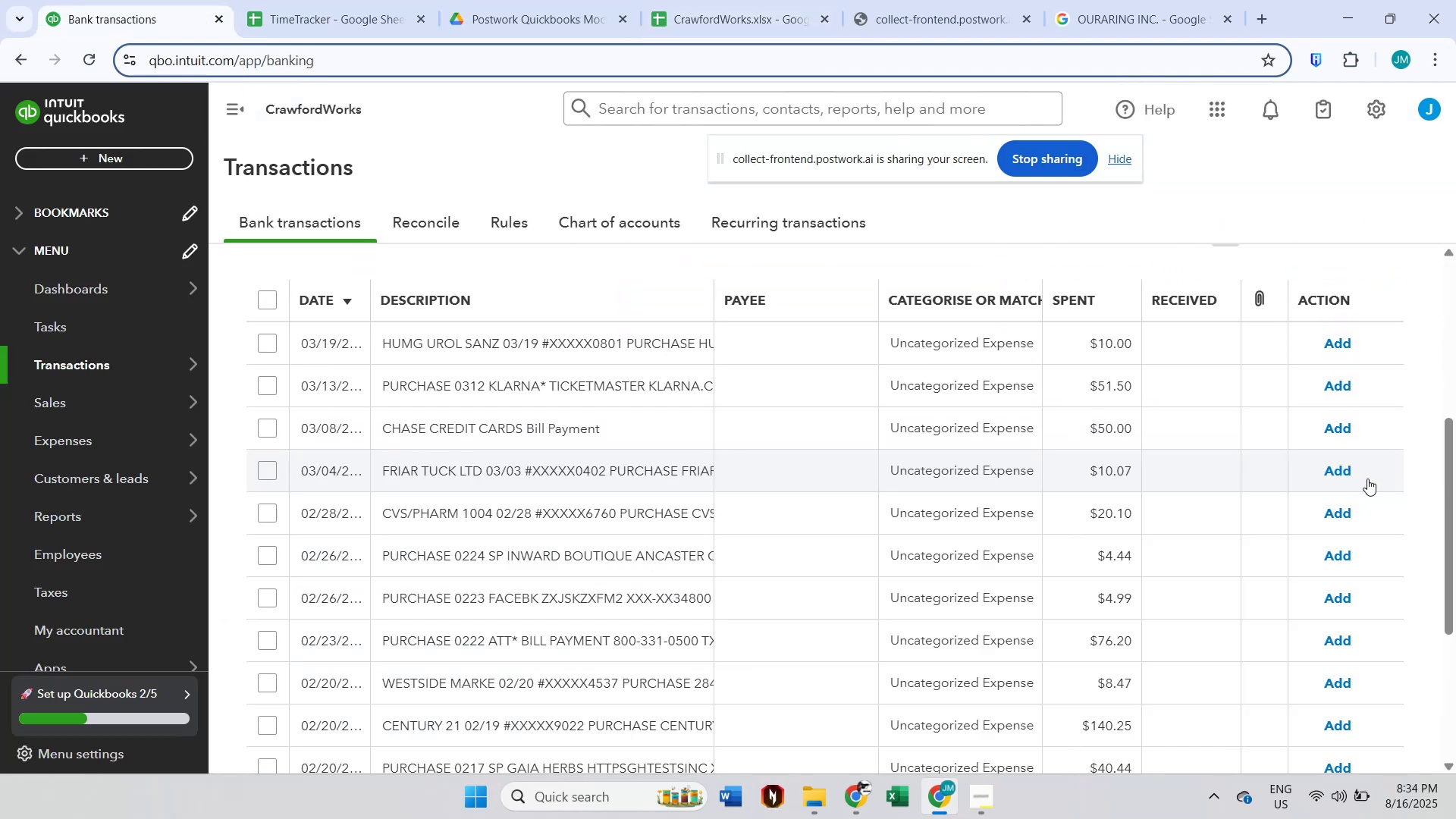 
scroll: coordinate [1325, 494], scroll_direction: down, amount: 3.0
 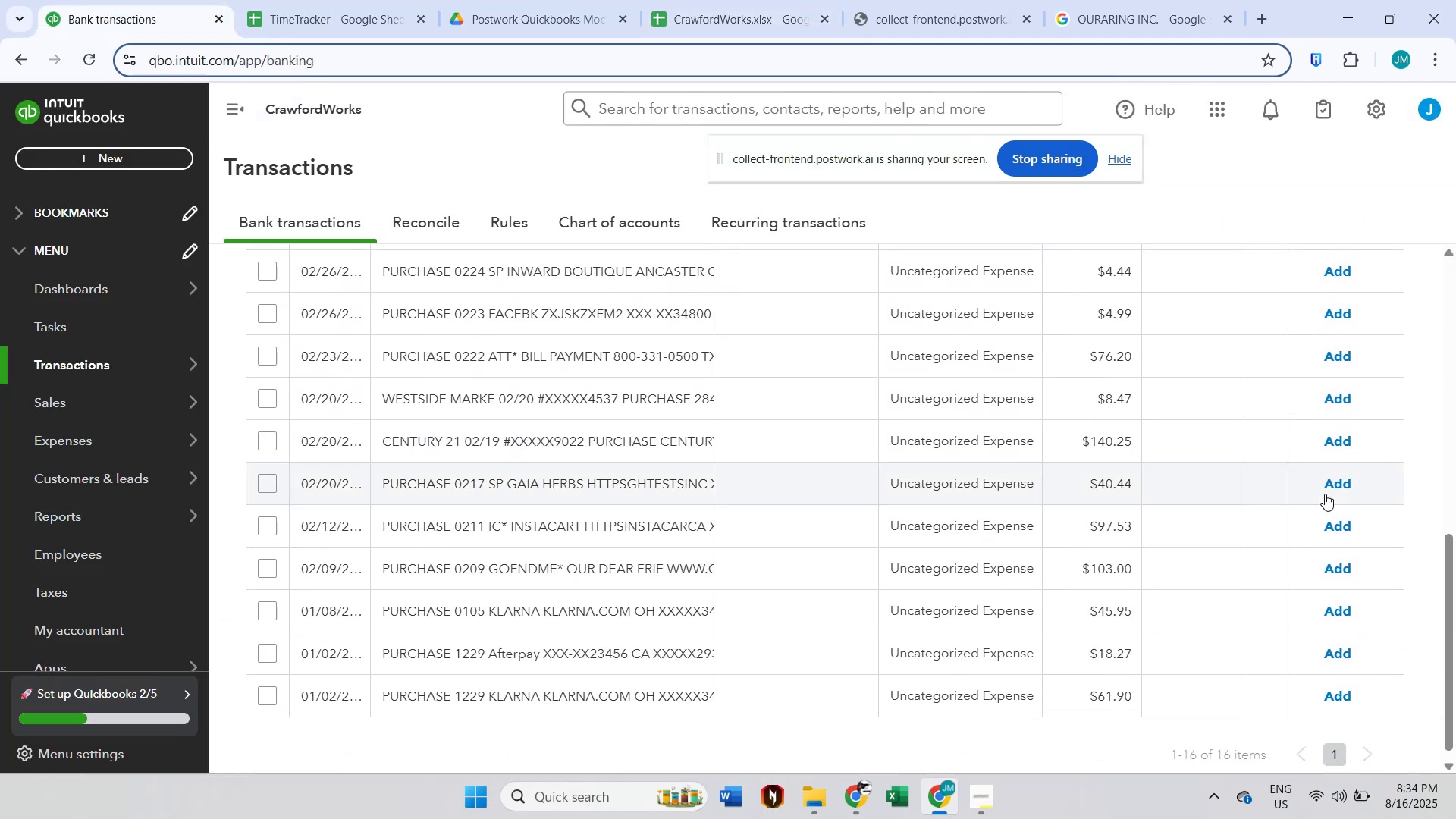 
scroll: coordinate [1020, 467], scroll_direction: up, amount: 5.0
 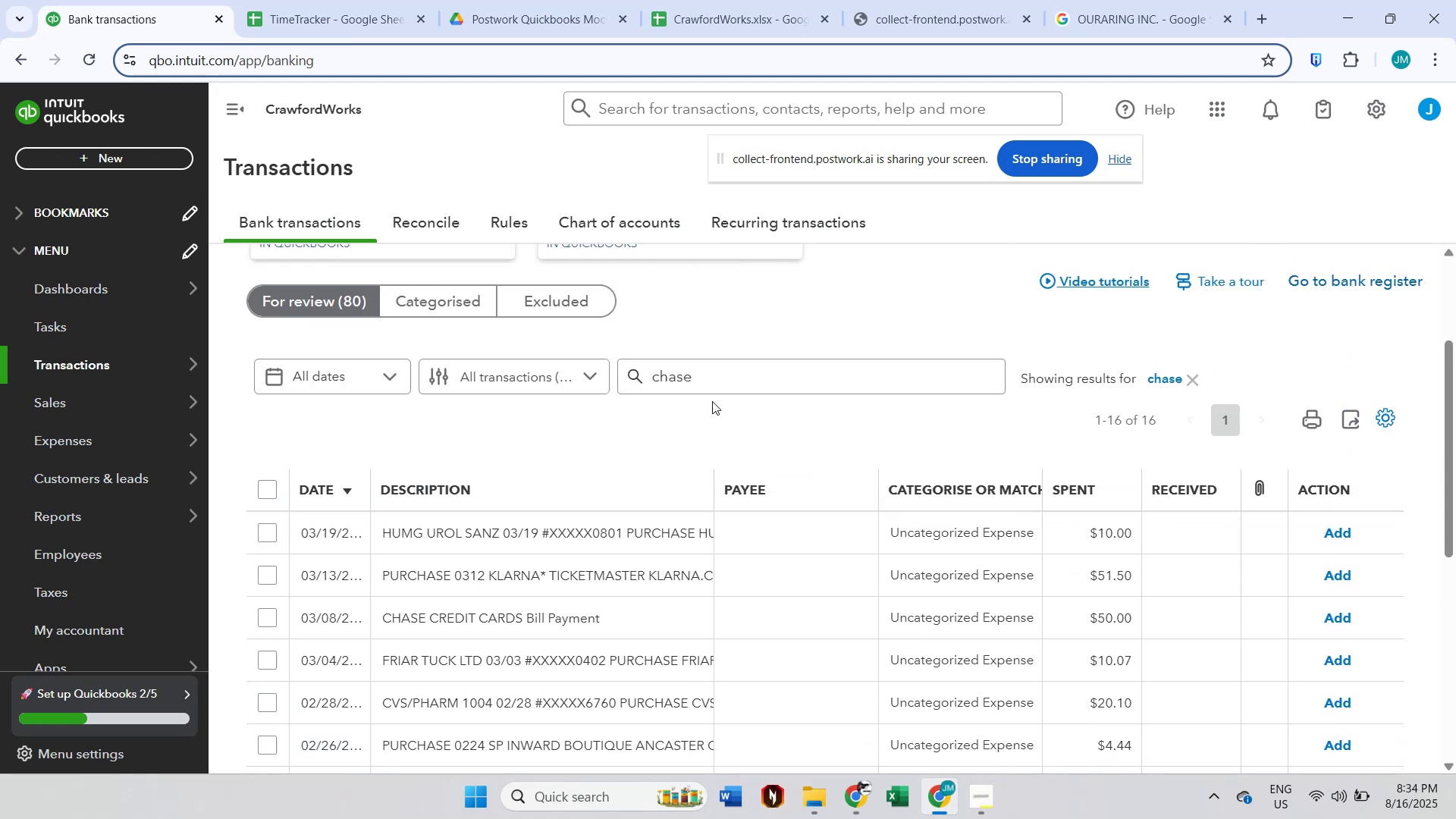 
left_click([720, 375])
 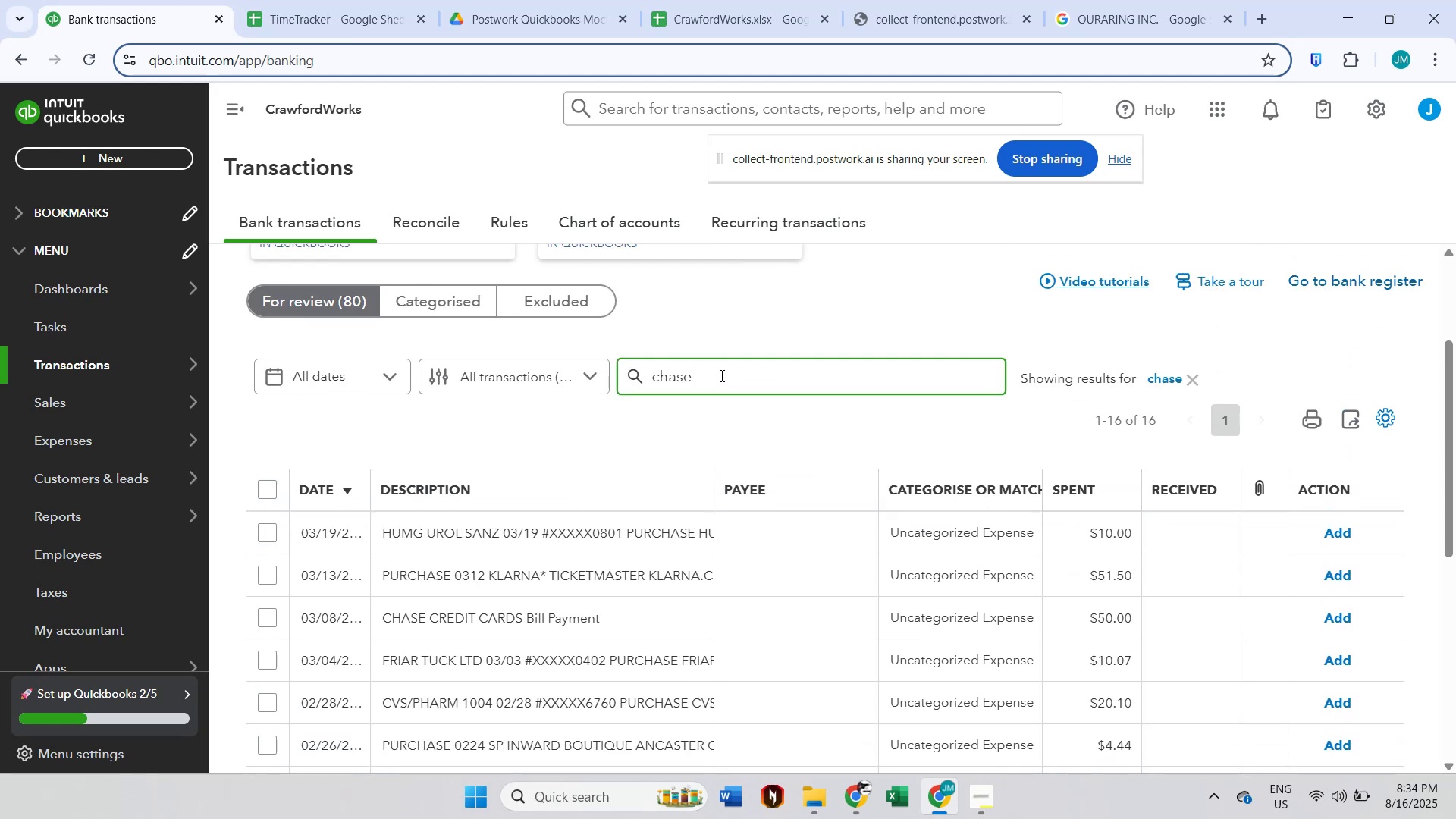 
type( cred)
 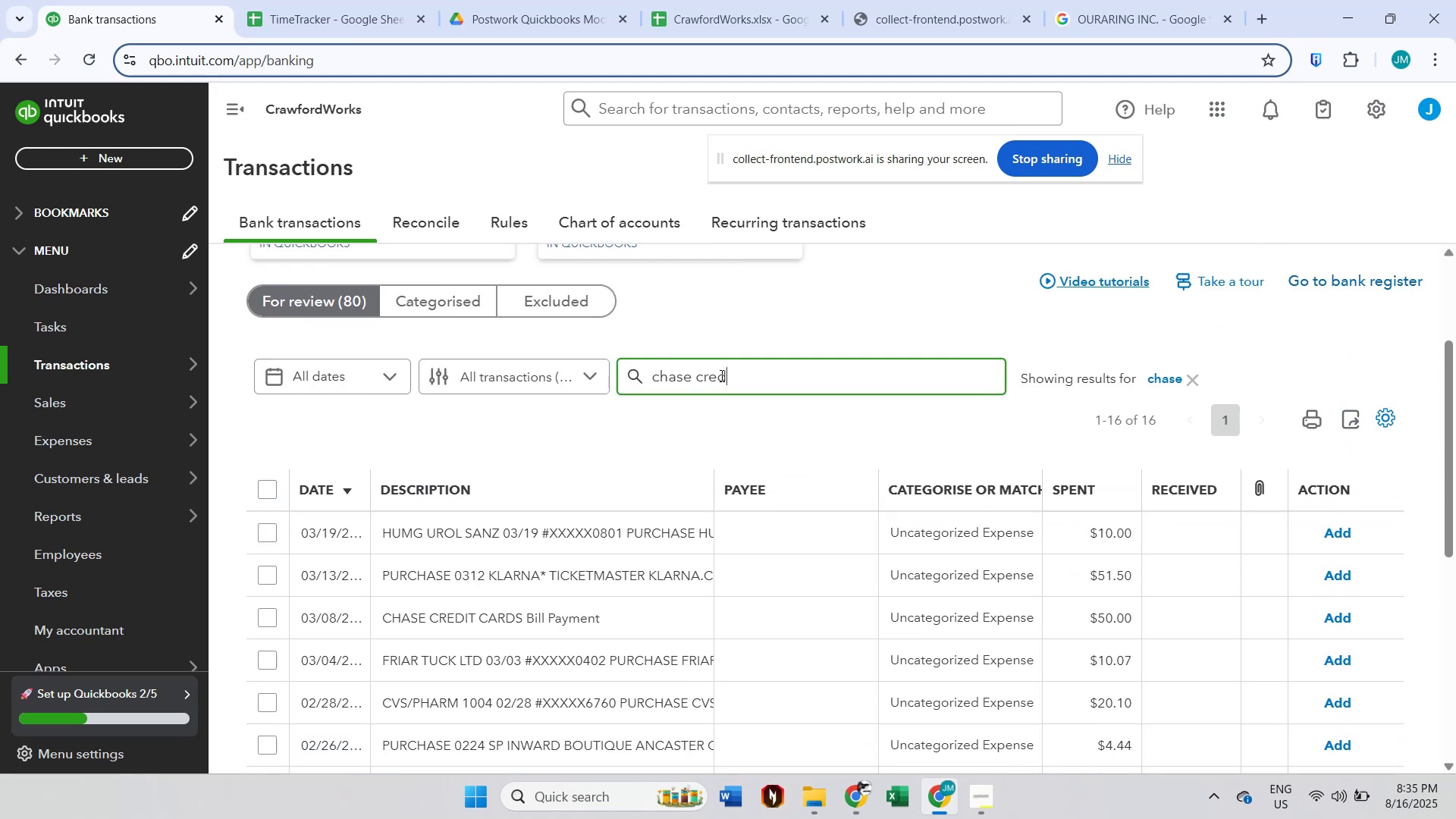 
key(Enter)
 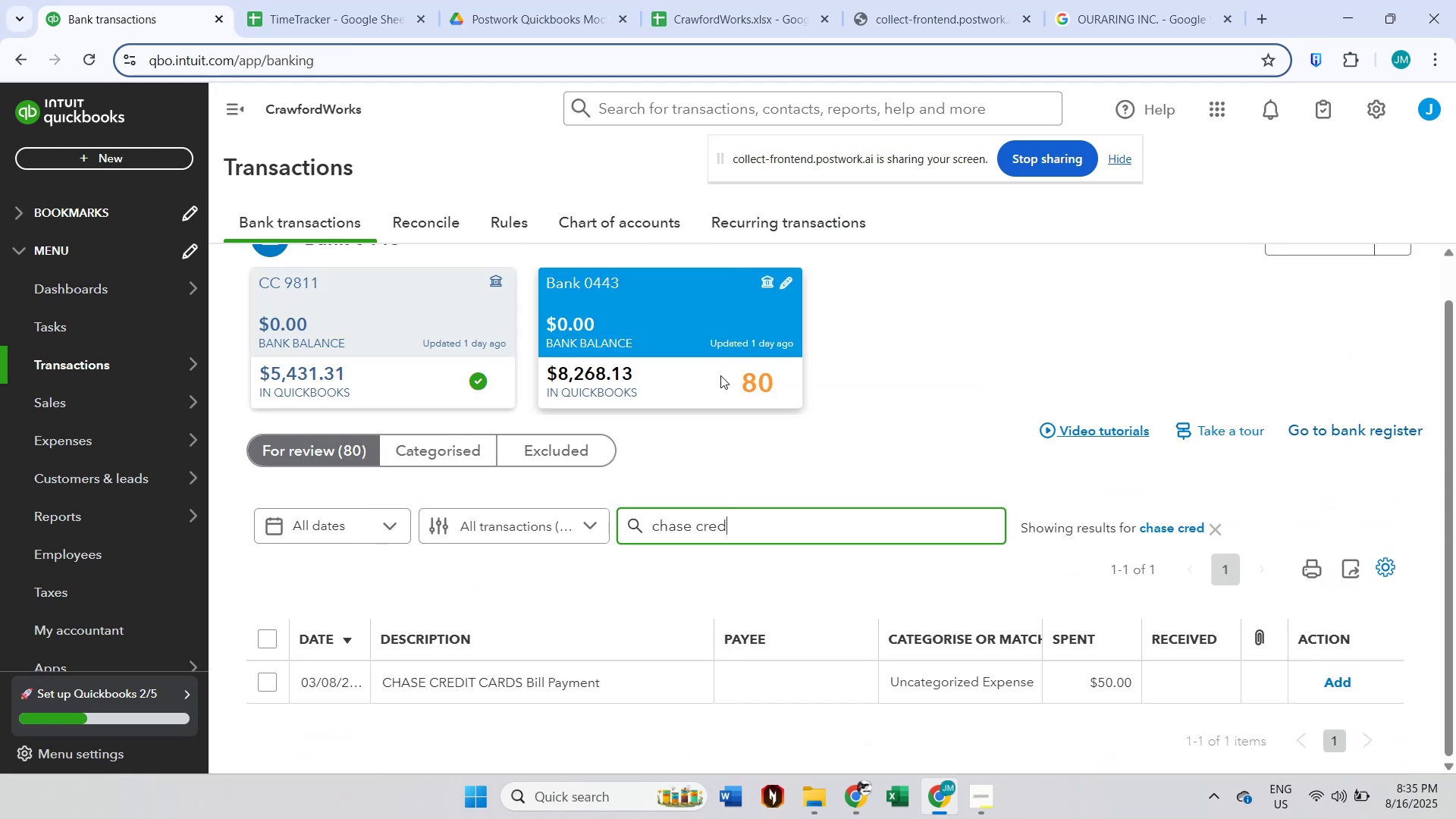 
scroll: coordinate [709, 414], scroll_direction: down, amount: 1.0
 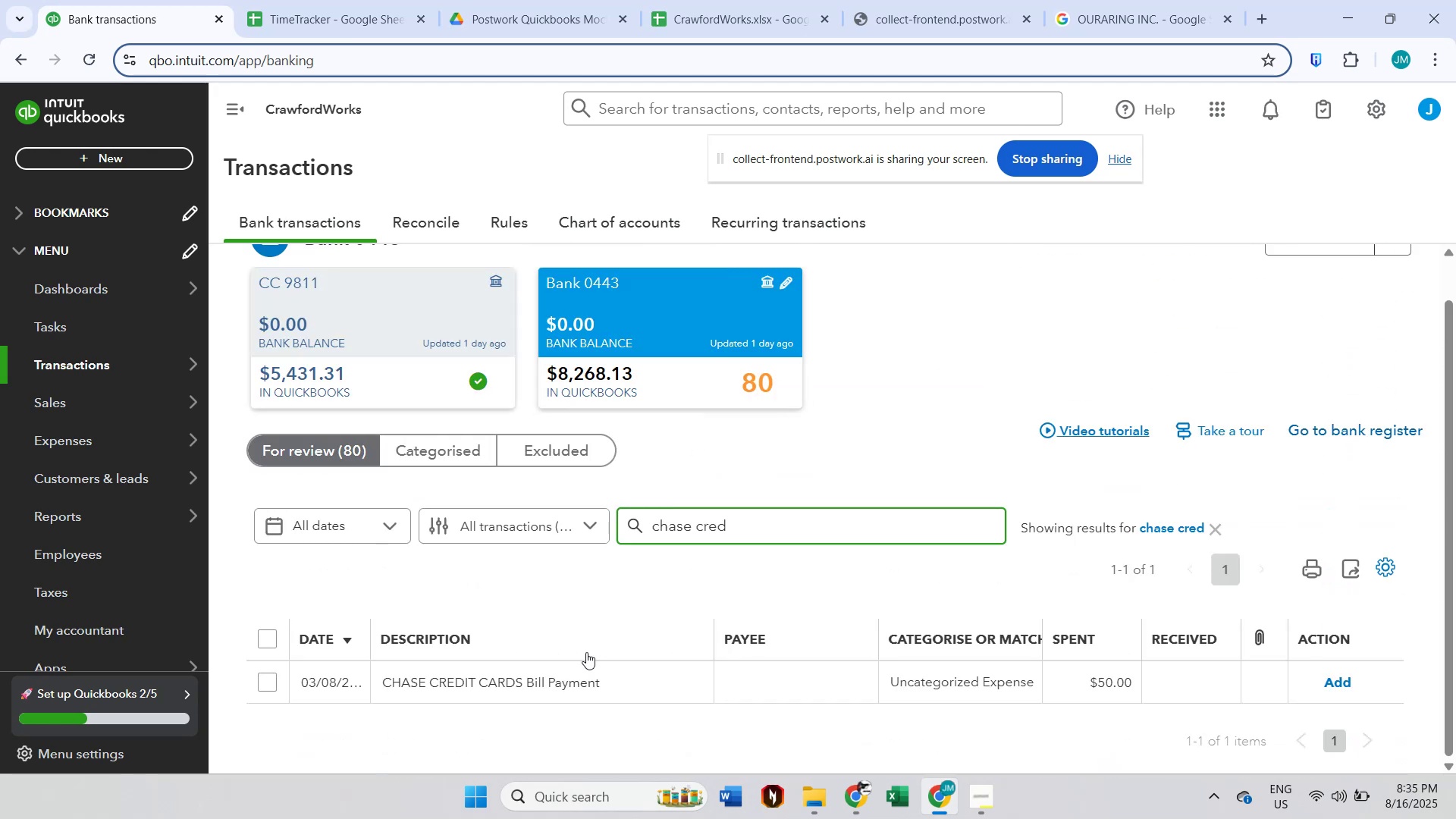 
left_click([574, 690])
 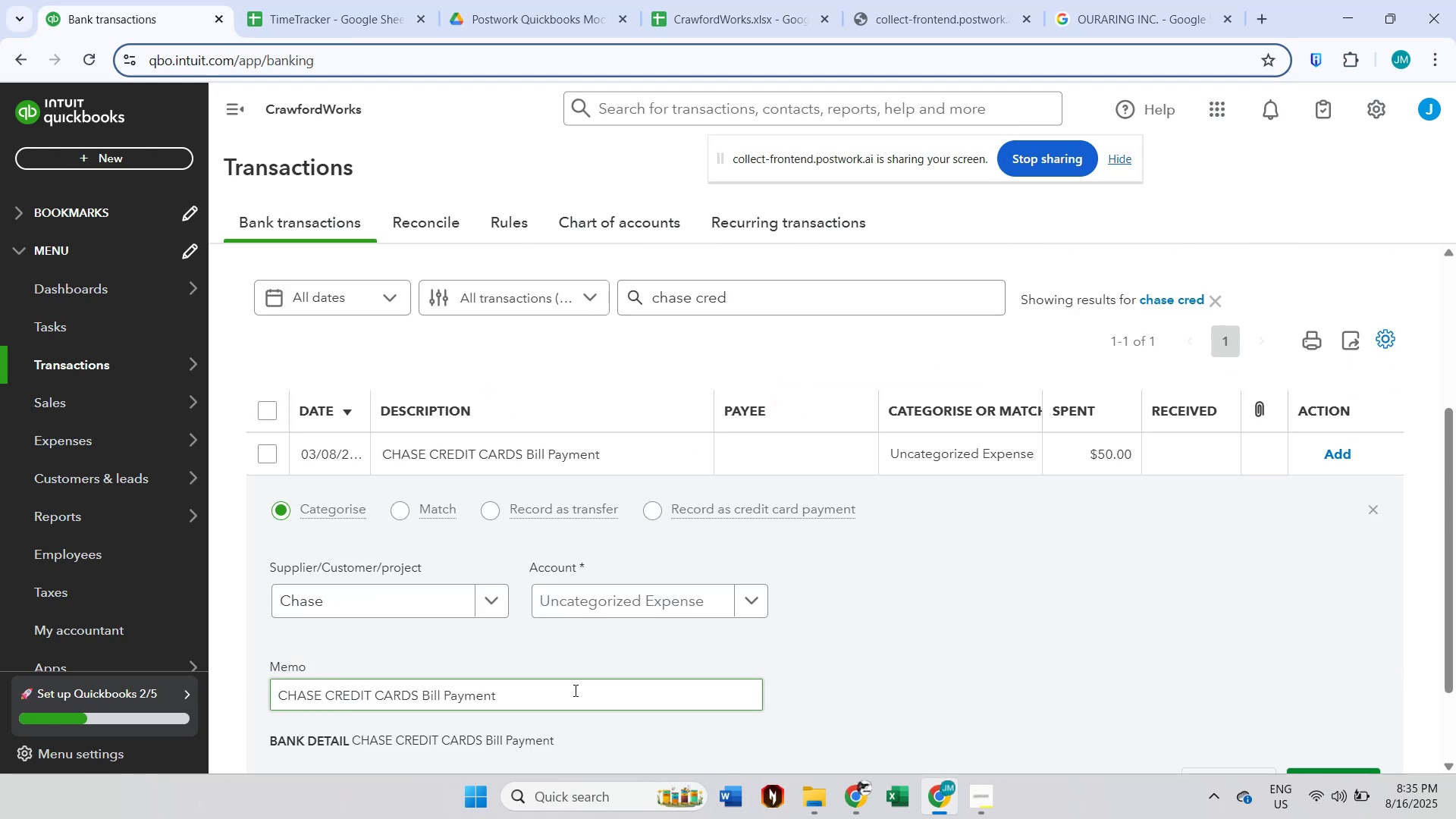 
scroll: coordinate [575, 691], scroll_direction: down, amount: 1.0
 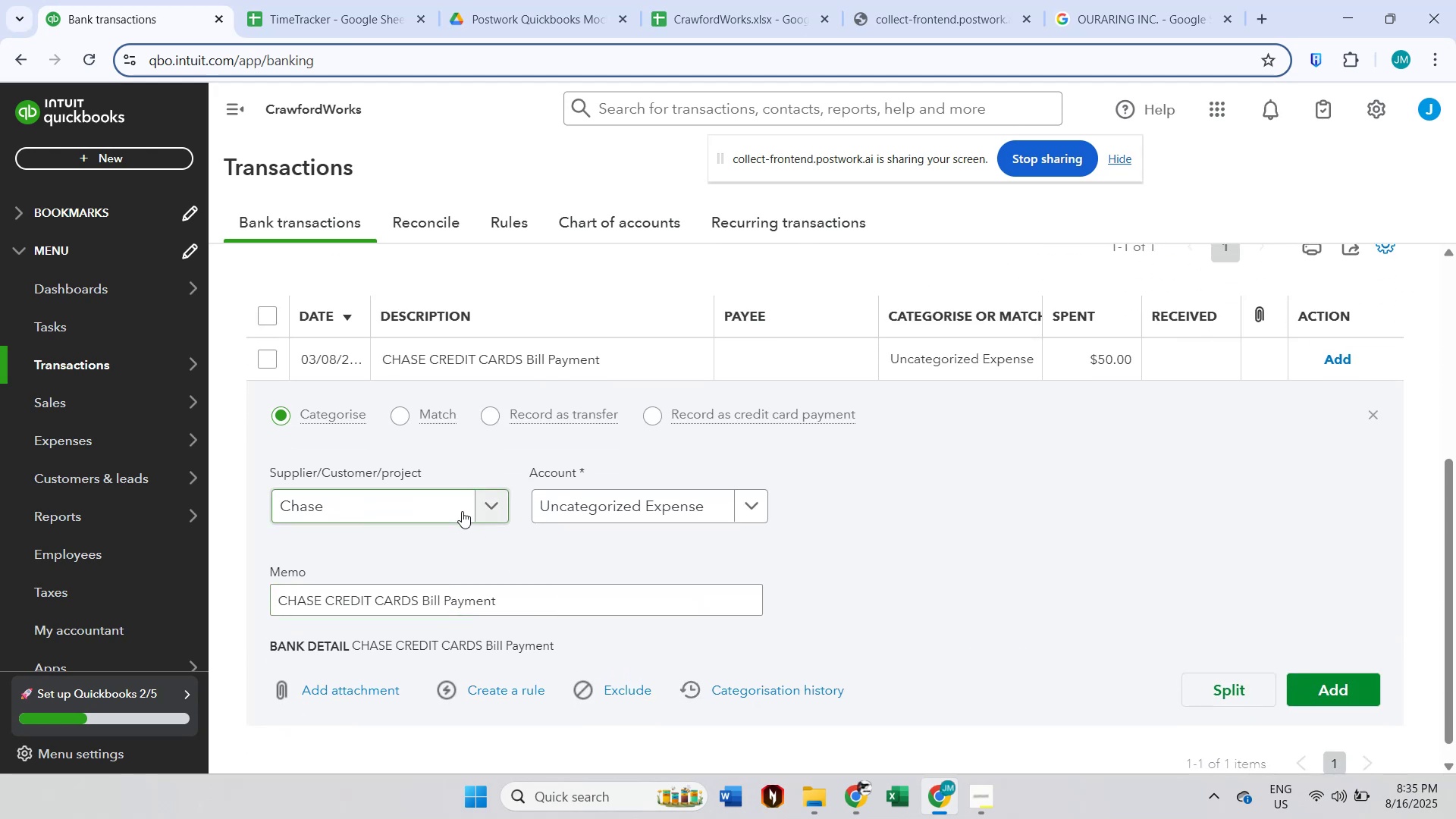 
left_click([427, 507])
 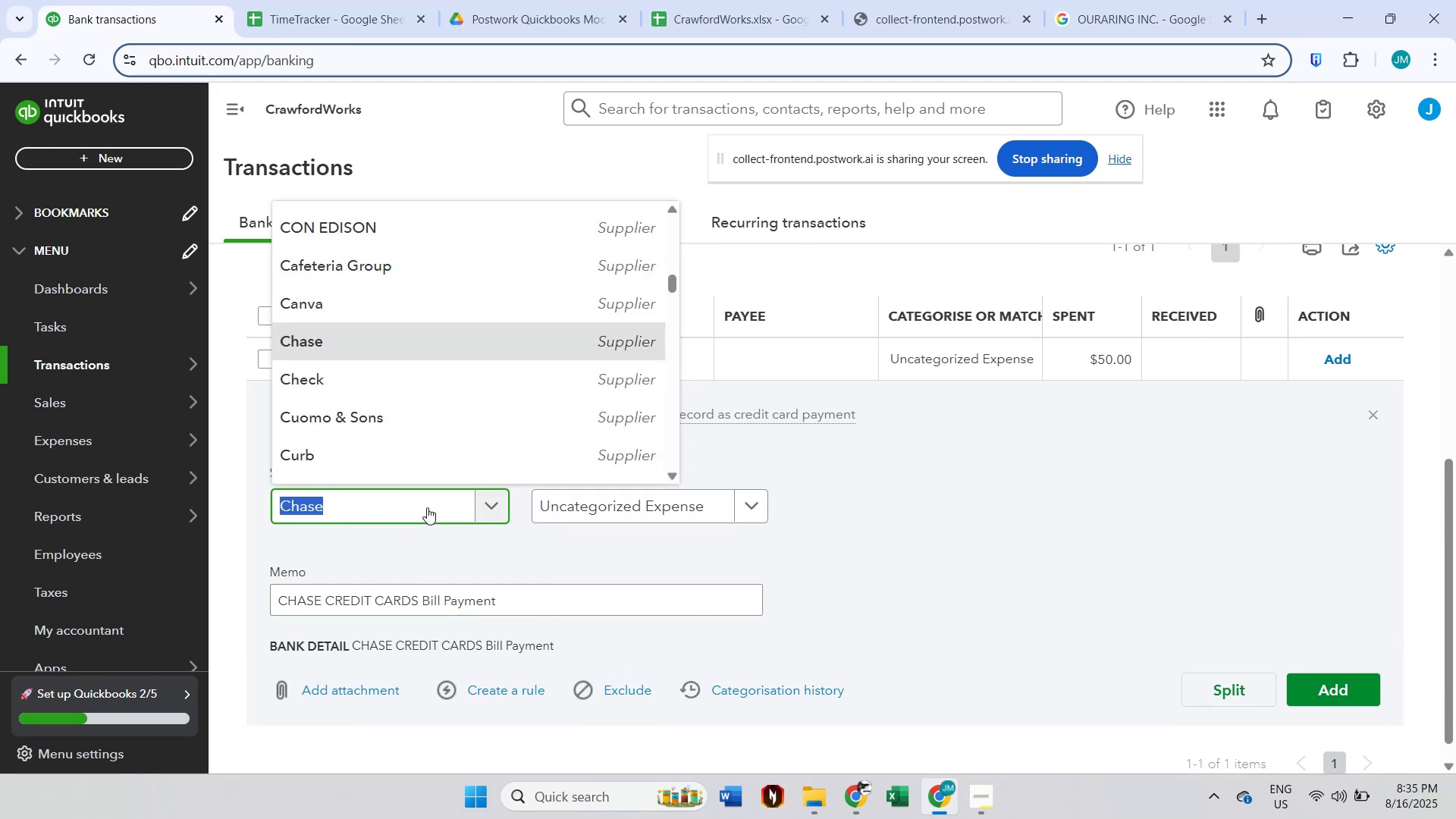 
type(chas)
 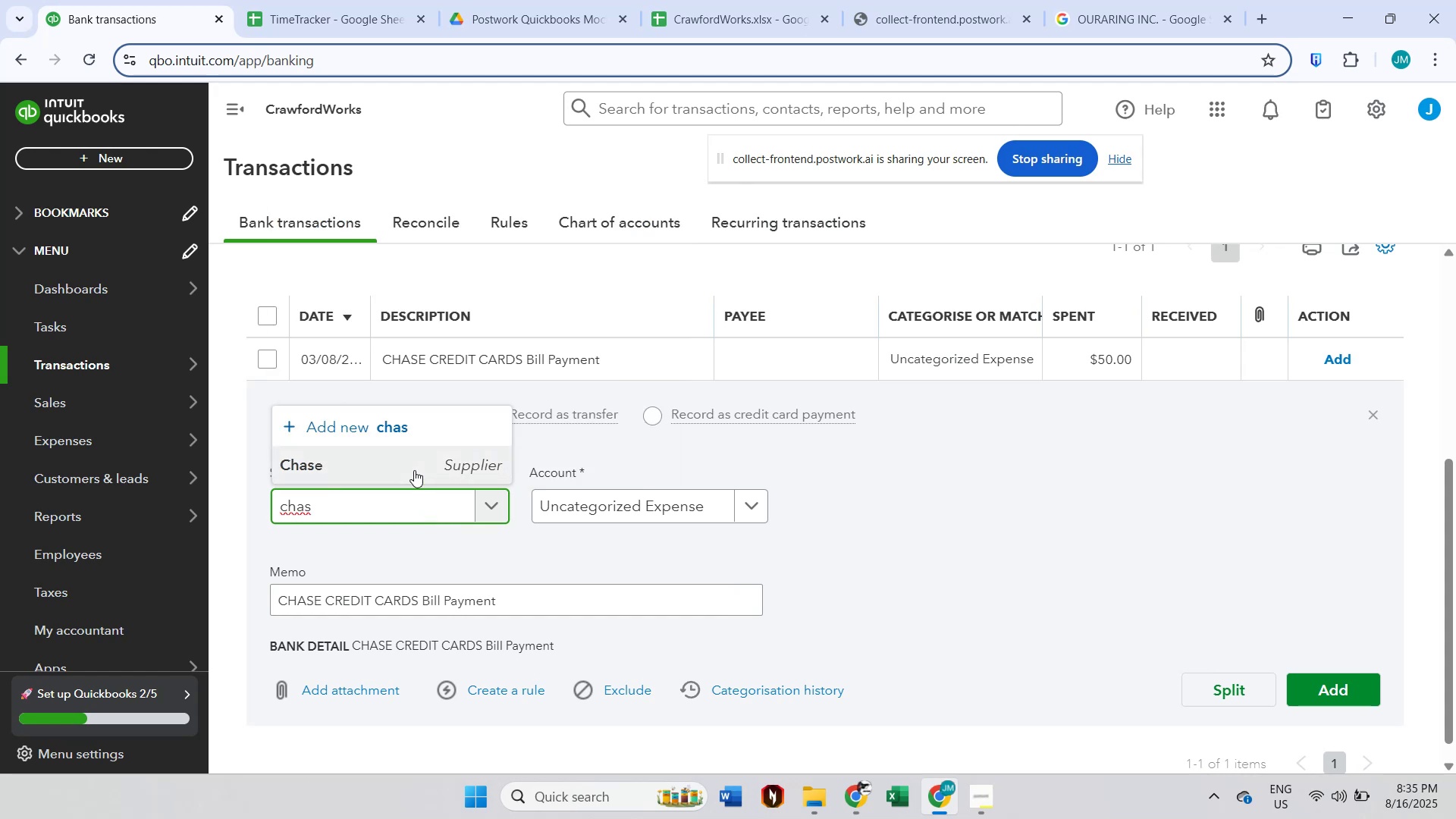 
left_click([414, 470])
 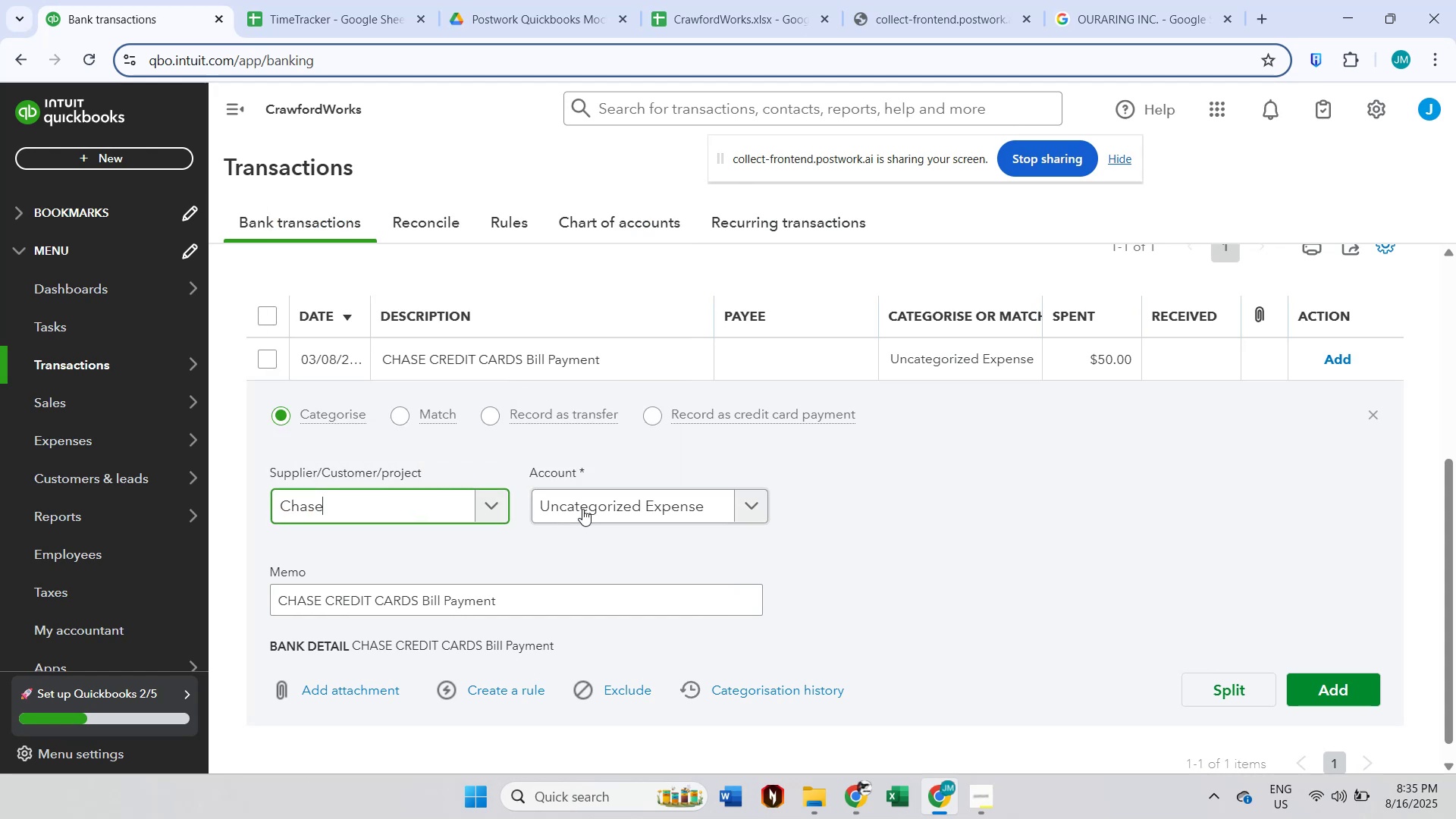 
left_click([603, 511])
 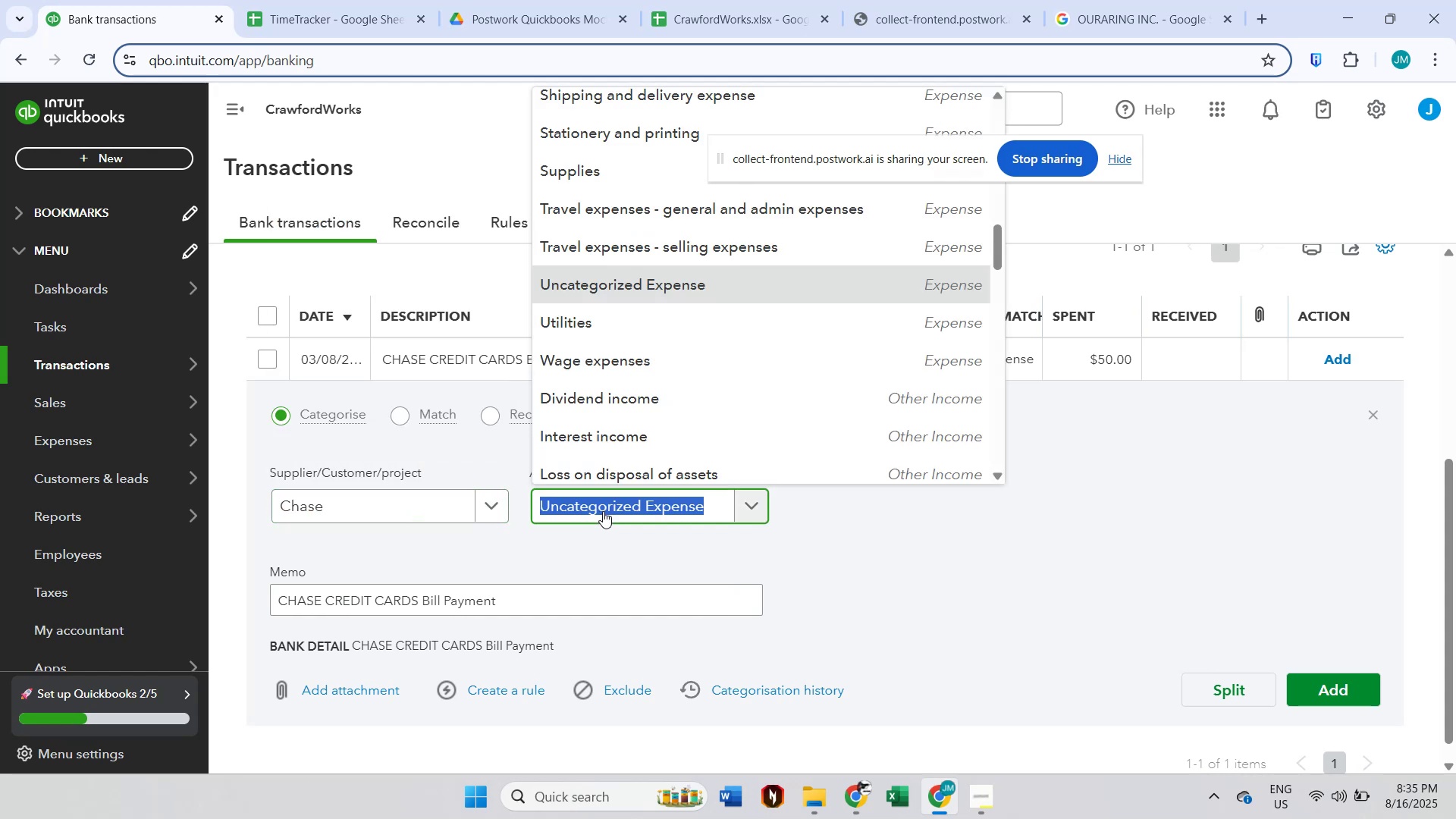 
type(other)
 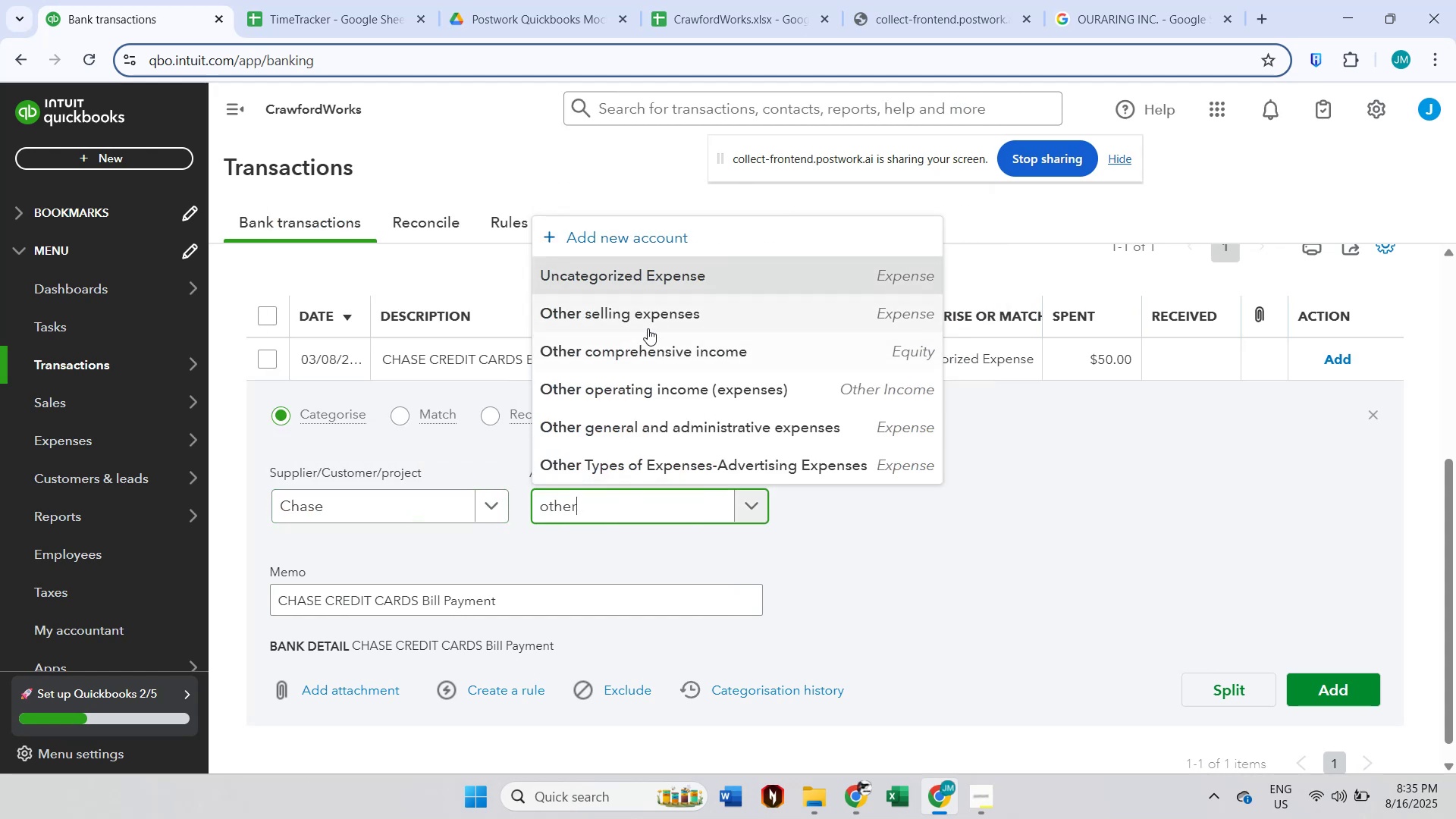 
left_click([833, 550])
 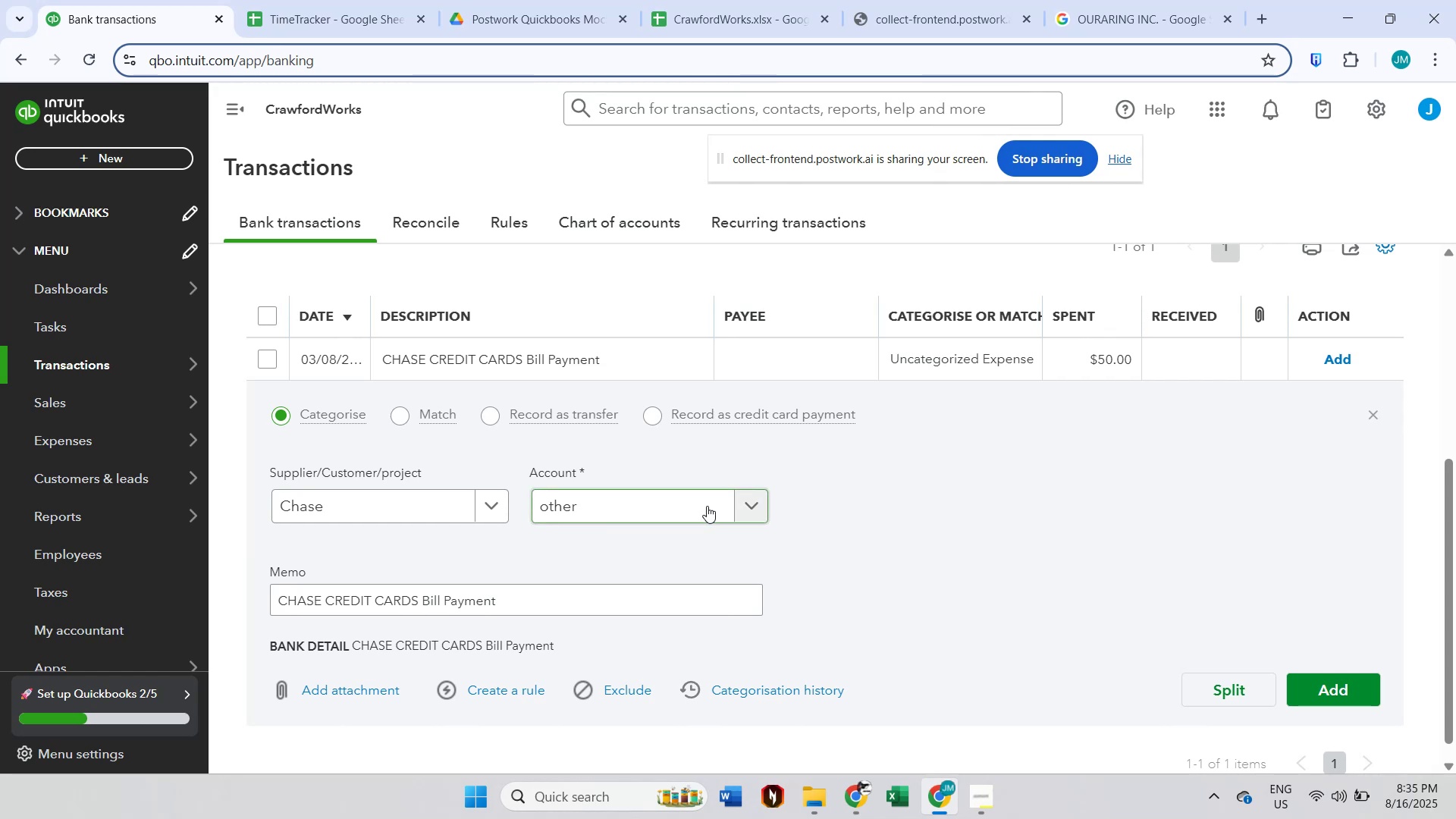 
left_click([707, 506])
 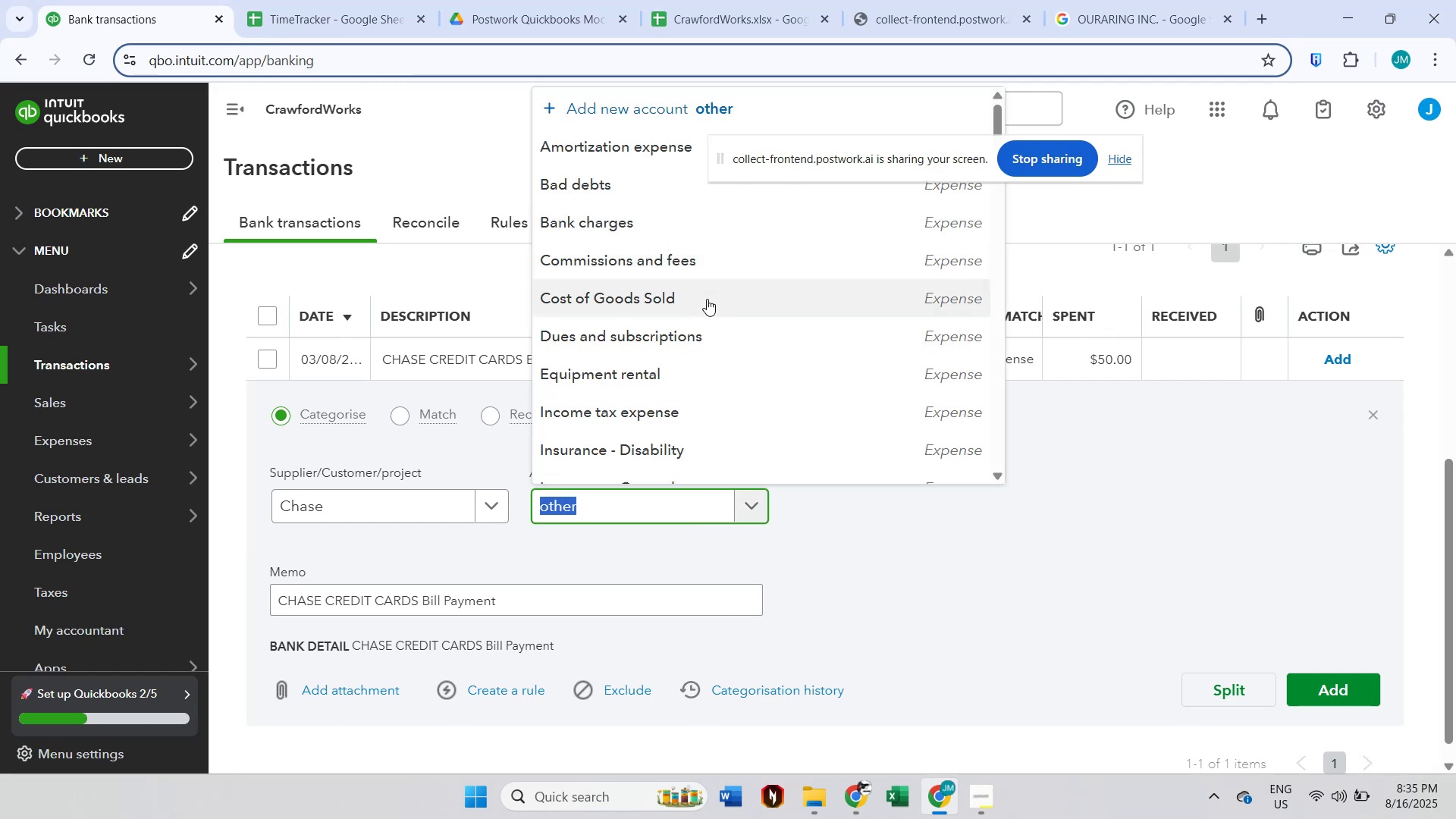 
type(other)
 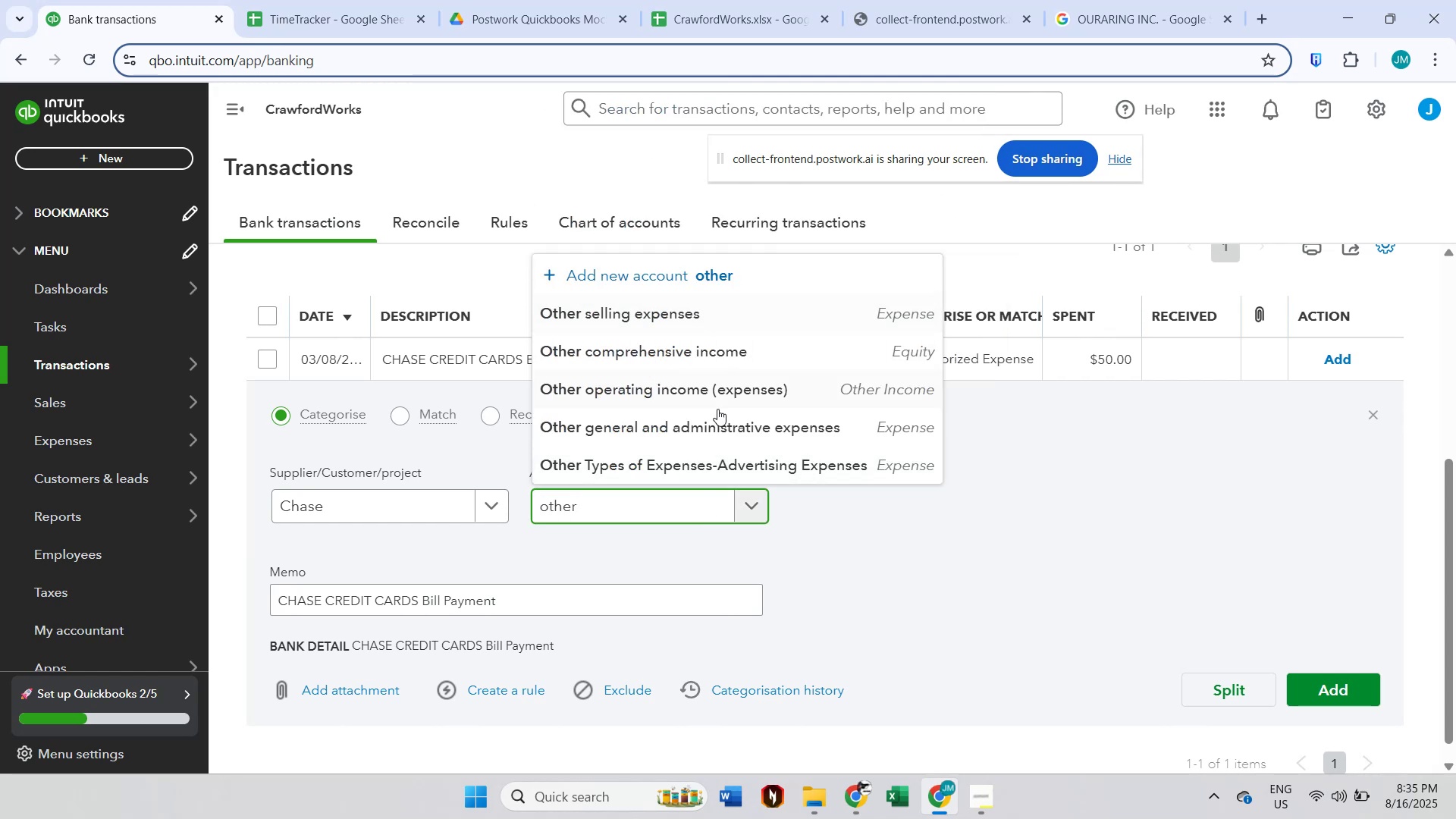 
left_click([723, 460])
 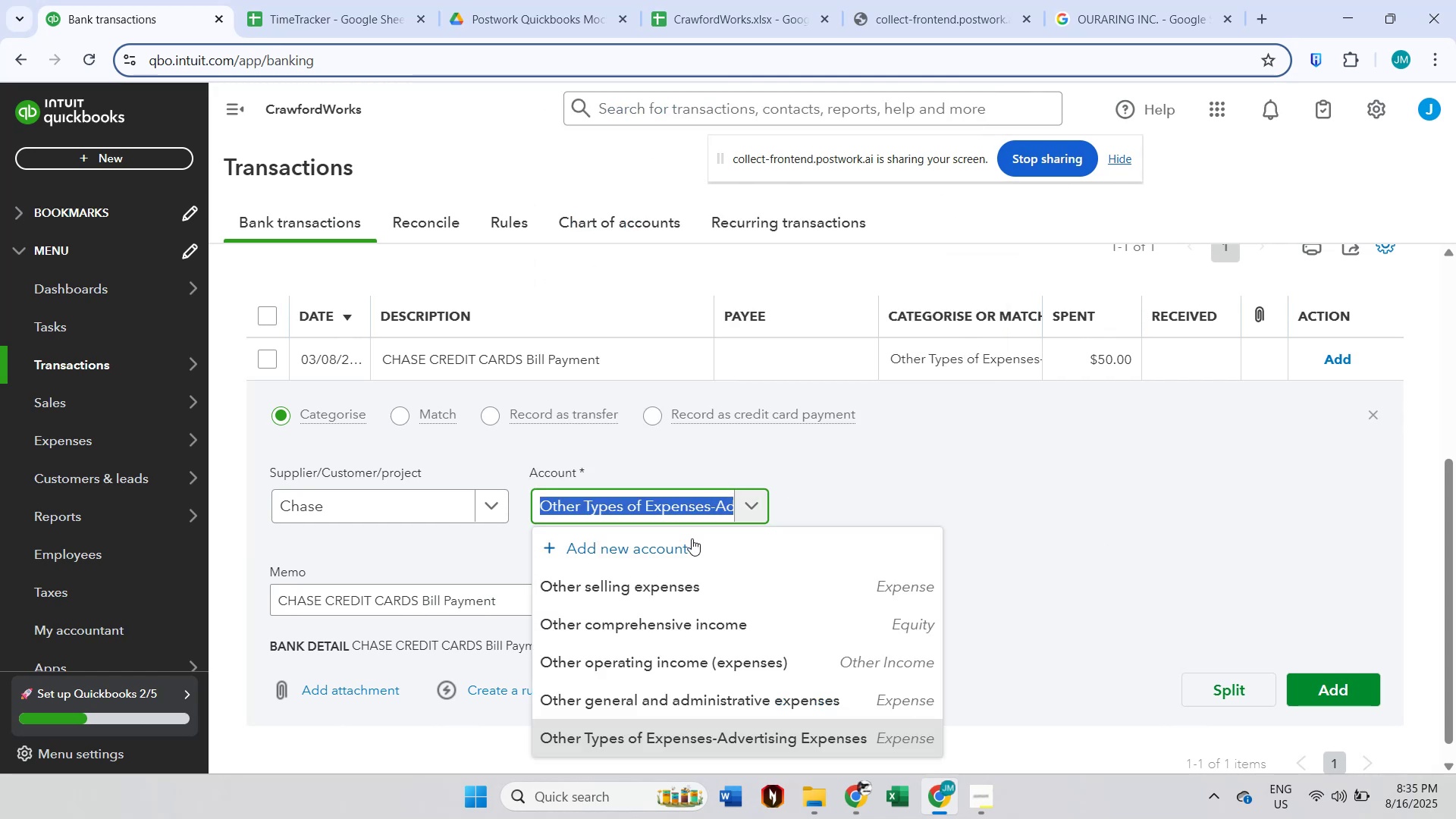 
left_click([719, 696])
 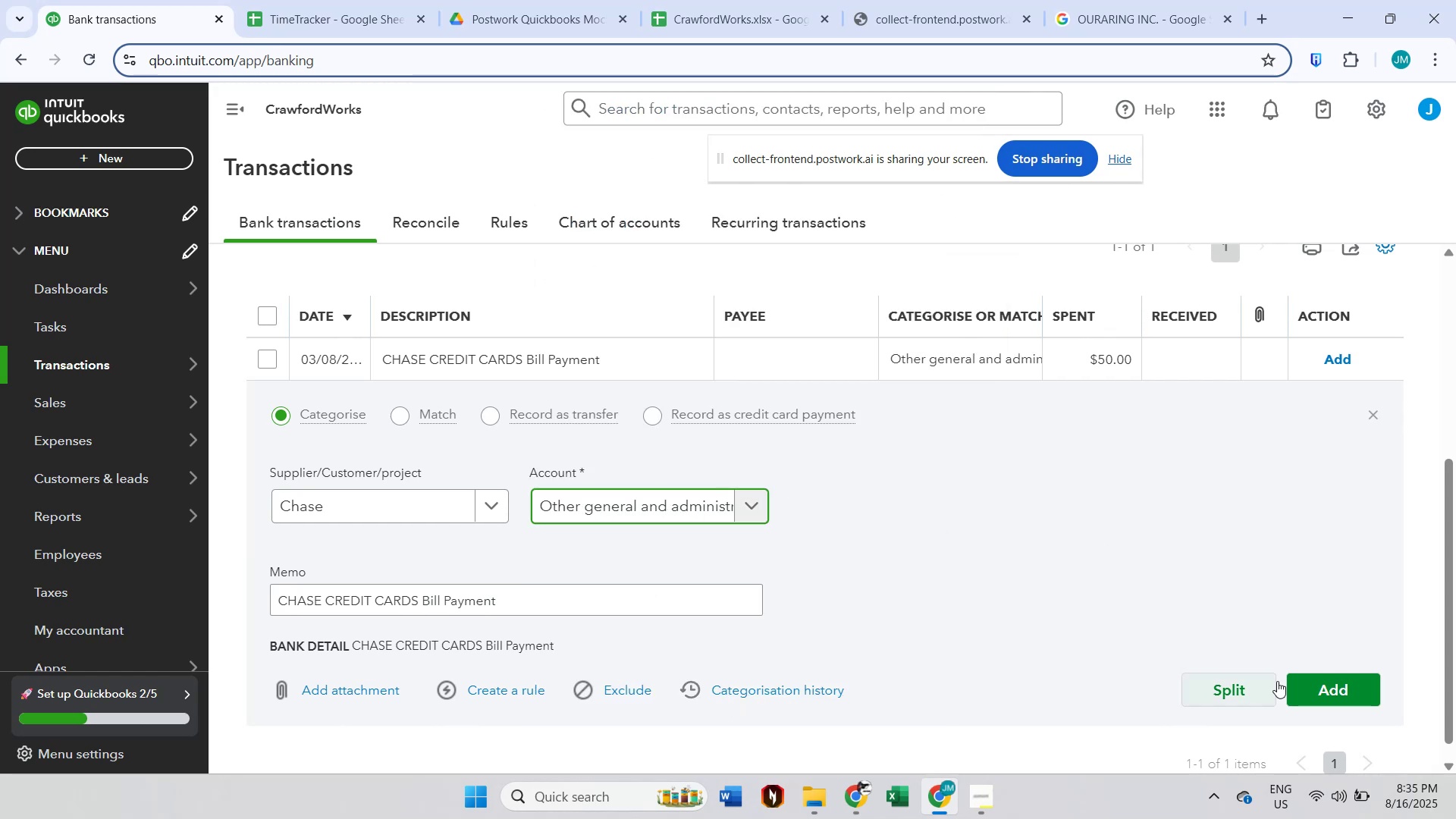 
left_click([1312, 678])
 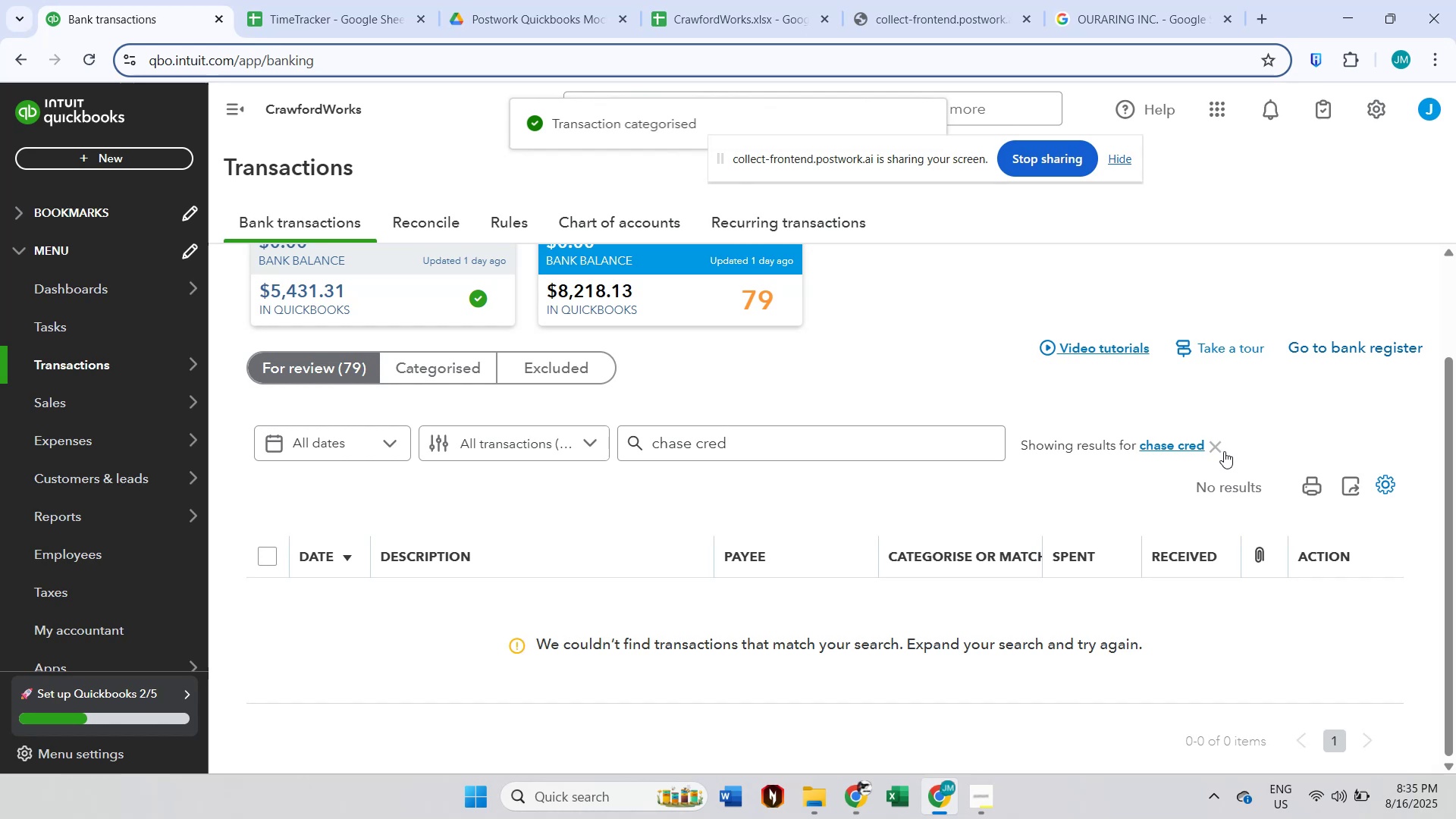 
left_click([1222, 450])
 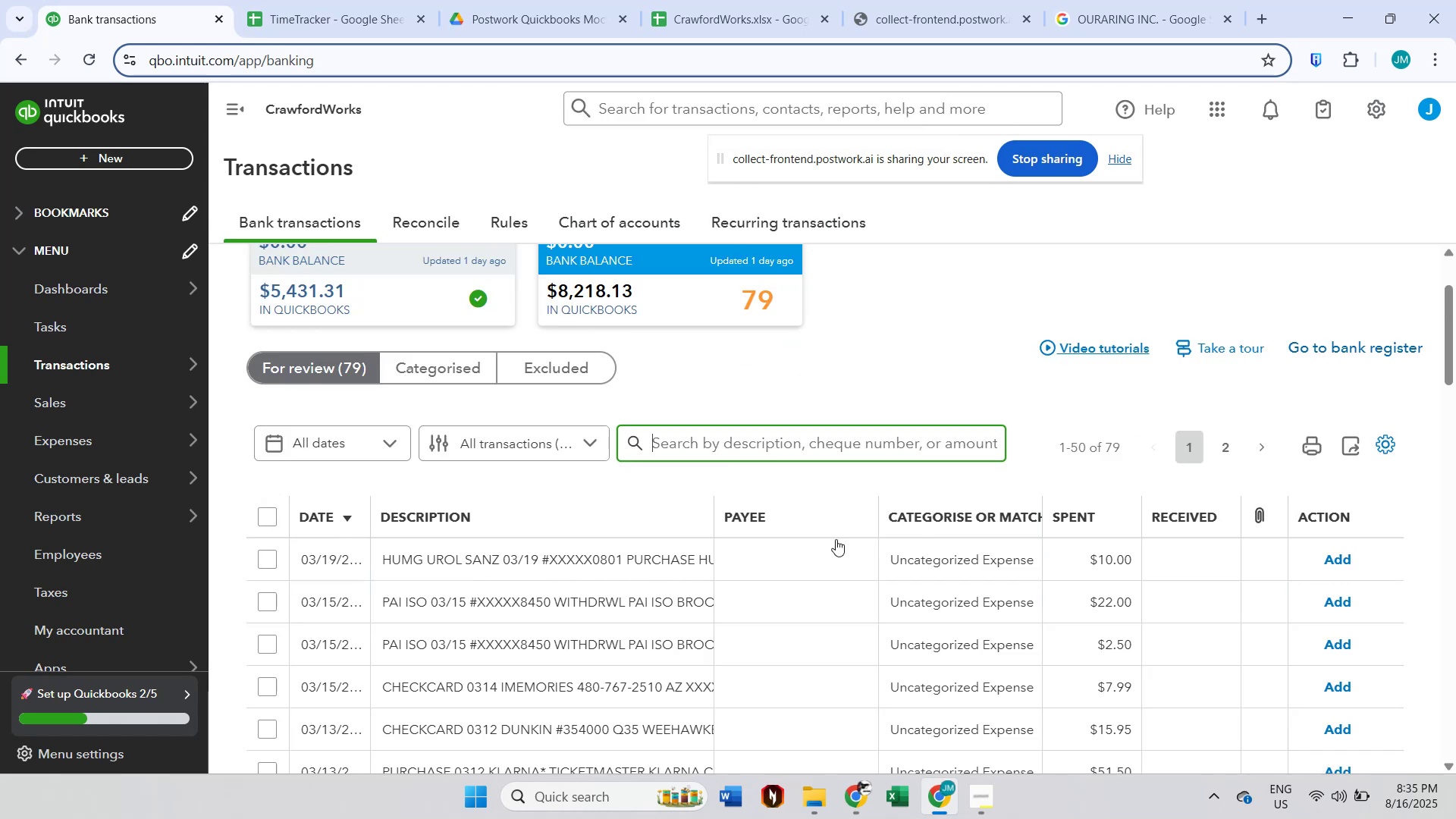 
left_click([613, 573])
 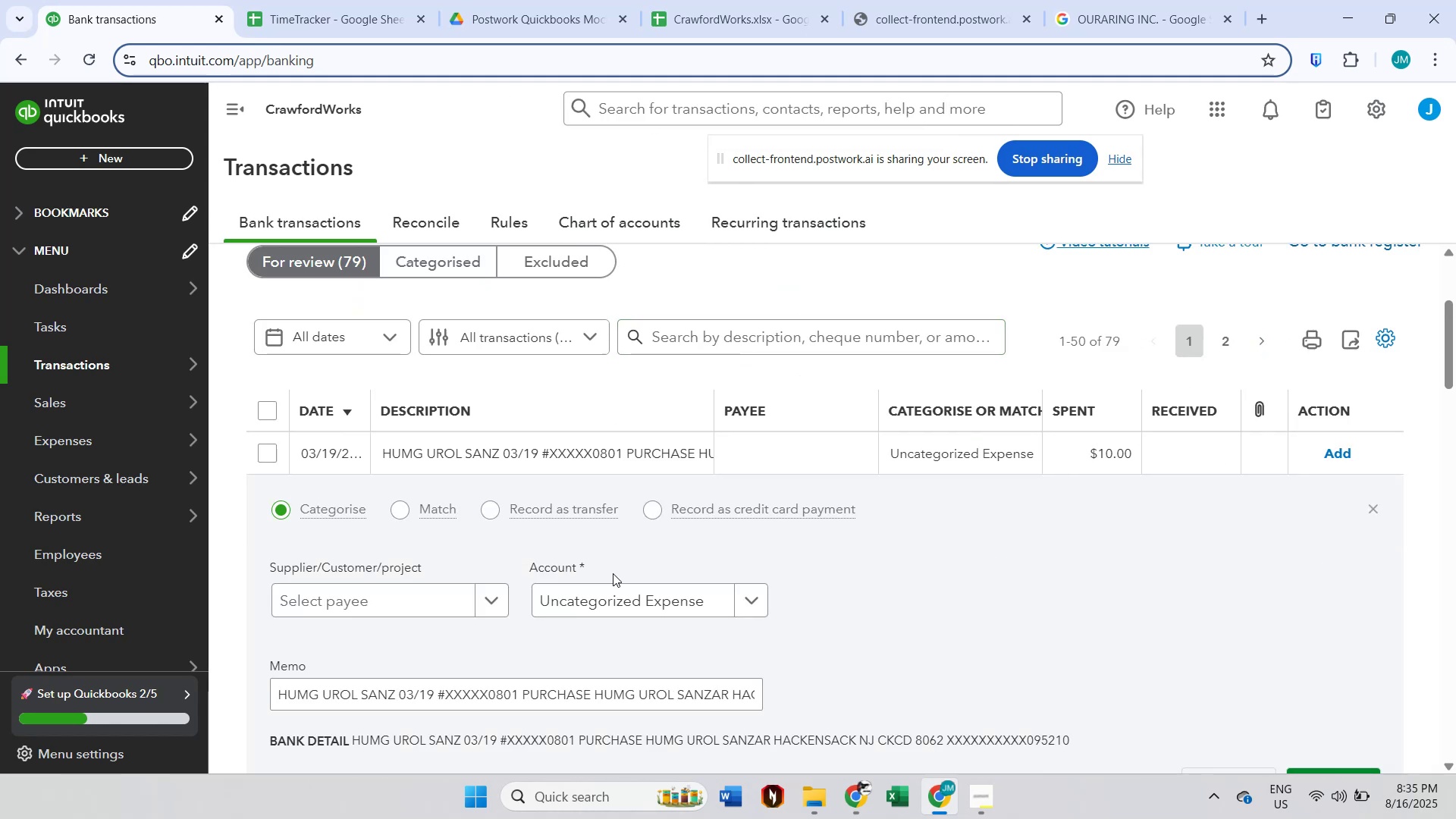 
scroll: coordinate [611, 573], scroll_direction: down, amount: 1.0
 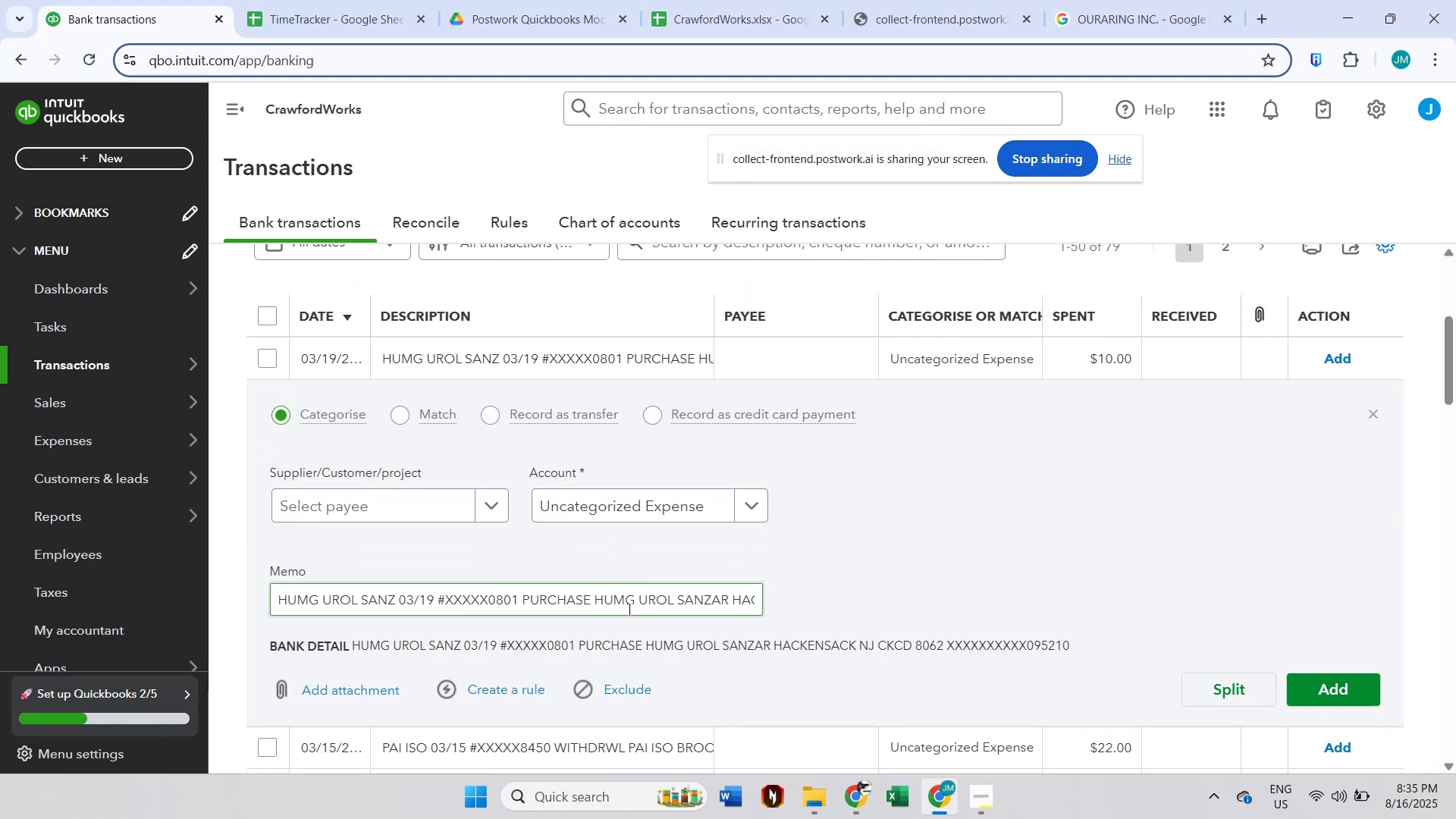 
double_click([607, 599])
 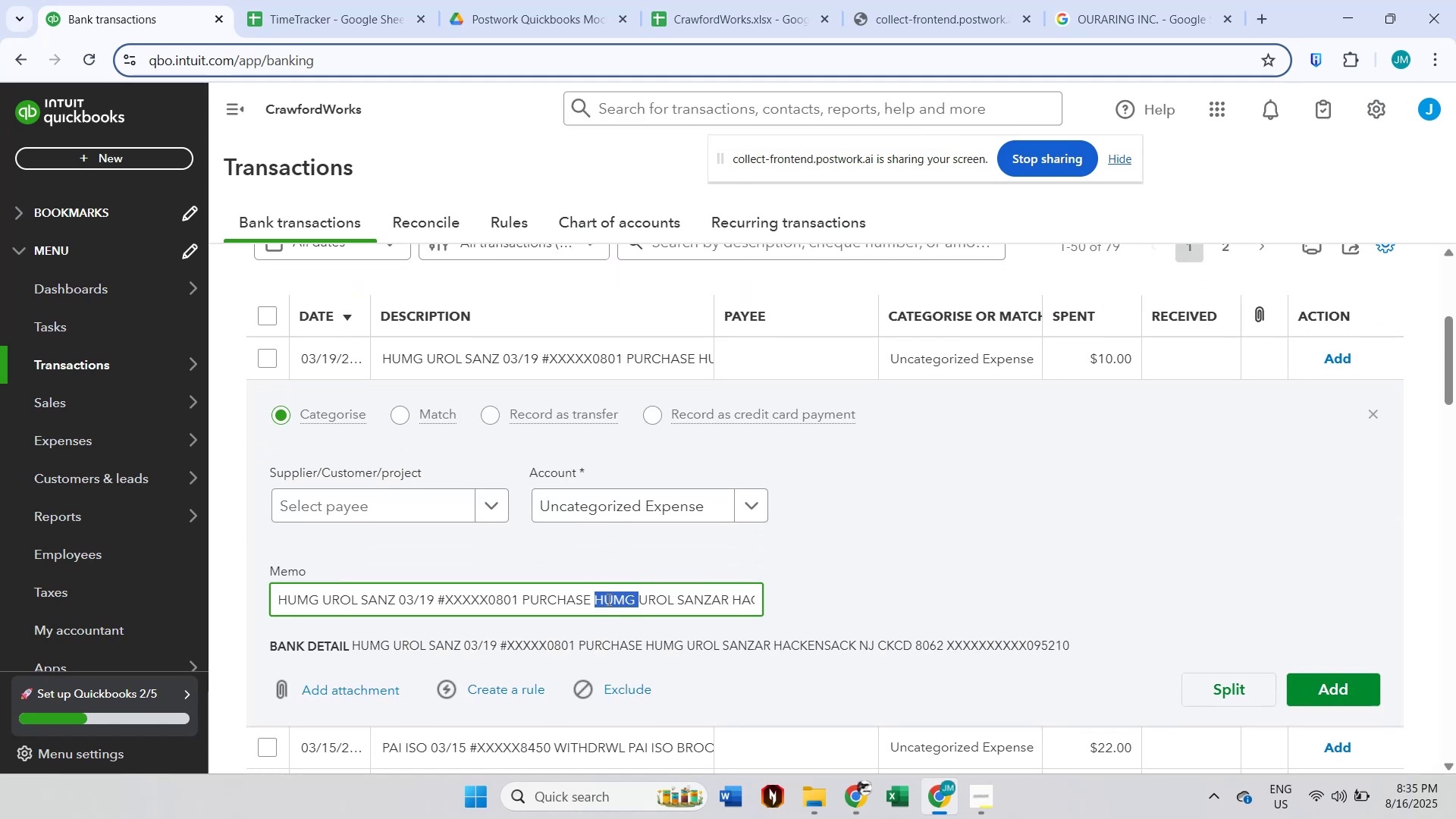 
hold_key(key=ShiftLeft, duration=1.17)
left_click([726, 597])
 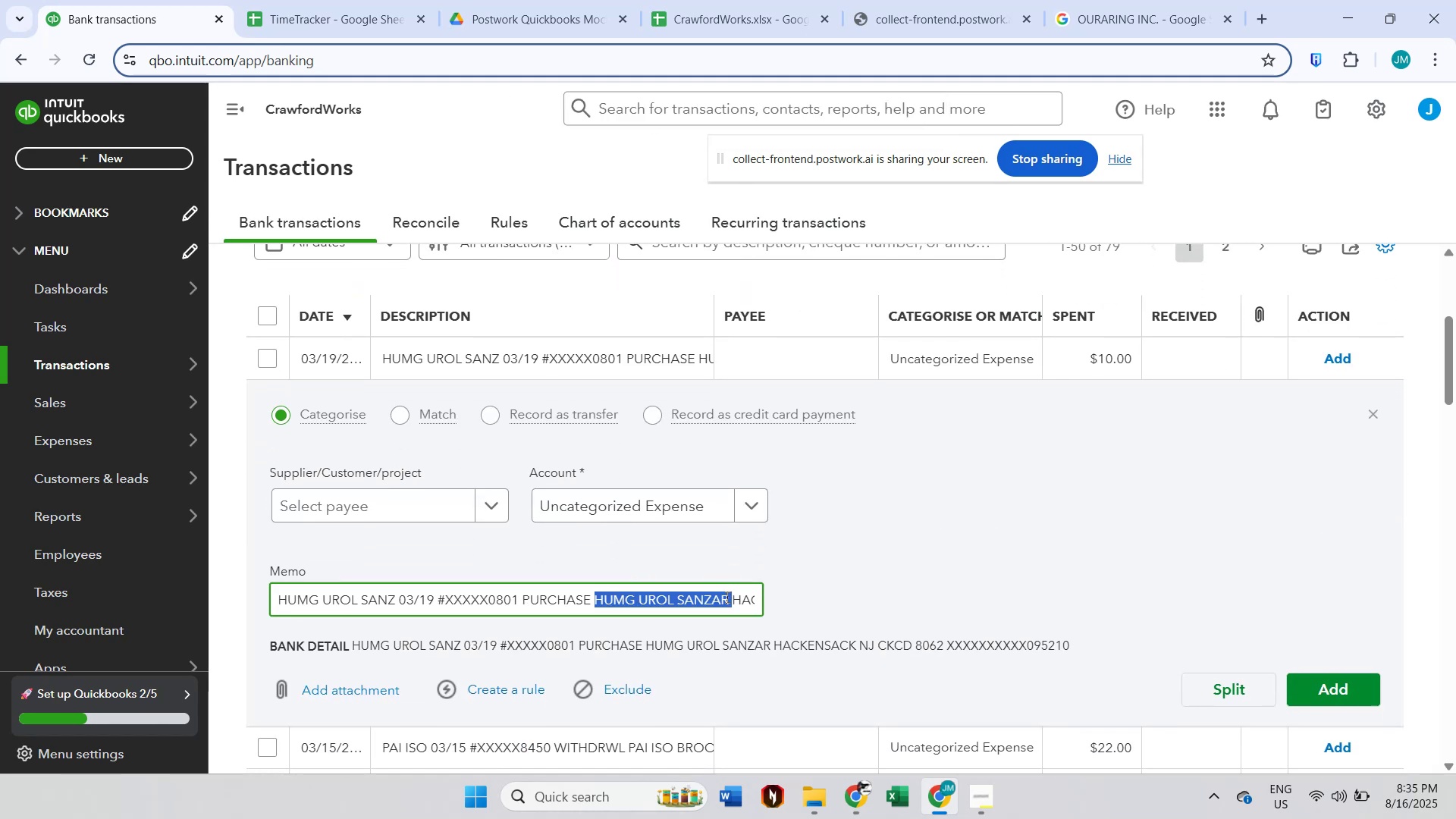 
key(Control+Shift+ControlLeft)
 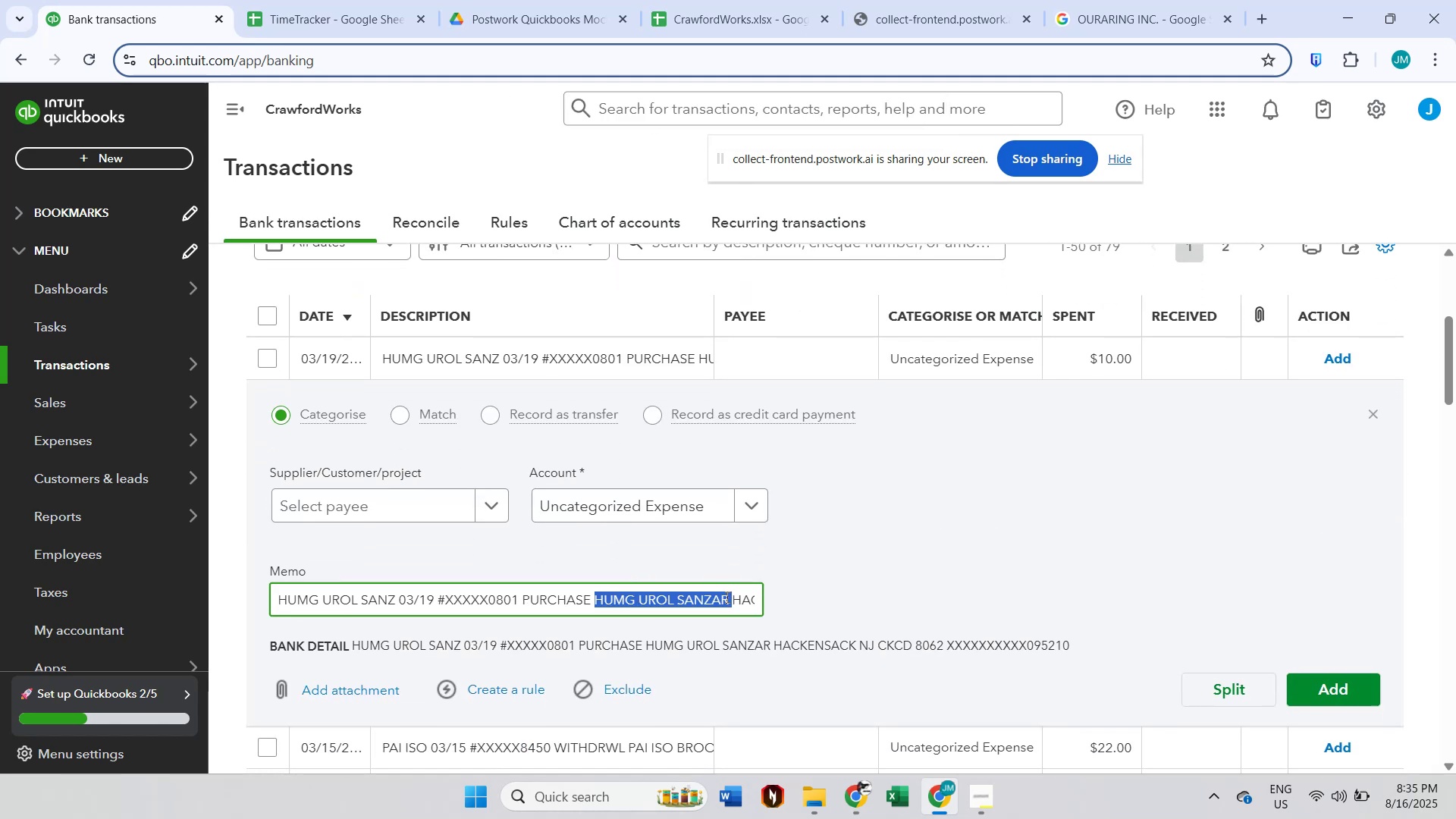 
key(Control+C)
 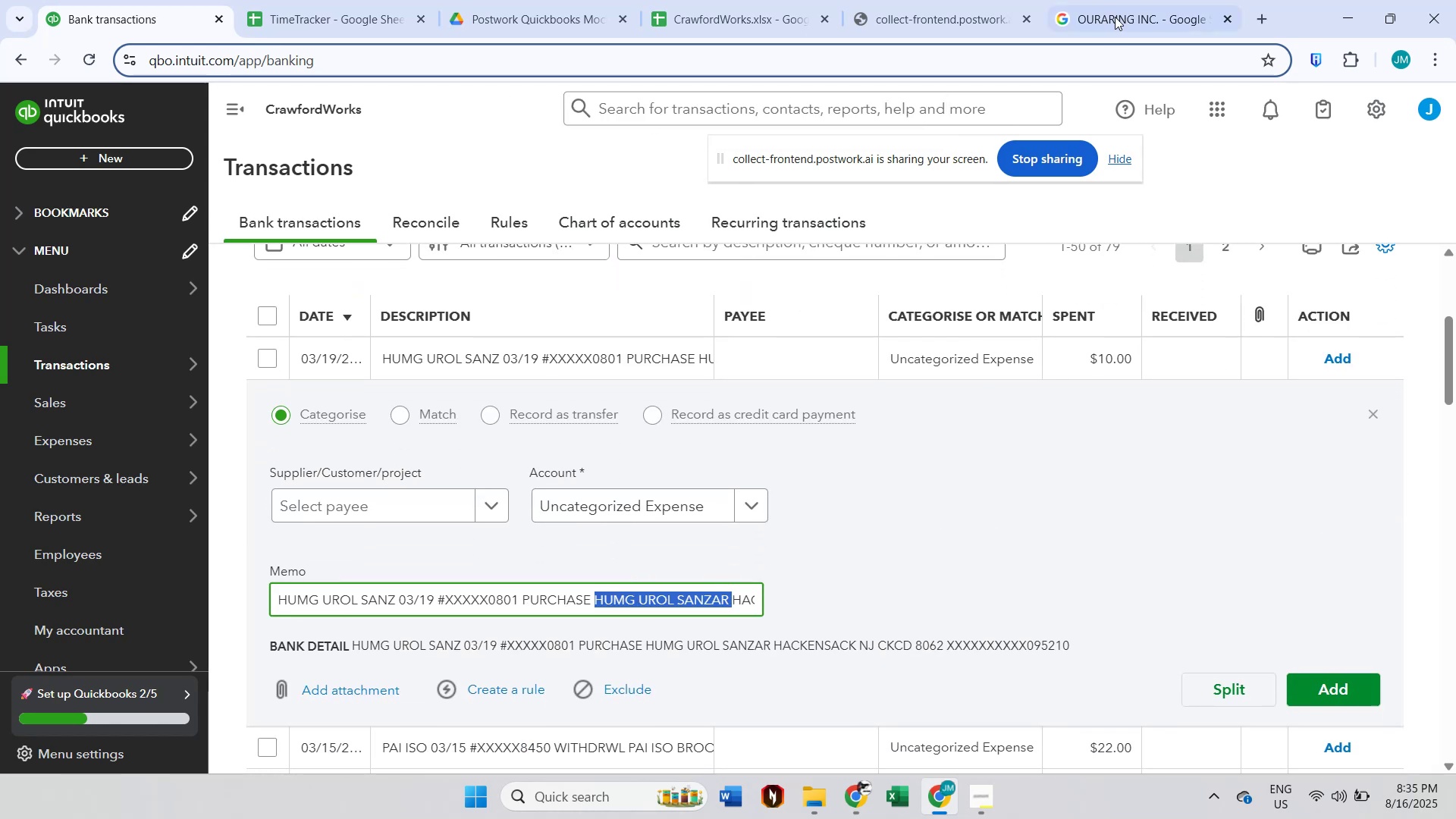 
left_click([1118, 0])
 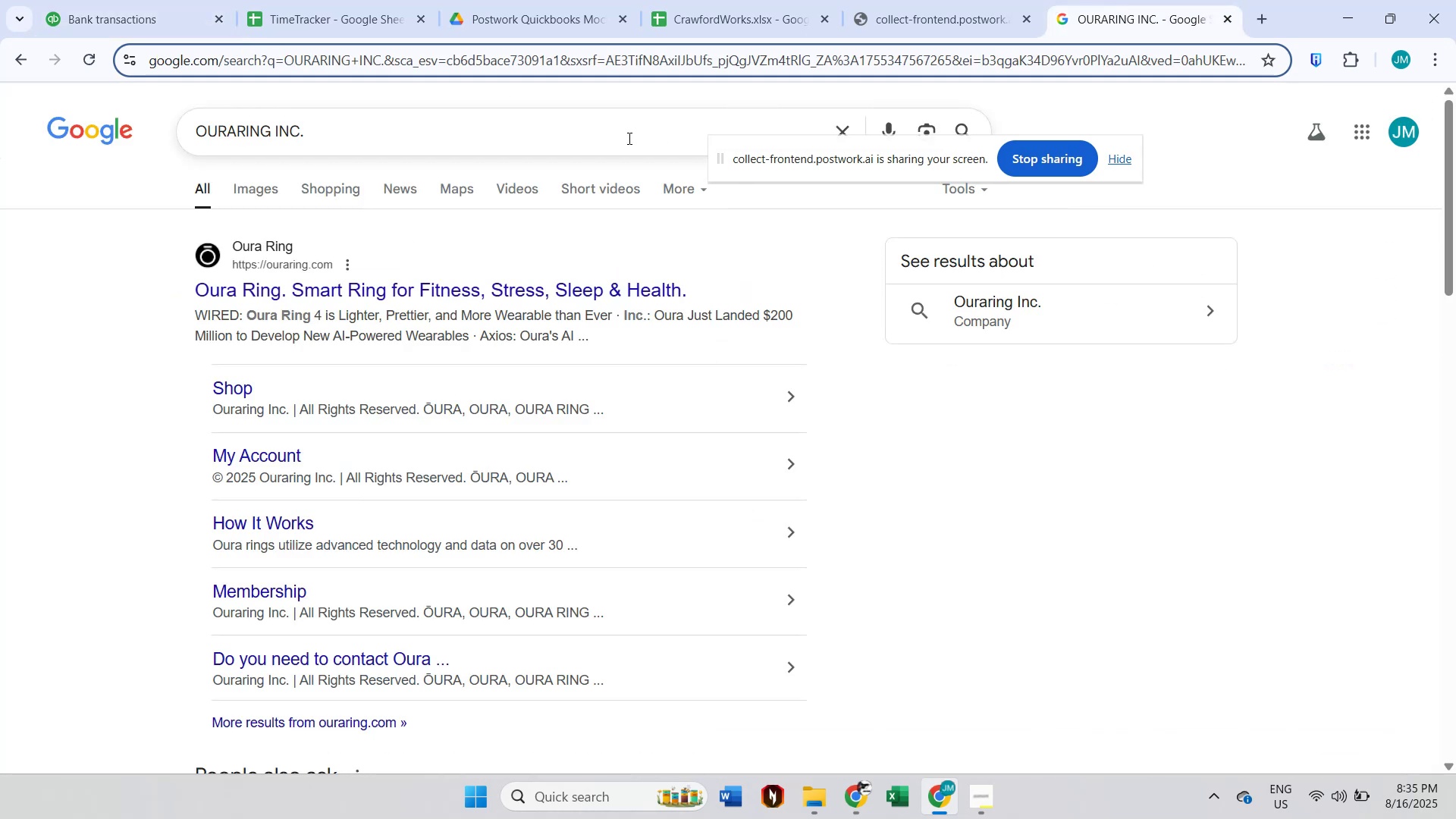 
left_click([617, 139])
 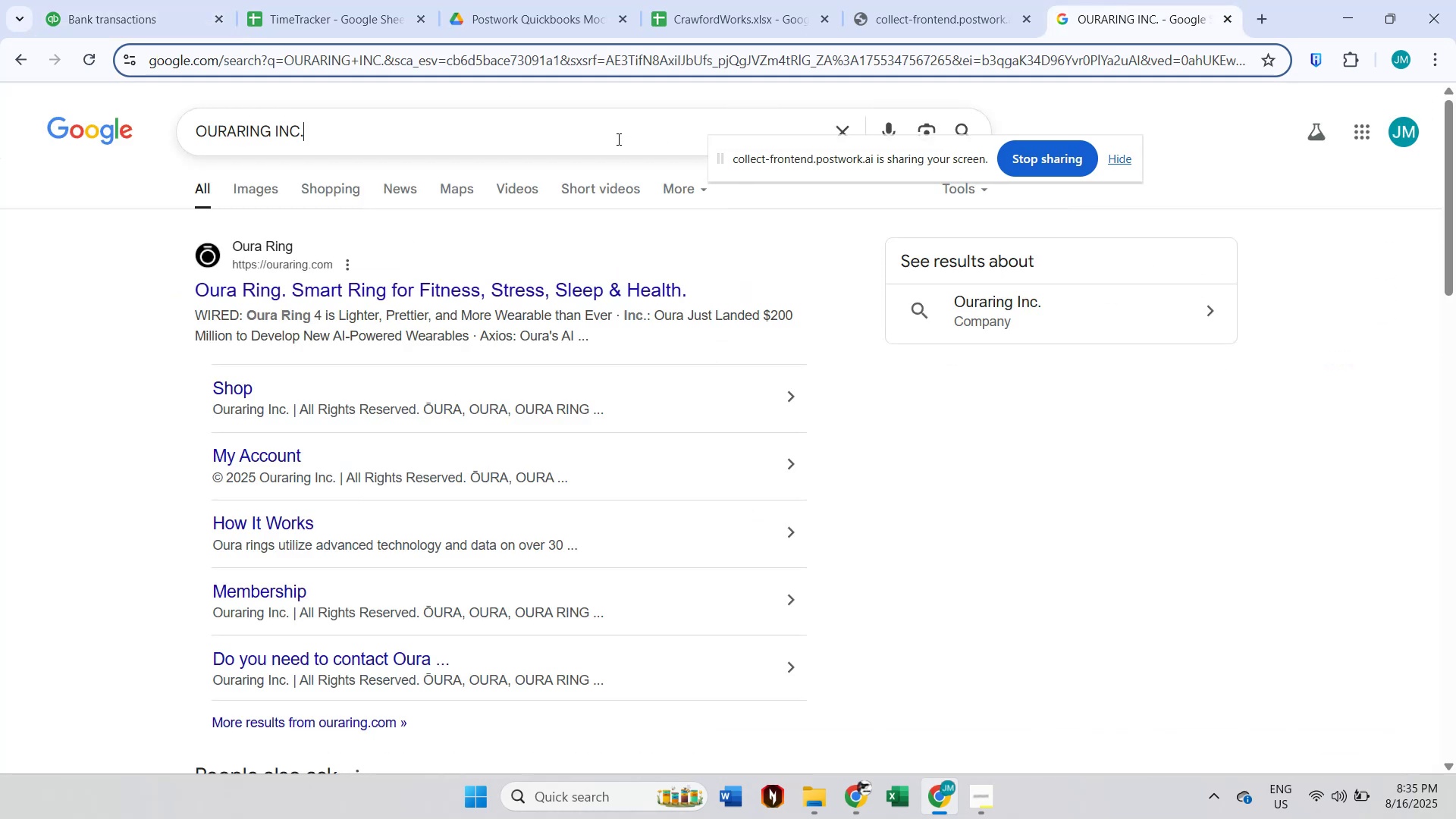 
key(Control+A)
 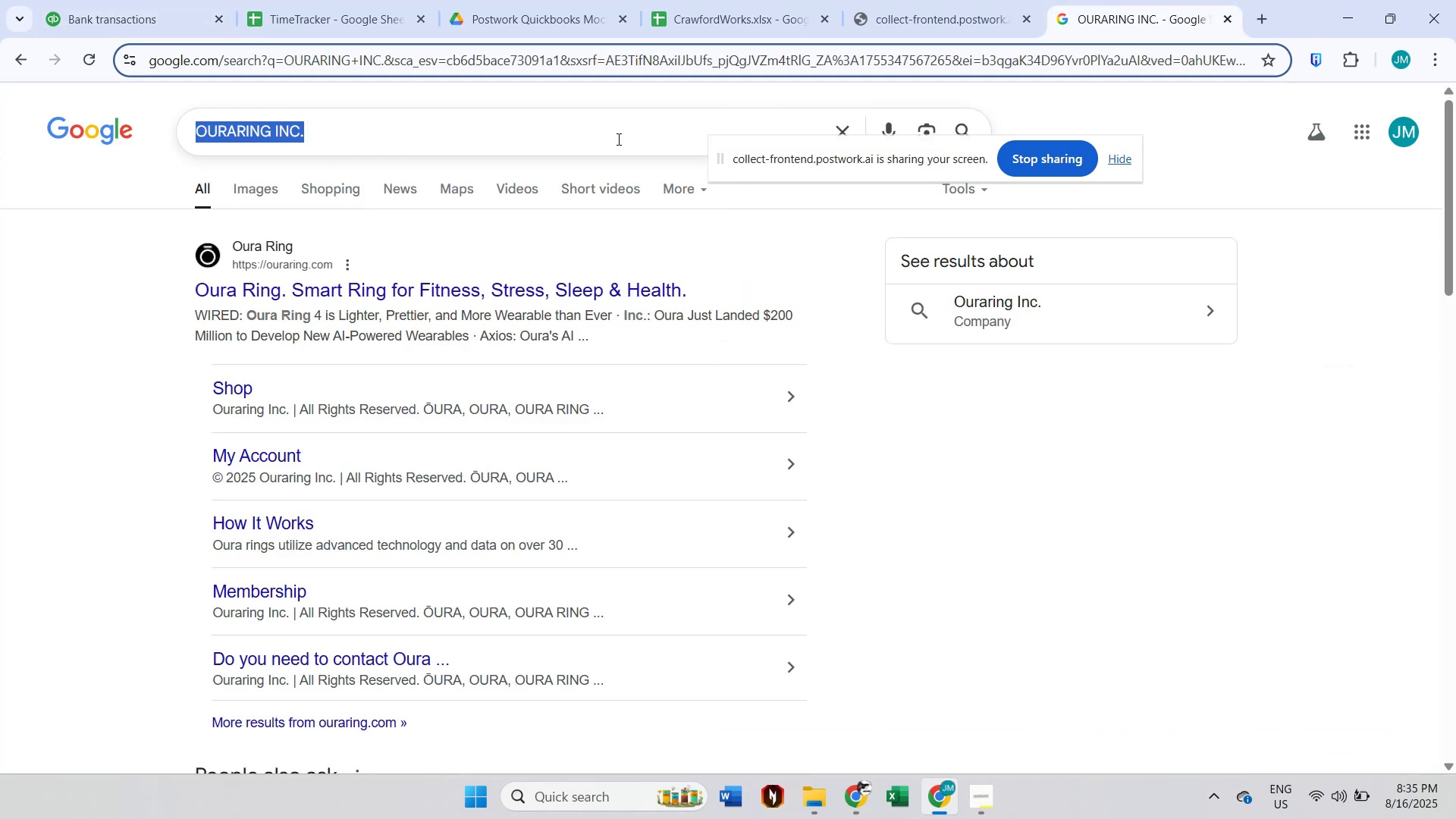 
key(Control+V)
 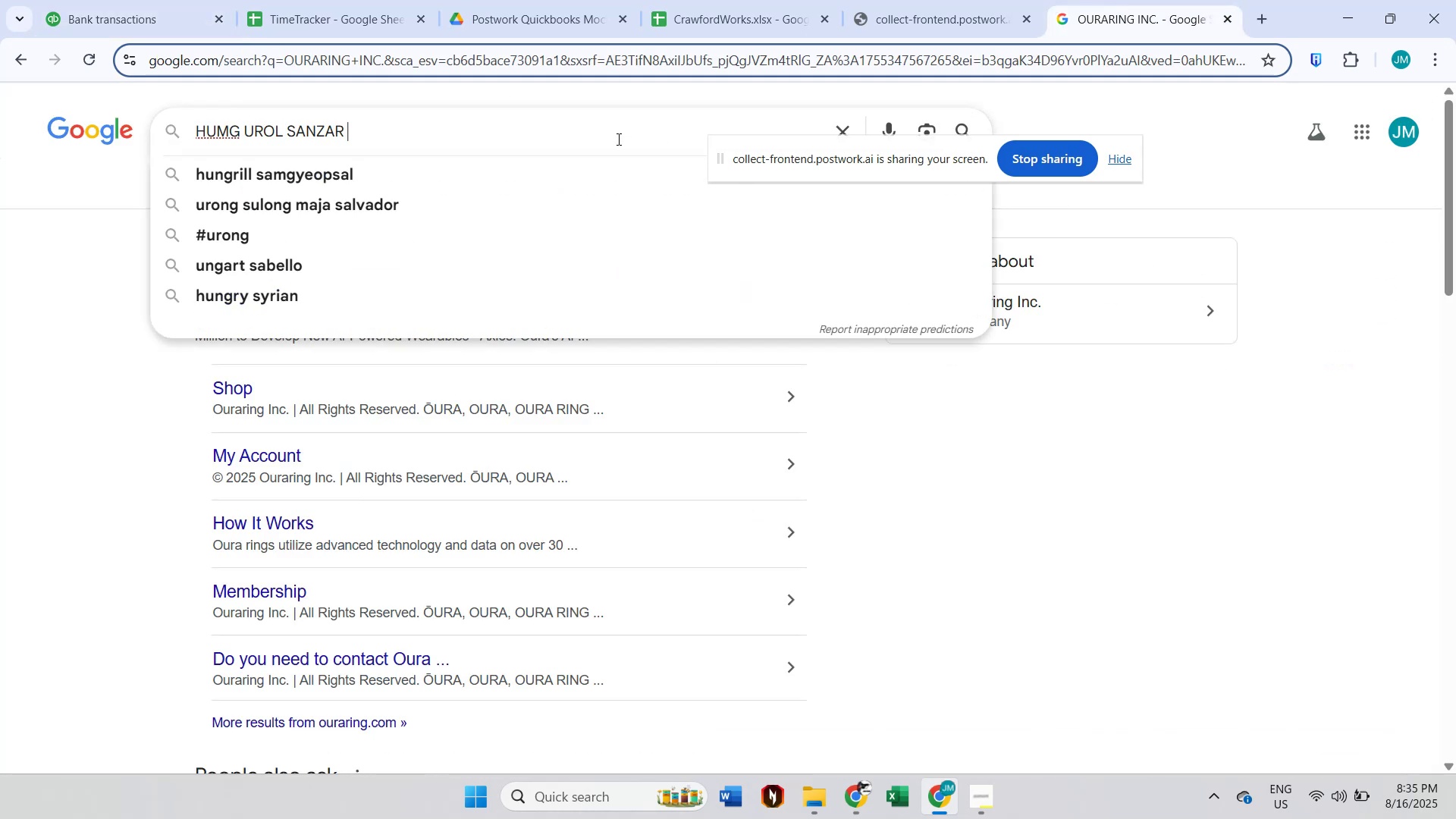 
key(Enter)
 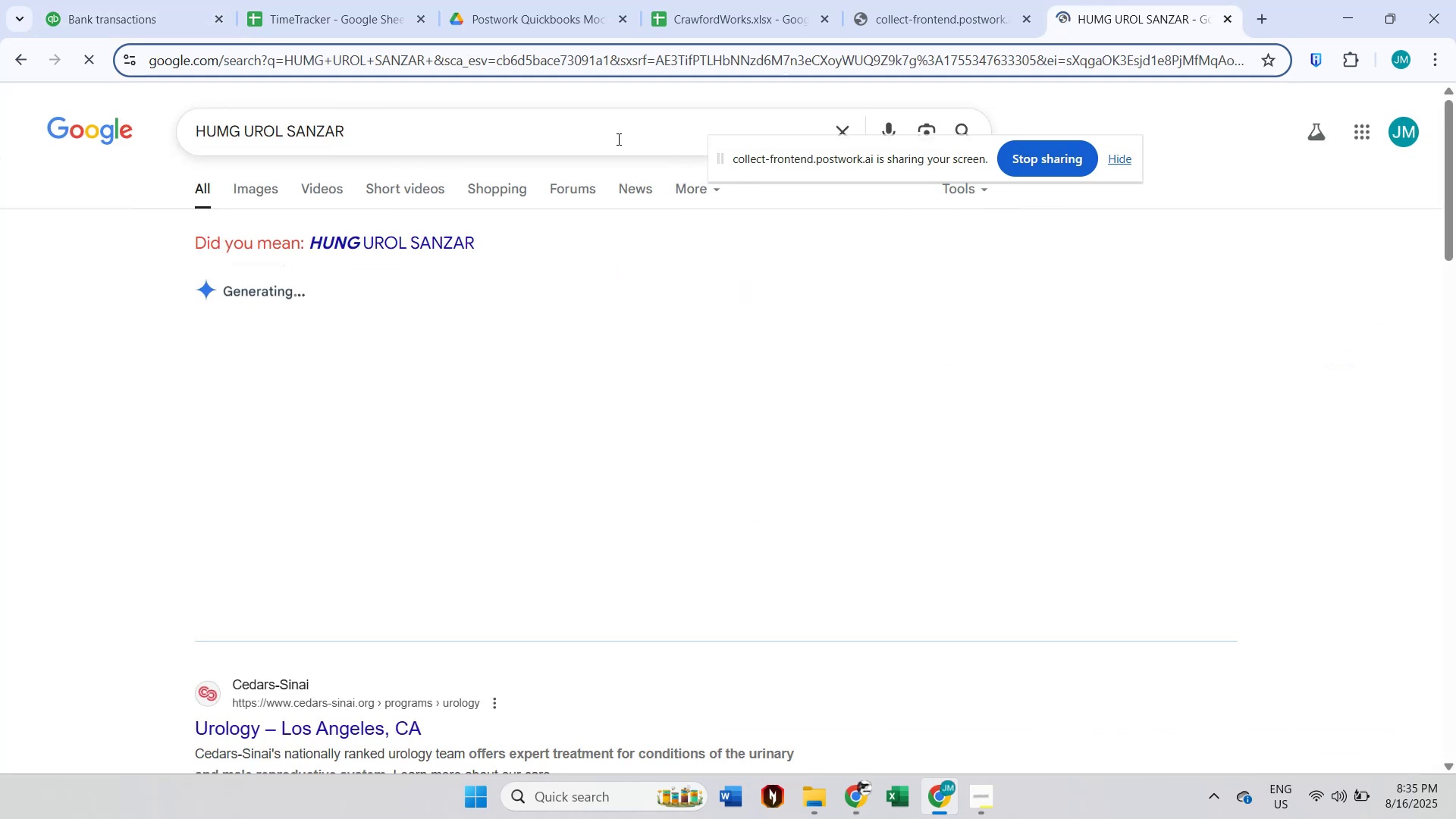 
mouse_move([436, 426])
 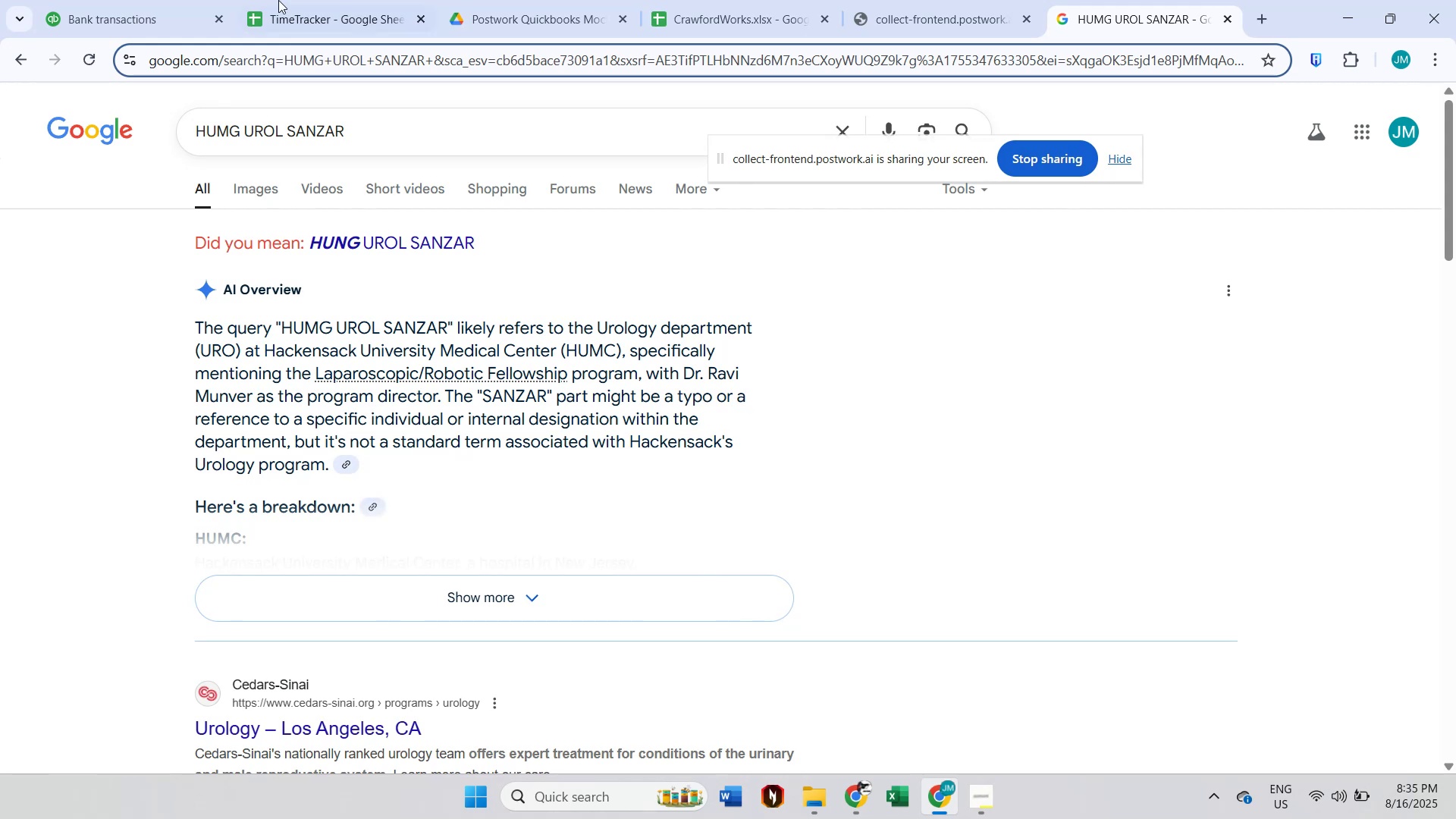 
left_click([136, 0])
 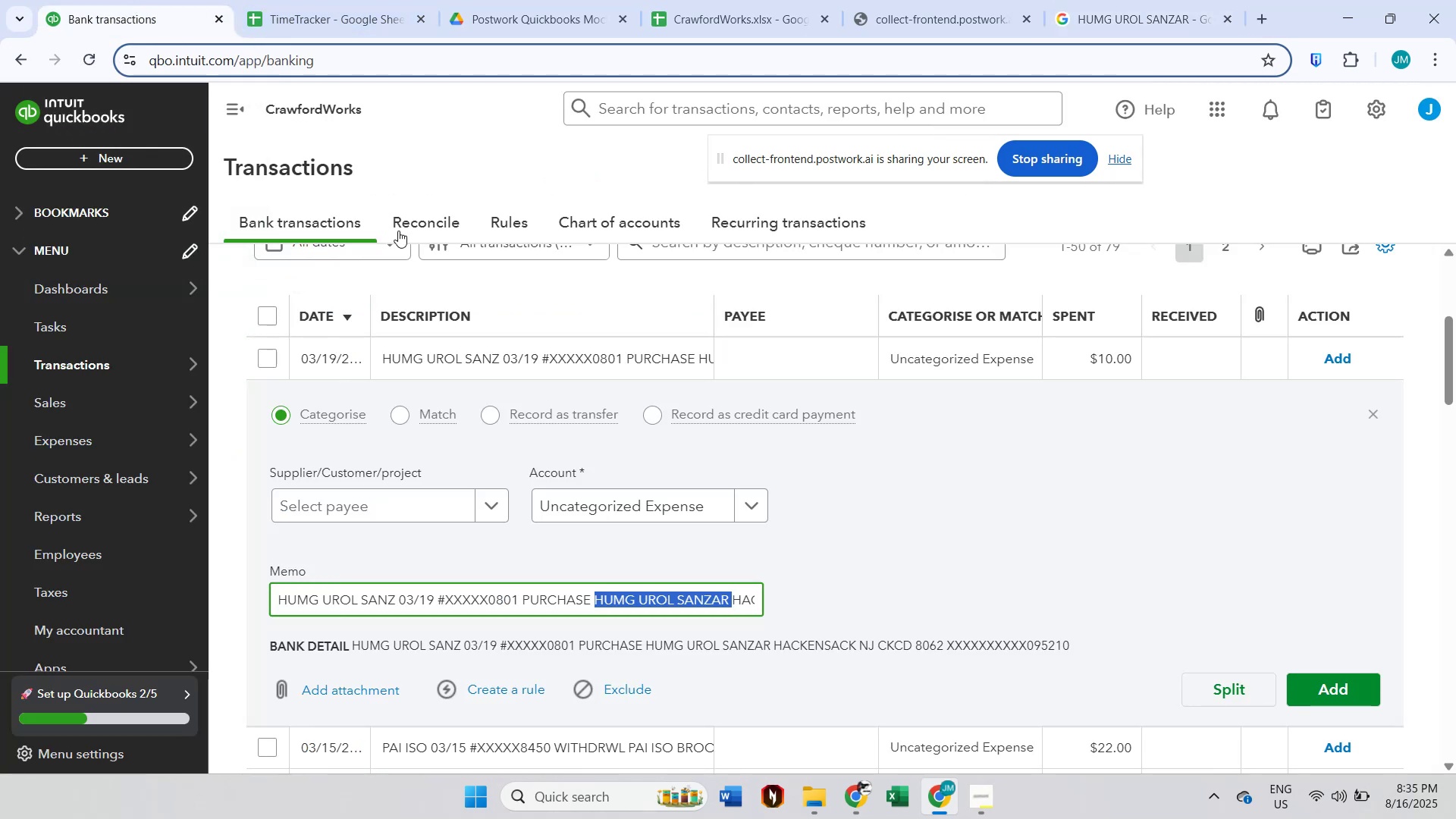 
scroll: coordinate [438, 271], scroll_direction: down, amount: 1.0
 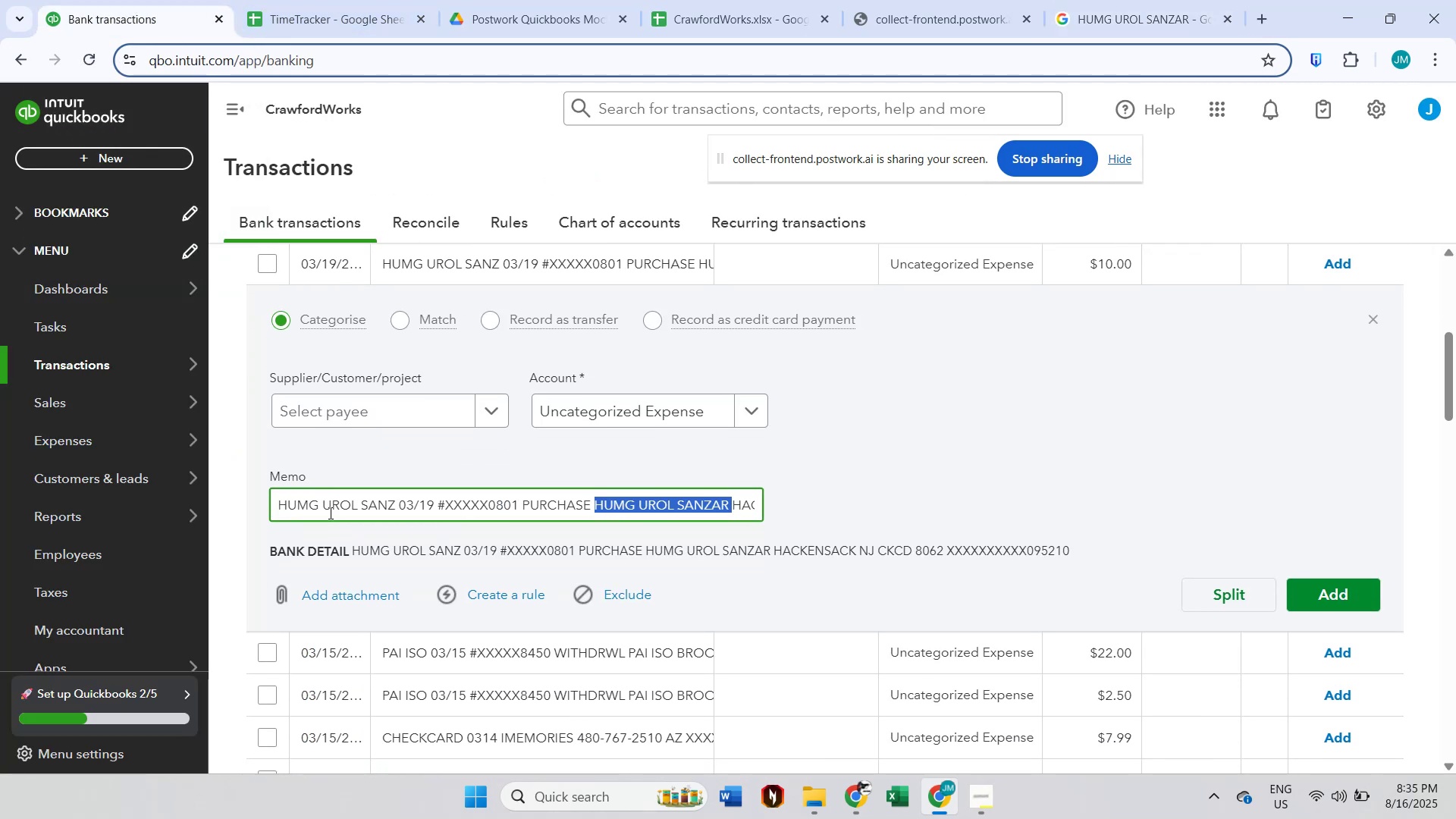 
double_click([295, 500])
 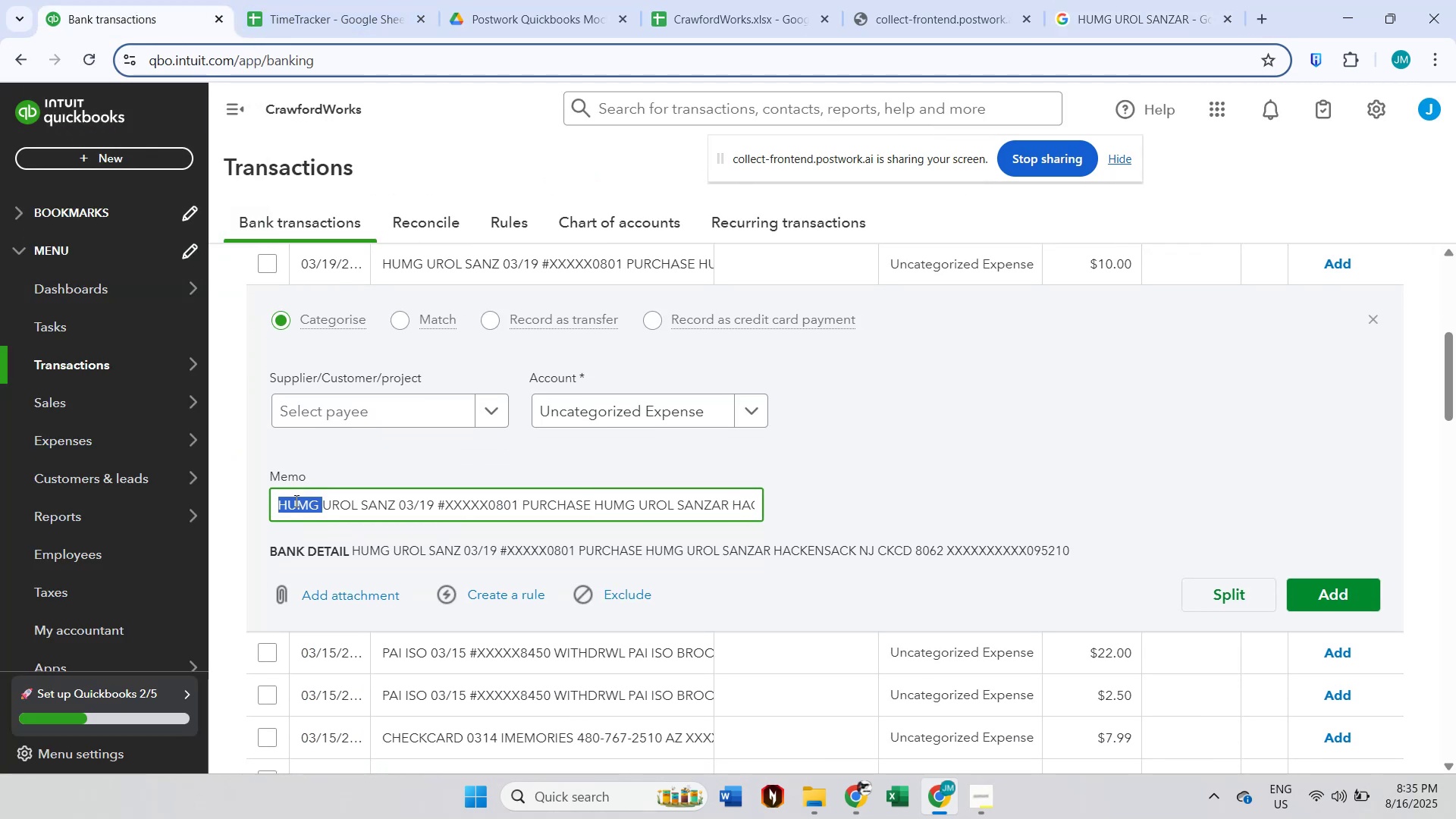 
hold_key(key=ShiftLeft, duration=0.69)
left_click([391, 500])
 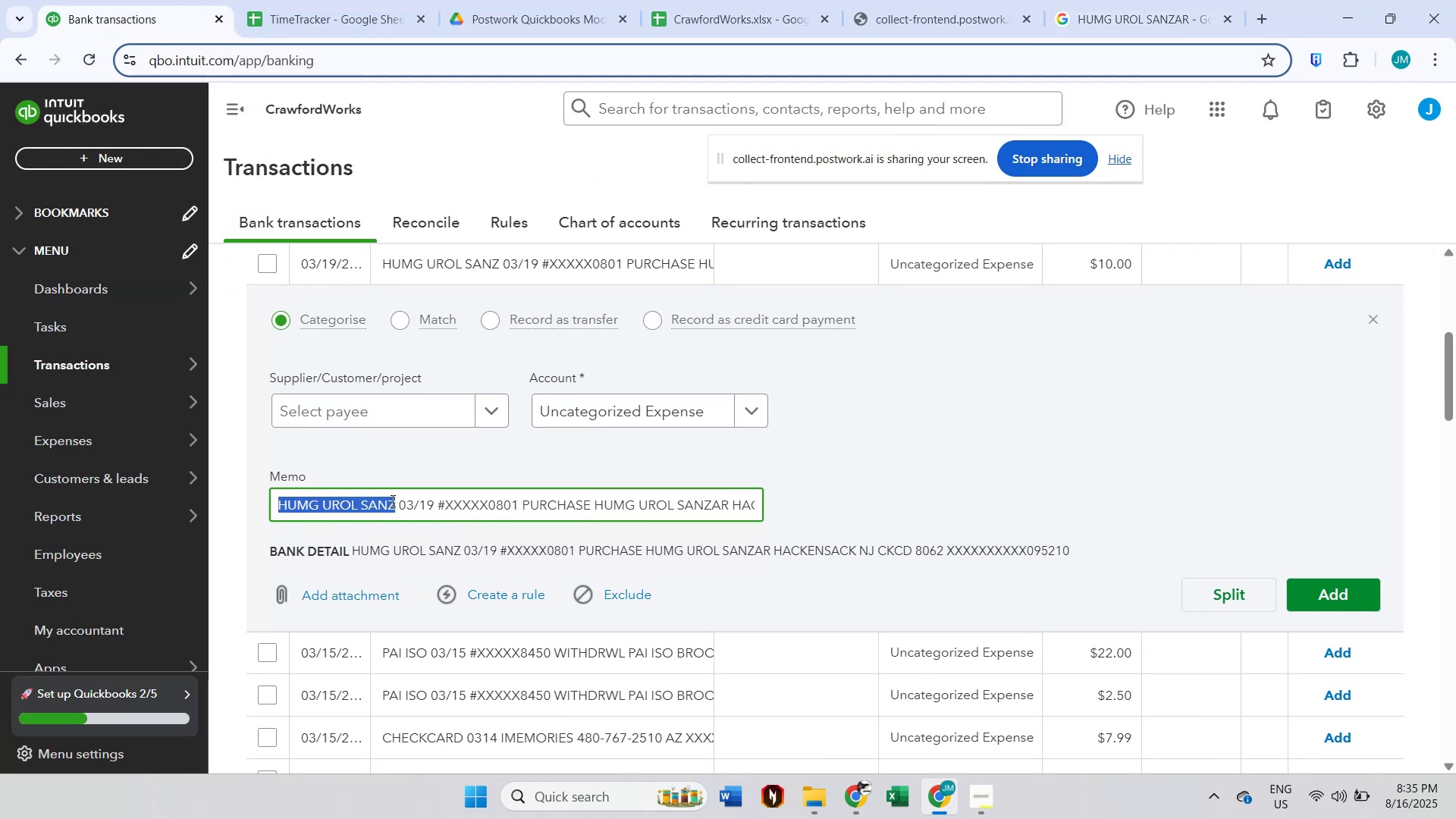 
key(Control+Shift+ControlLeft)
 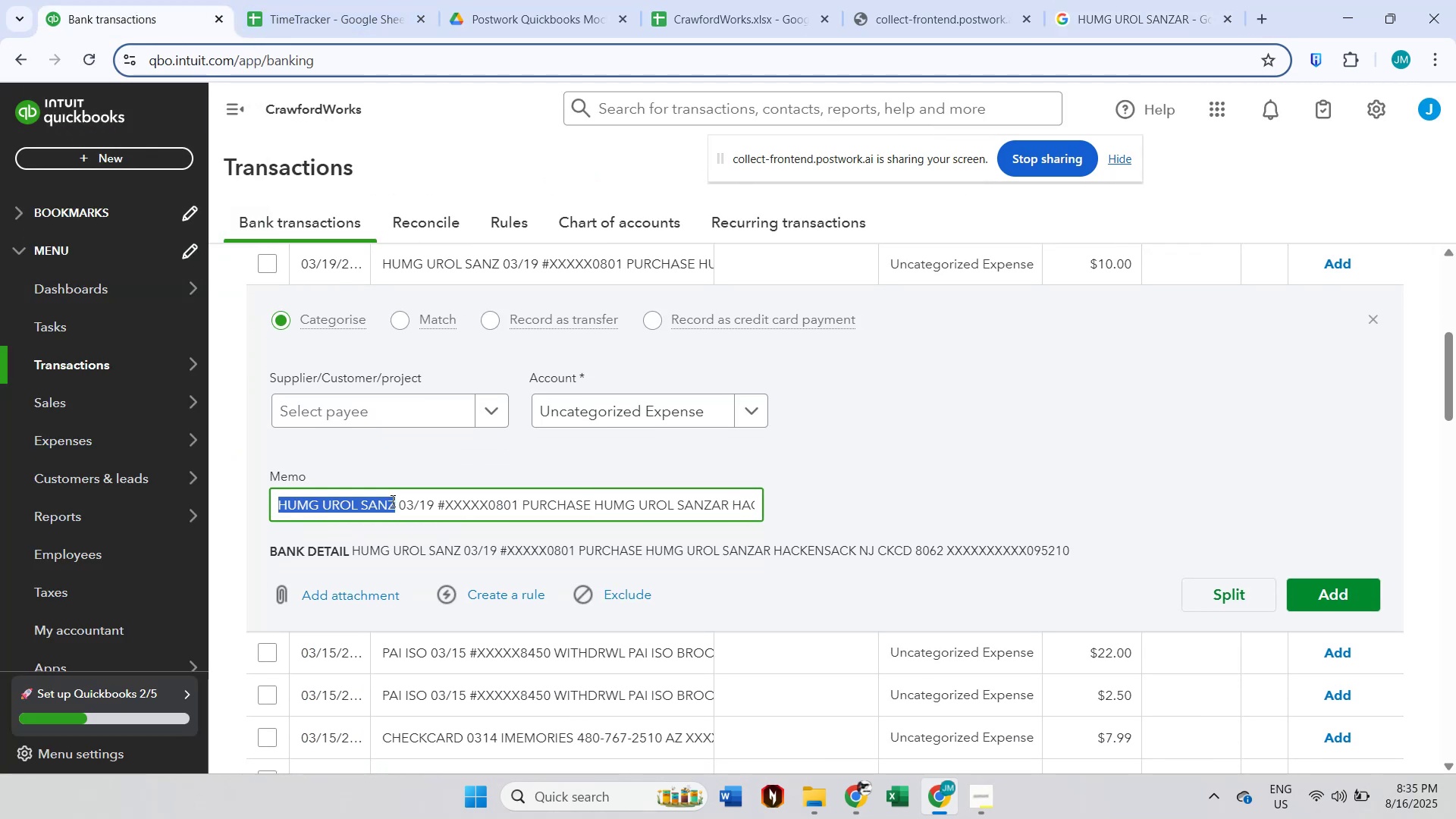 
key(Control+C)
 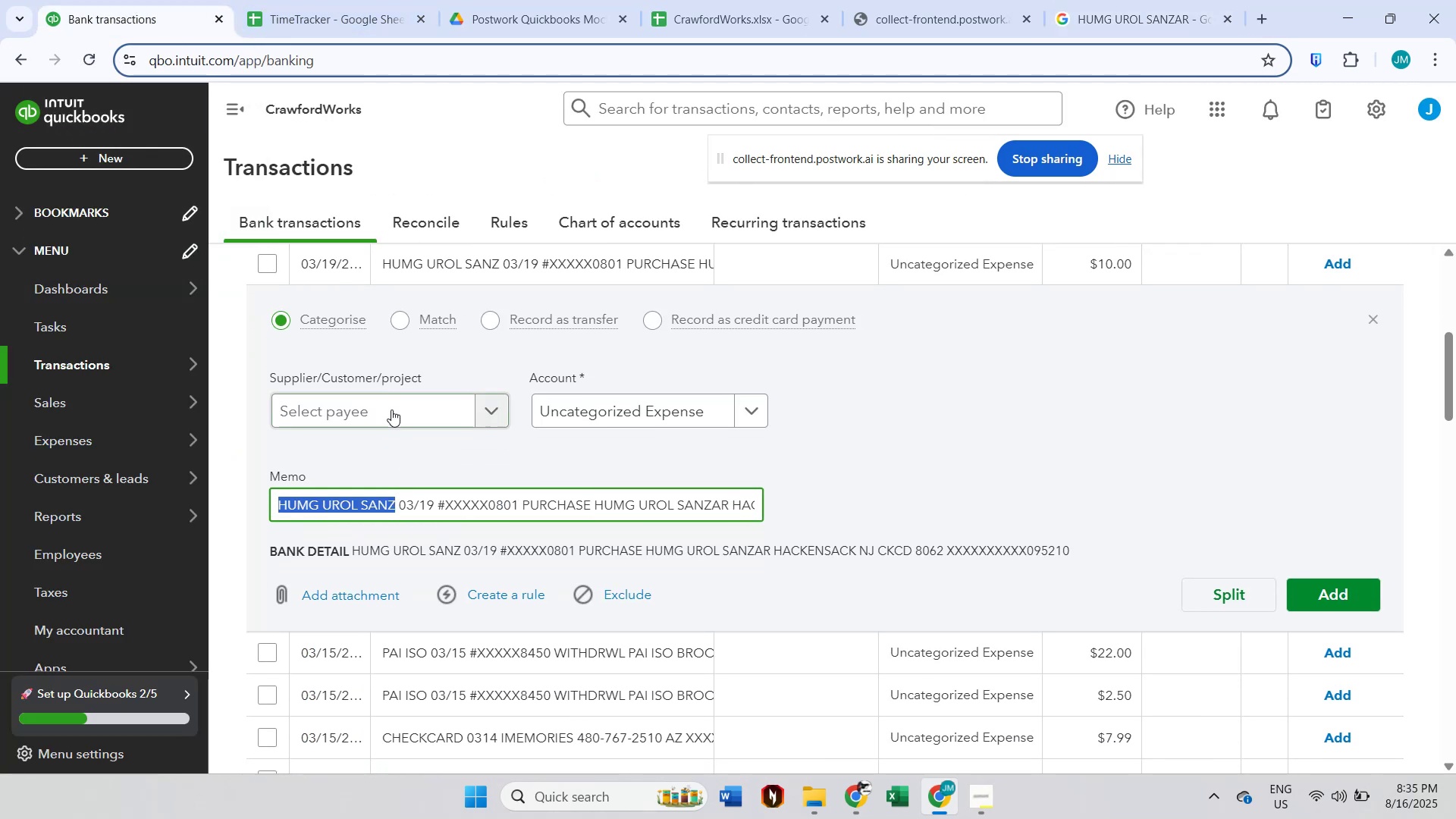 
left_click([388, 397])
 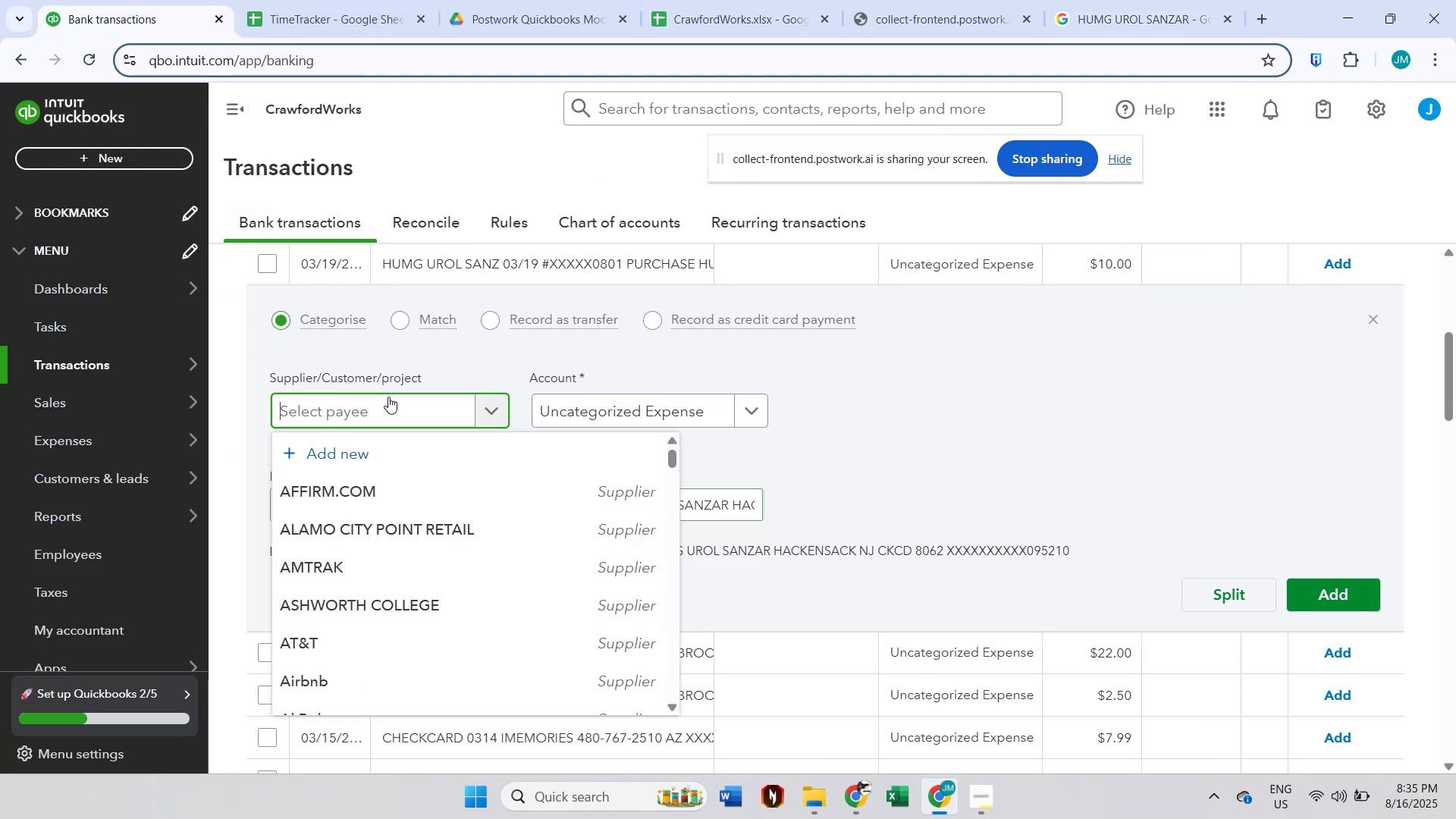 
key(Control+ControlLeft)
 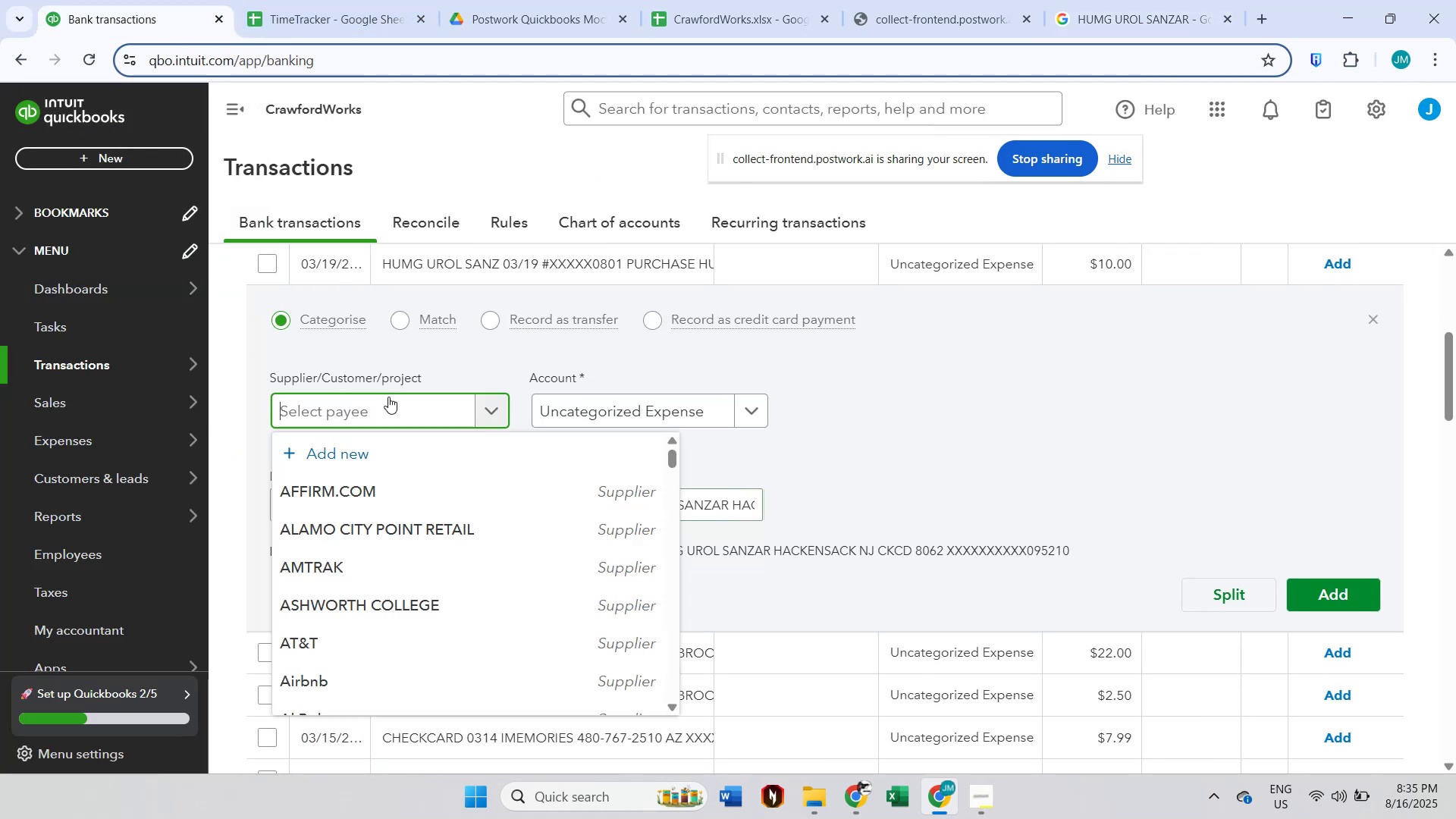 
key(Control+V)
 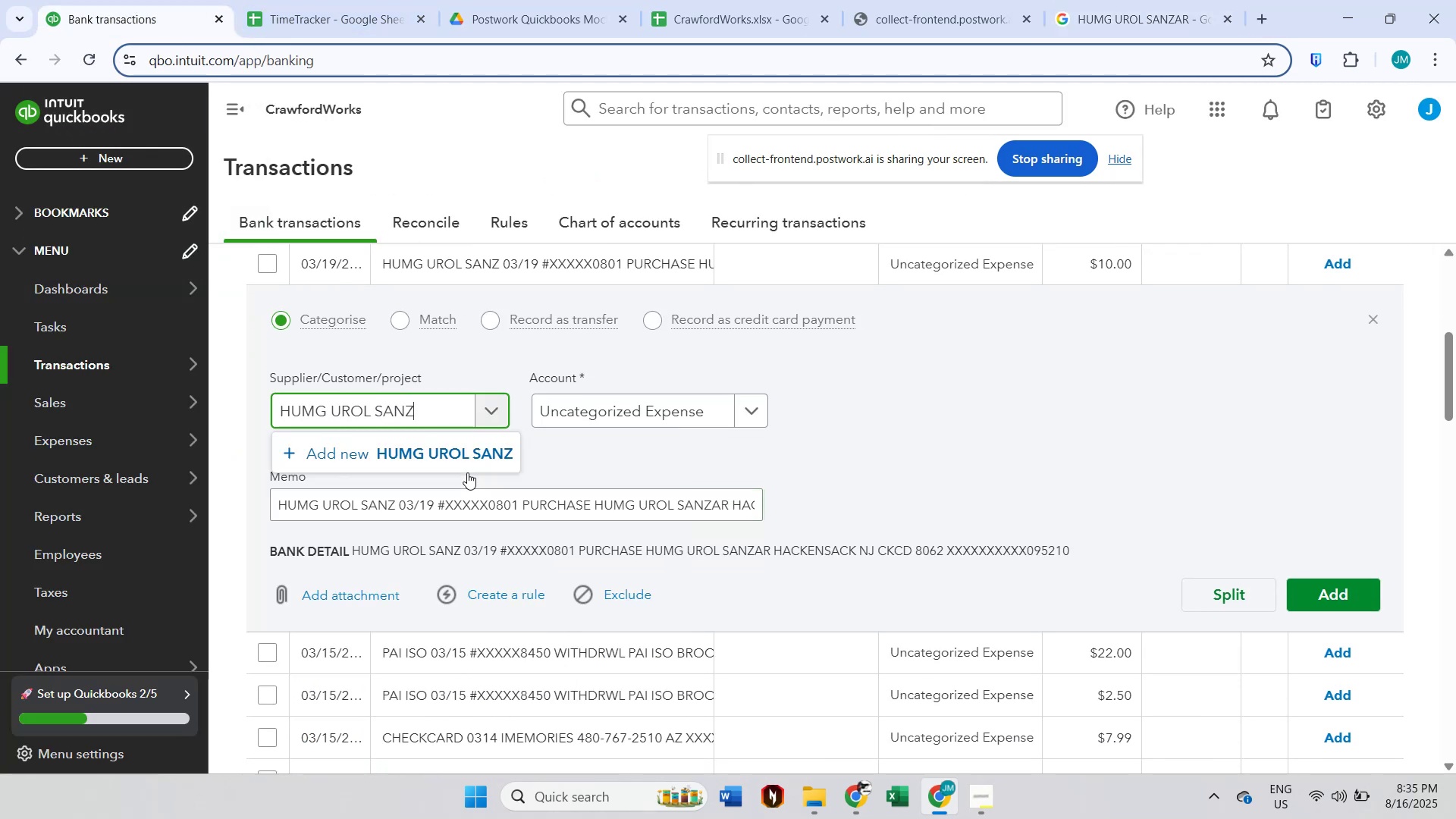 
left_click([469, 463])
 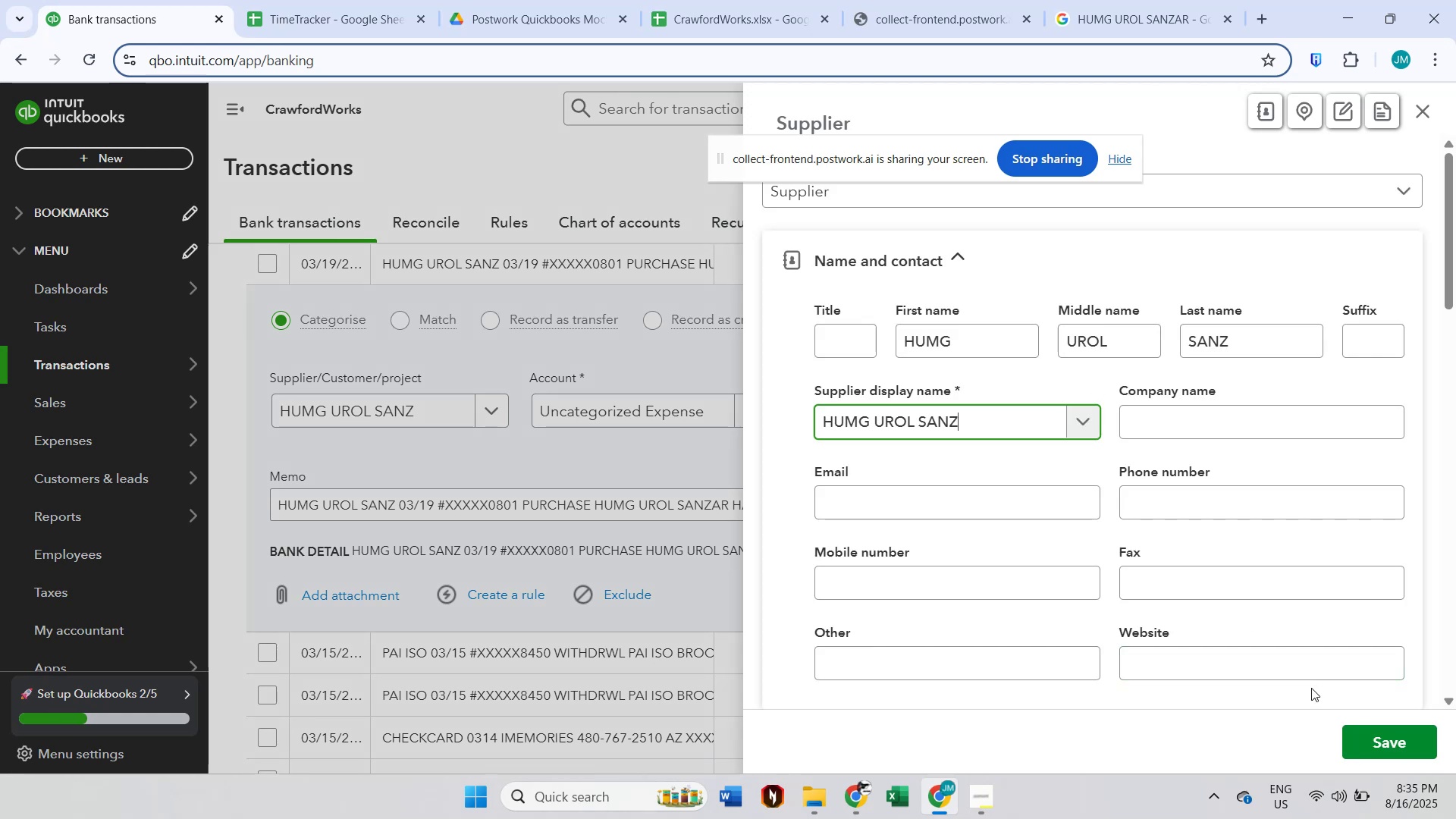 
left_click([1364, 730])
 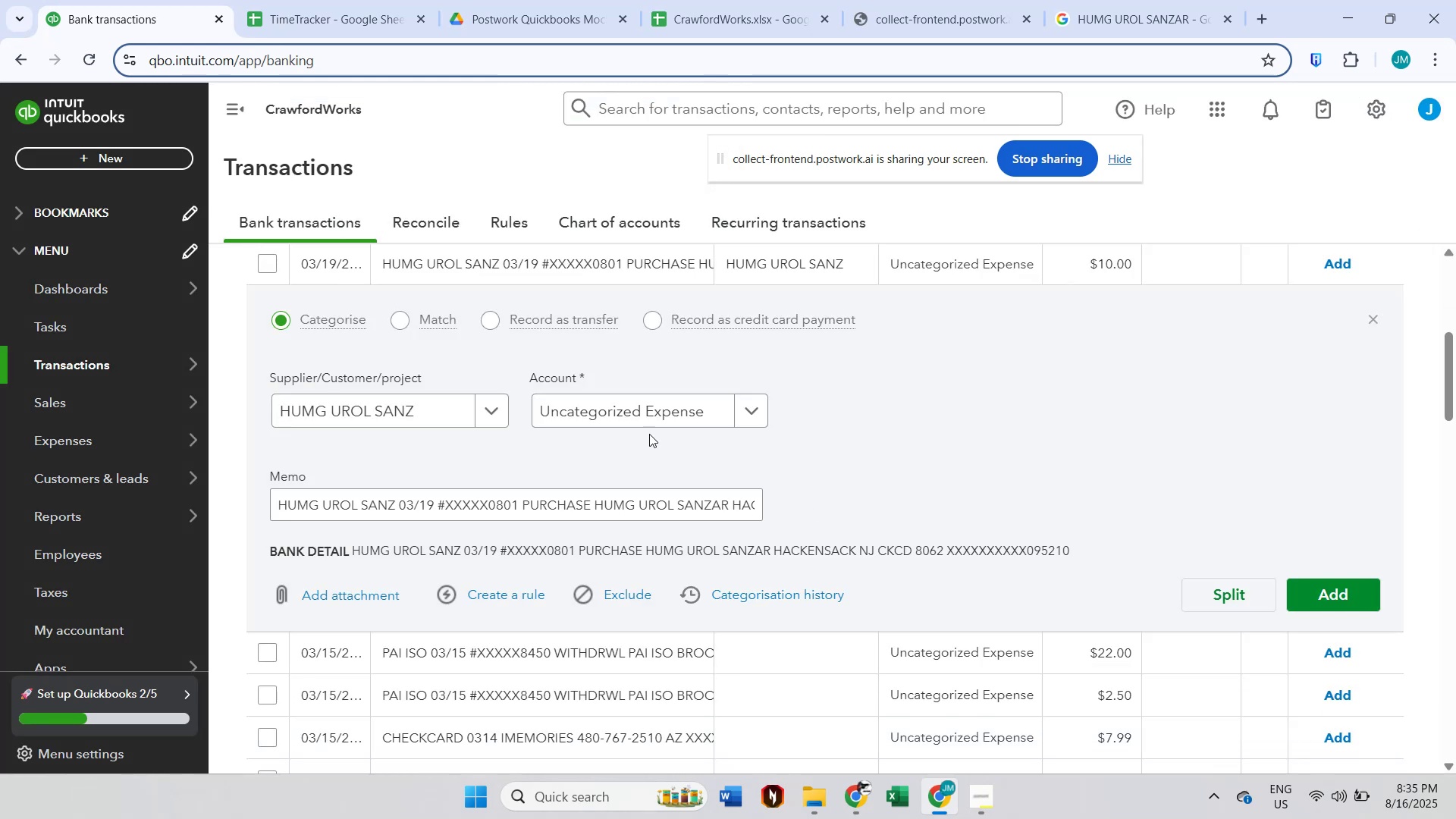 
left_click([633, 416])
 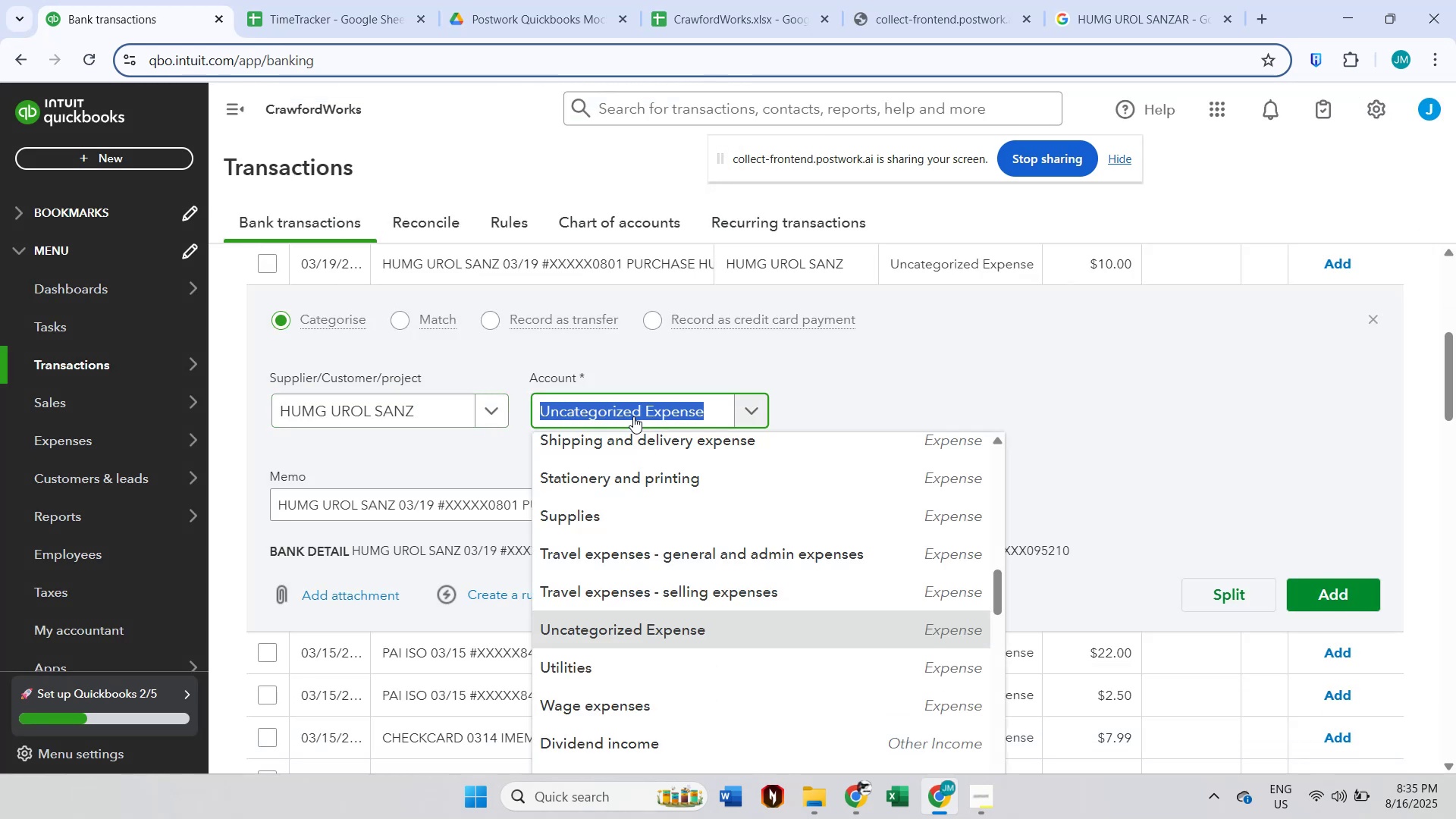 
type(prof)
 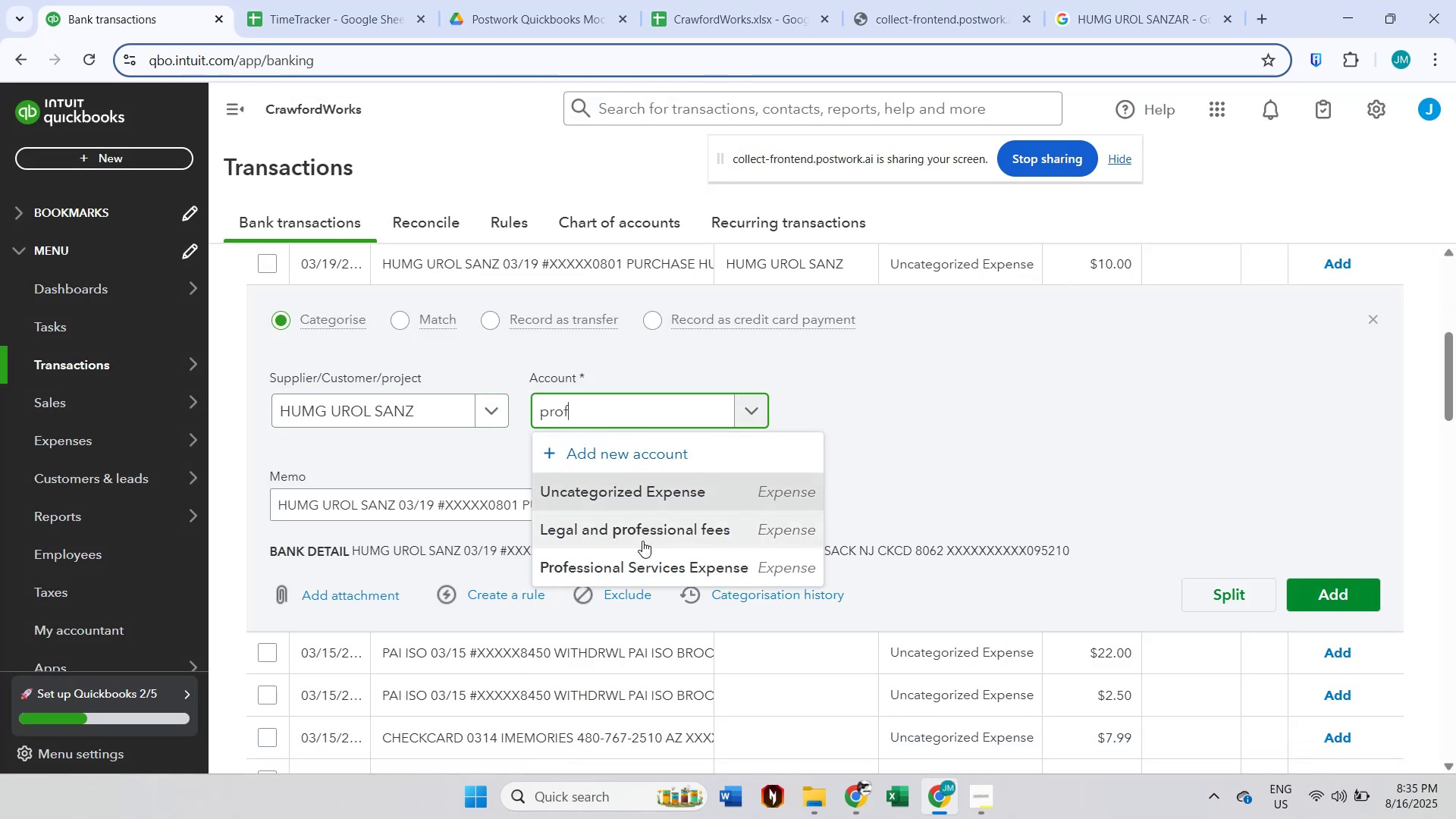 
left_click([657, 574])
 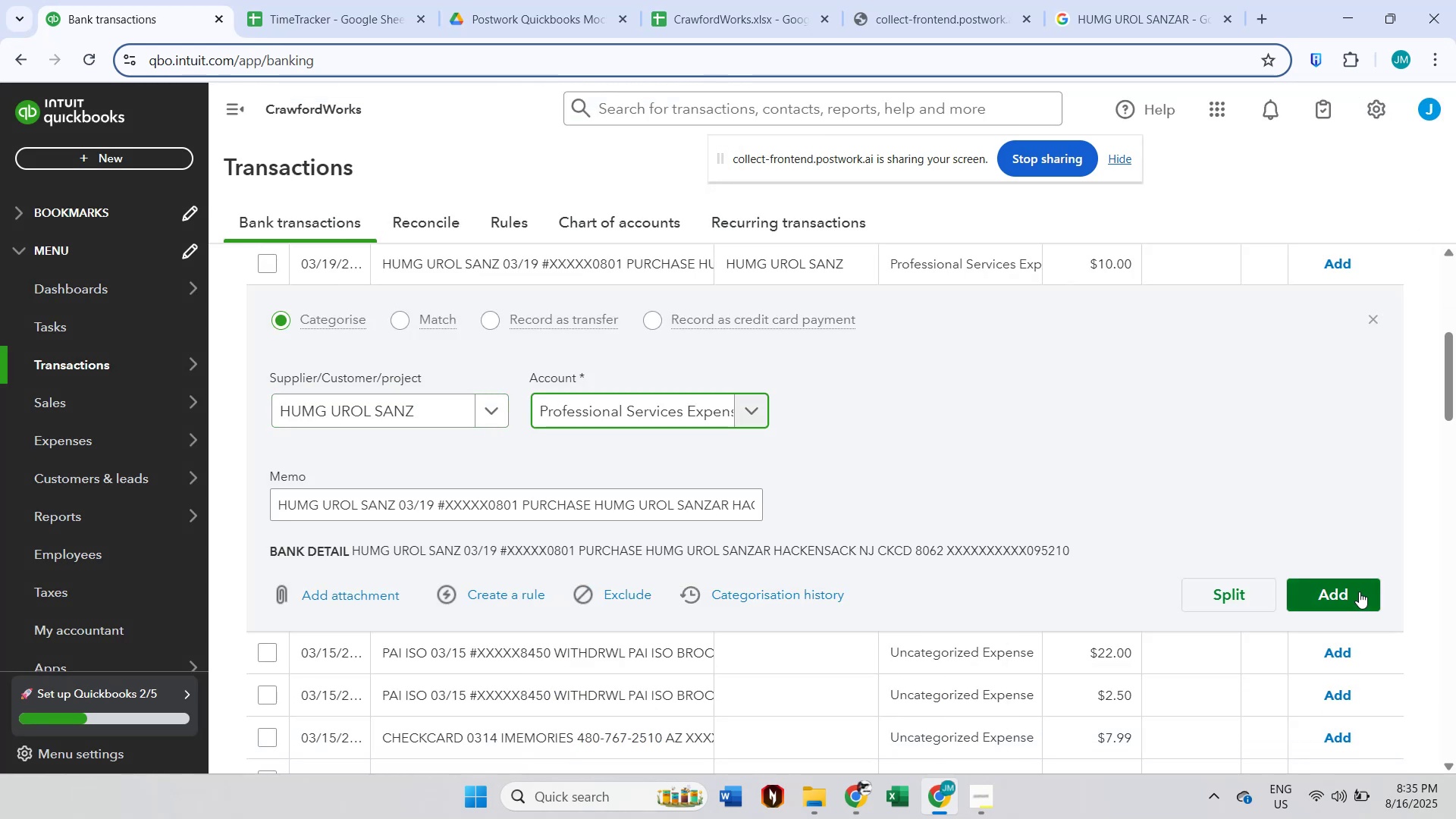 
left_click([1366, 592])
 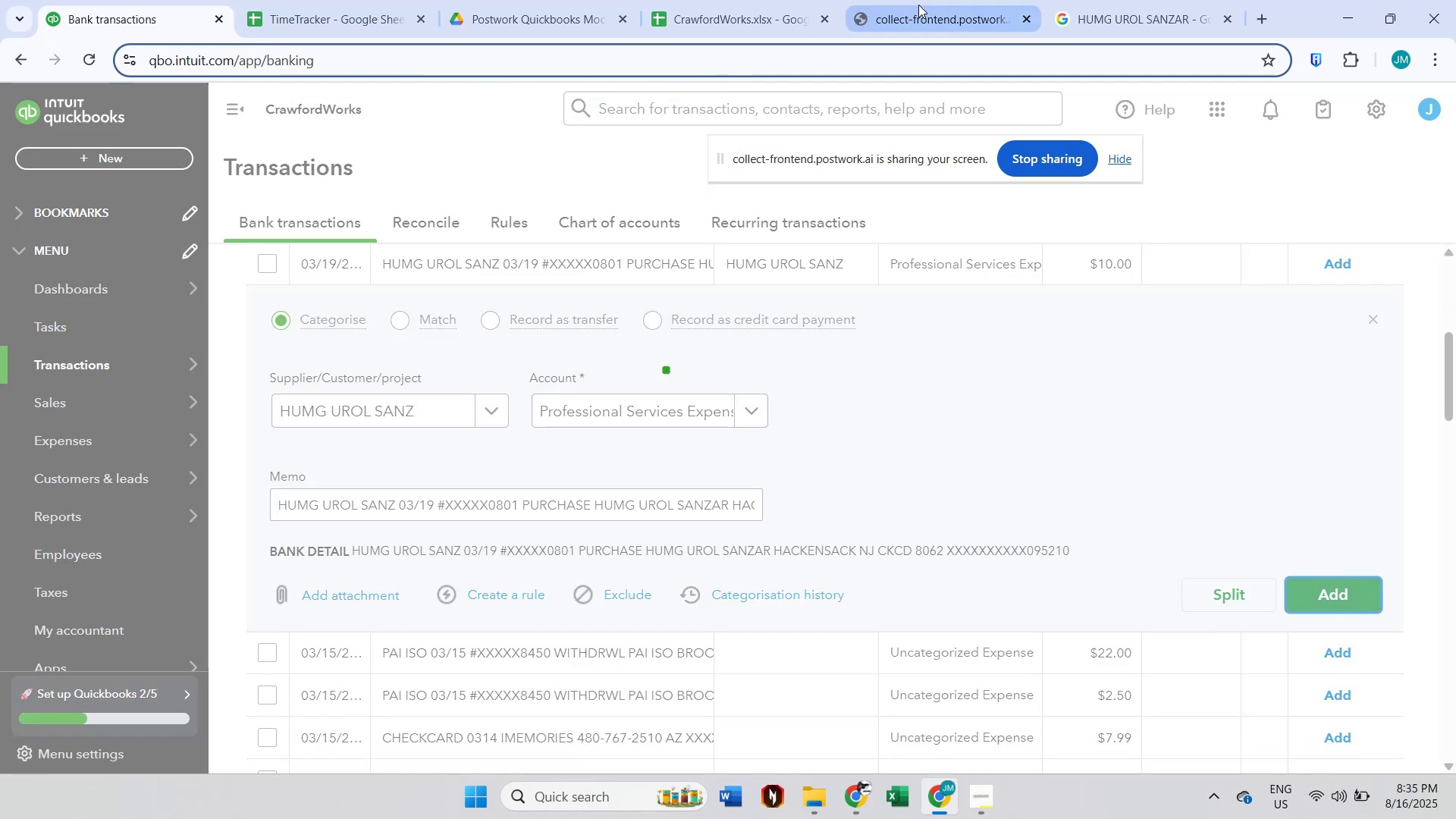 
left_click([1084, 5])
 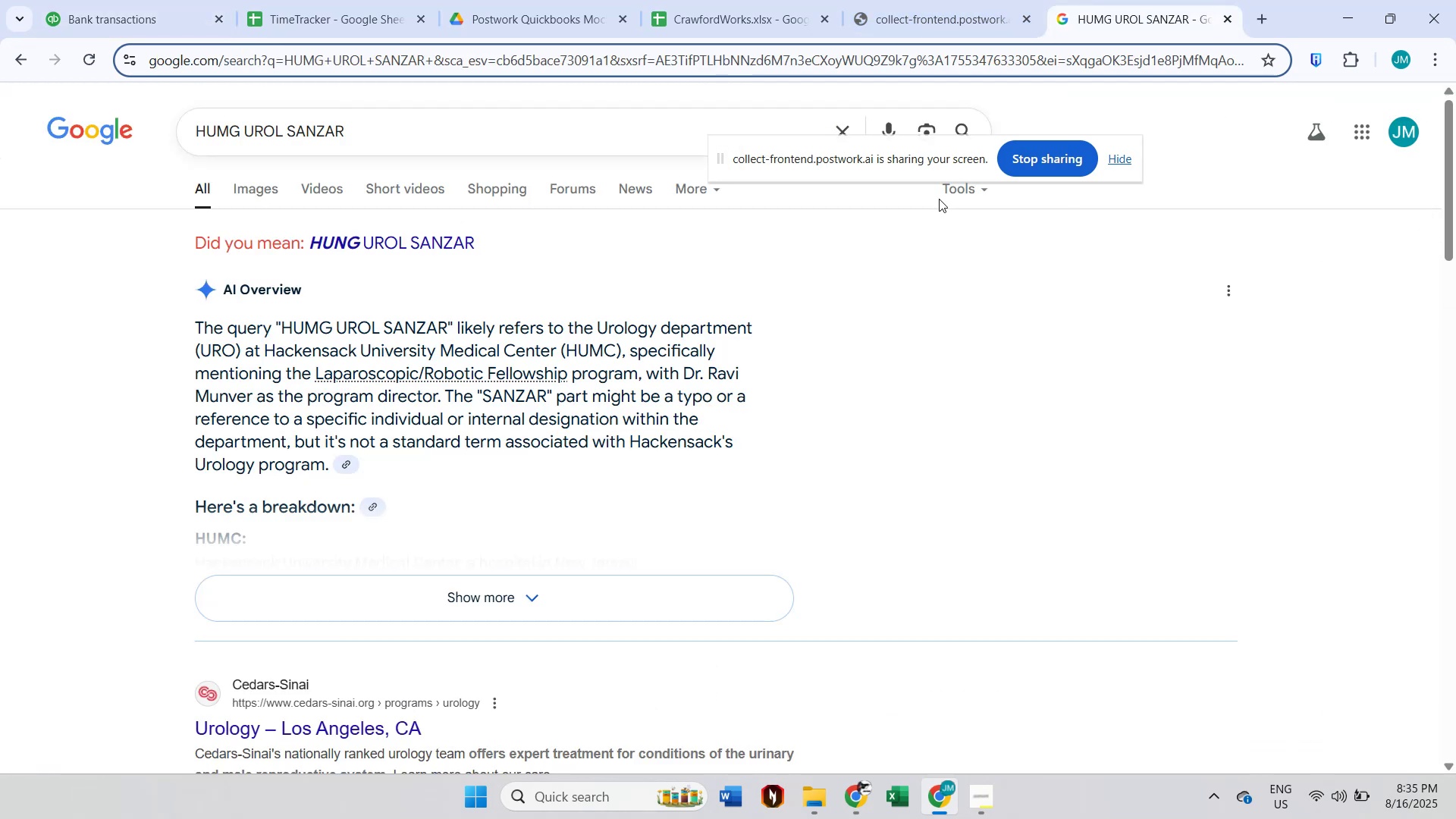 
scroll: coordinate [623, 502], scroll_direction: down, amount: 2.0
 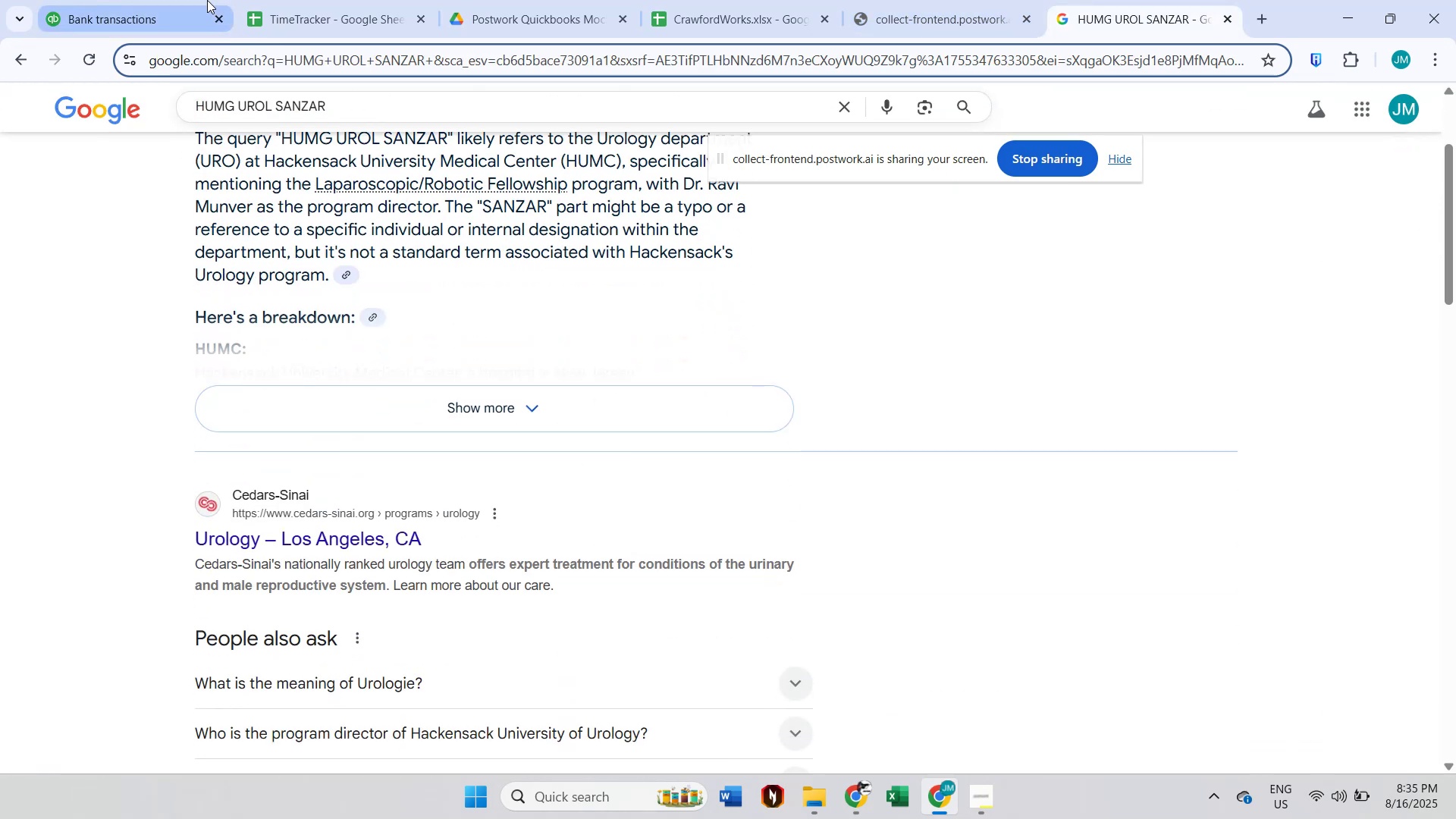 
left_click([157, 0])
 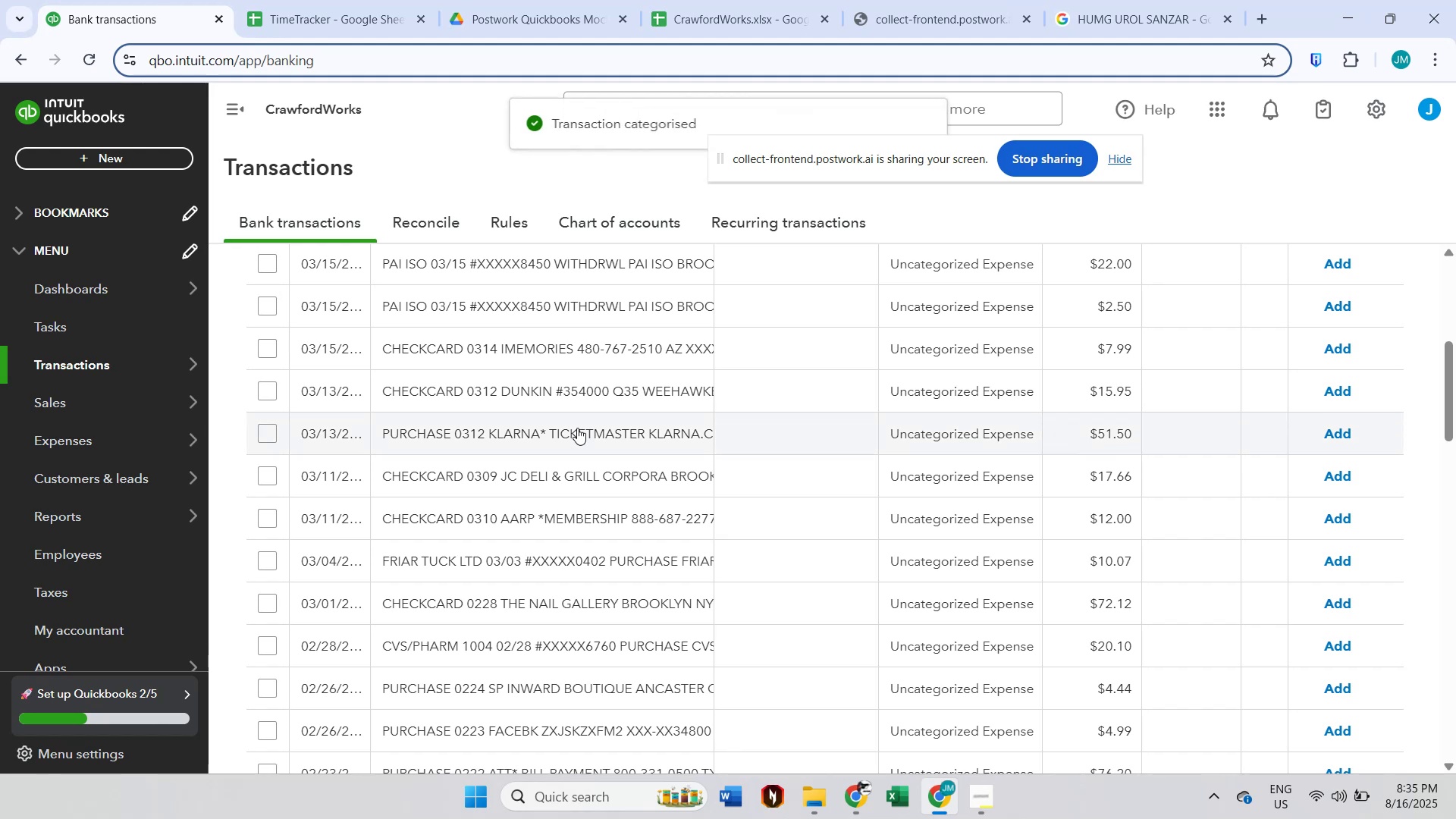 
scroll: coordinate [577, 428], scroll_direction: up, amount: 2.0
 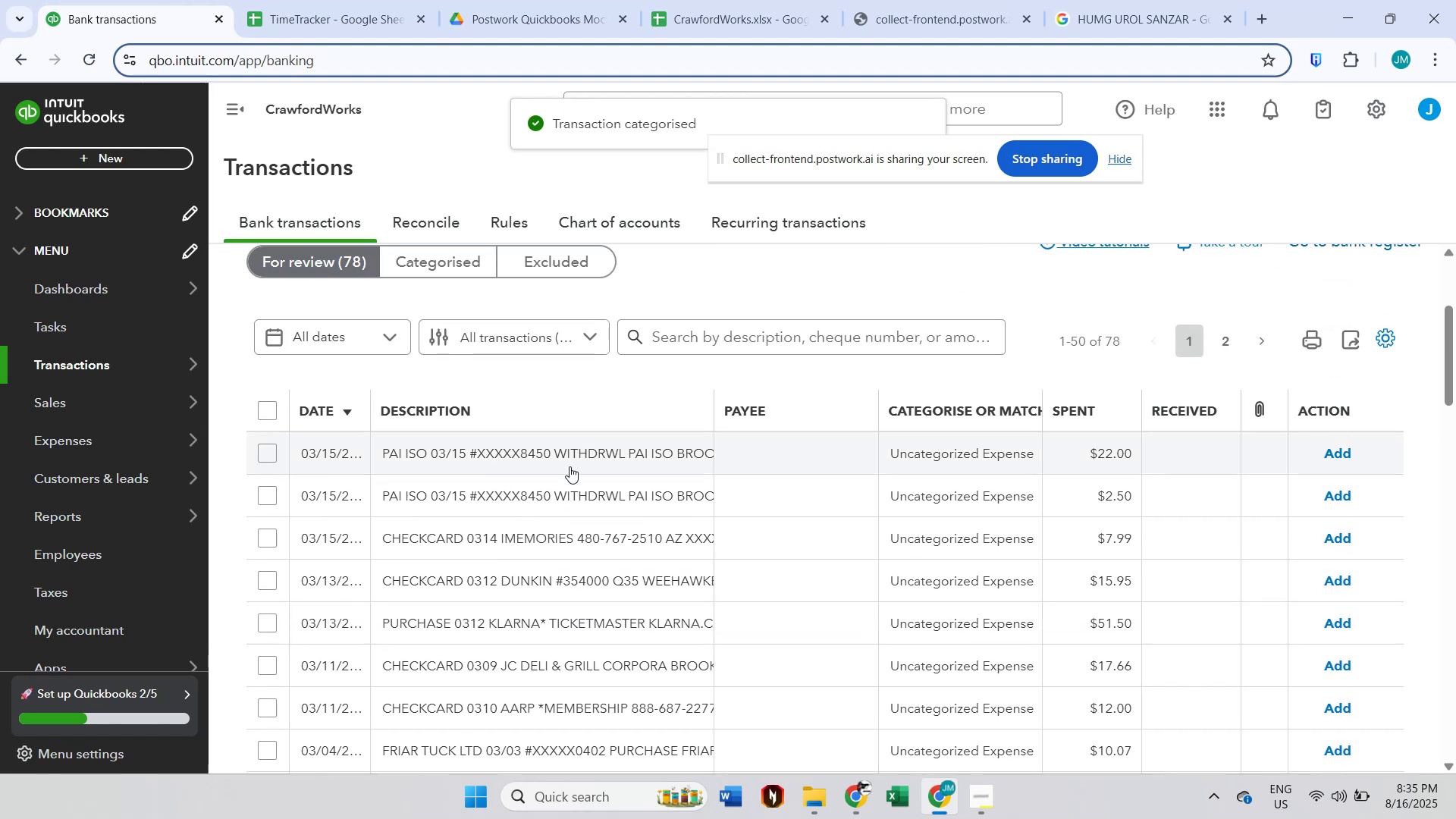 
left_click([570, 466])
 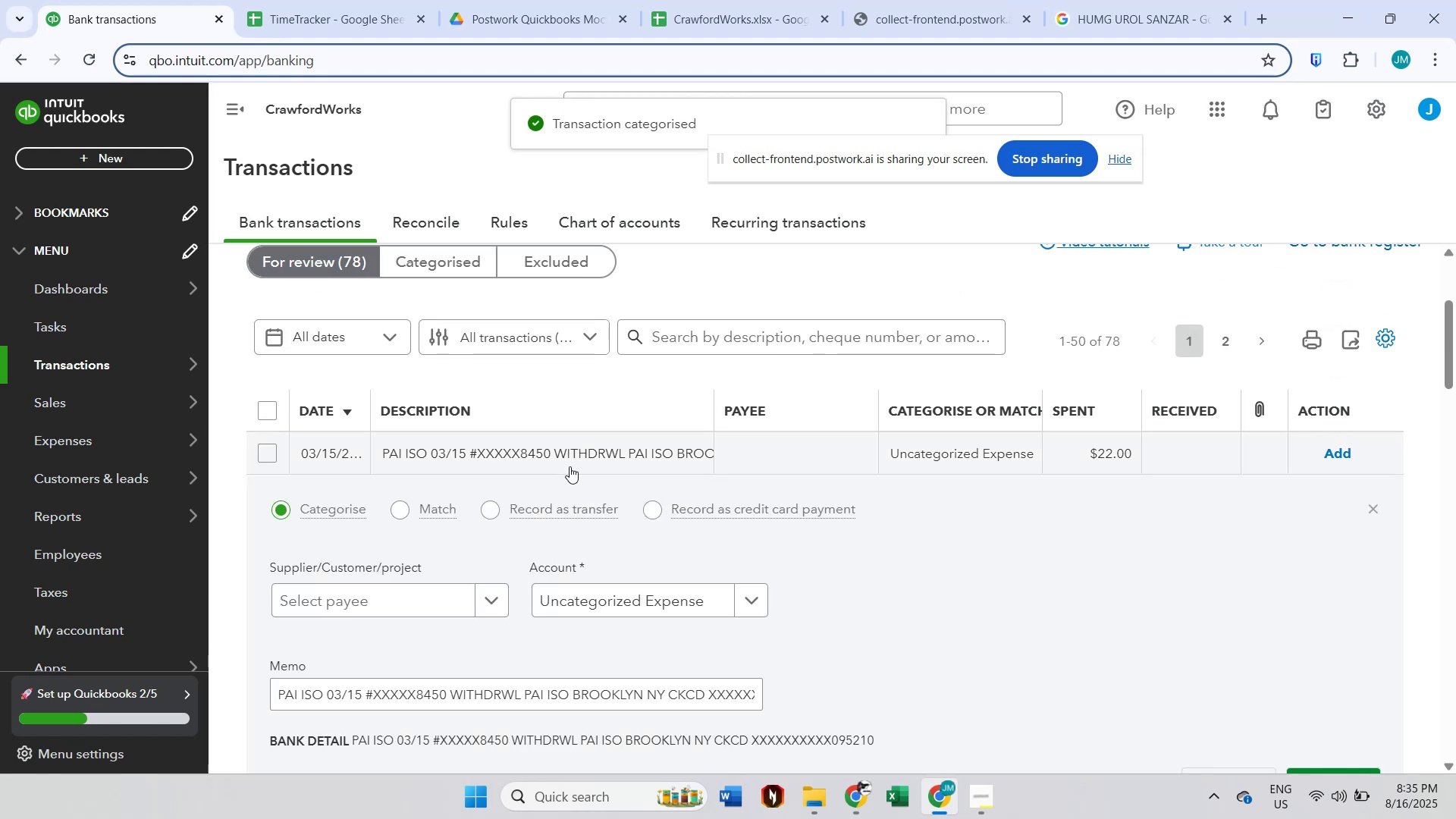 
scroll: coordinate [570, 466], scroll_direction: down, amount: 1.0
 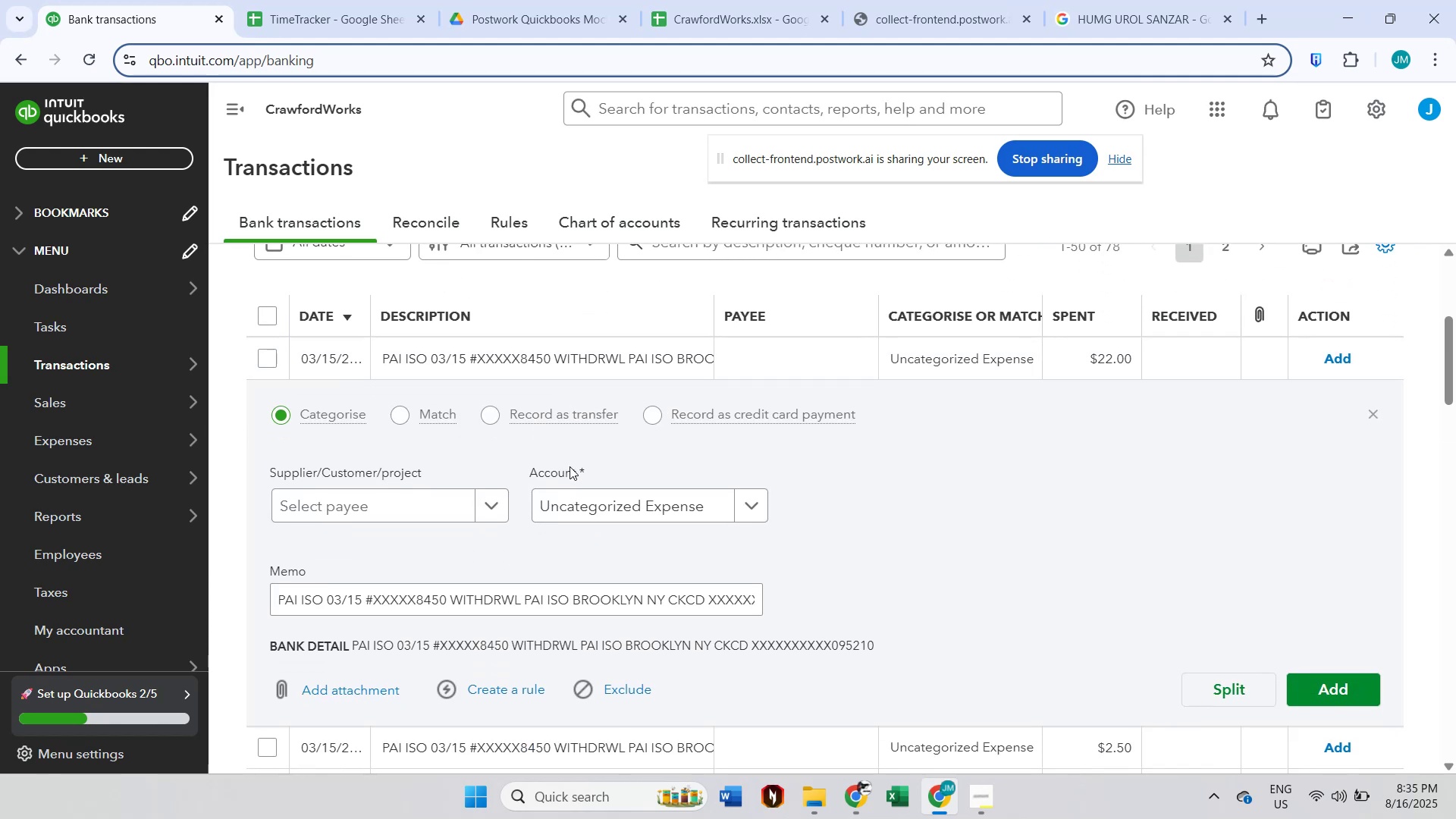 
mouse_move([589, 481])
 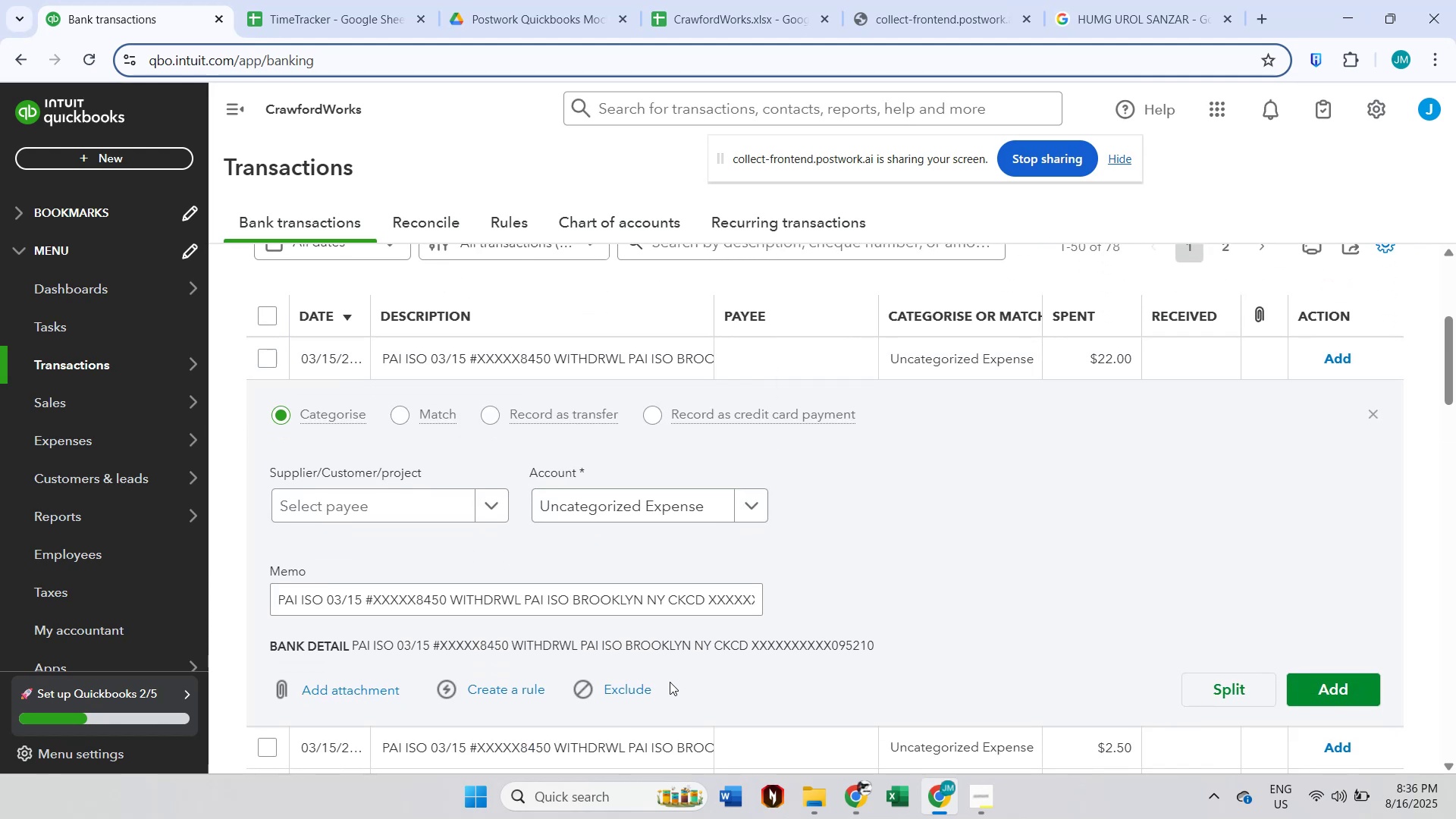 
double_click([582, 643])
 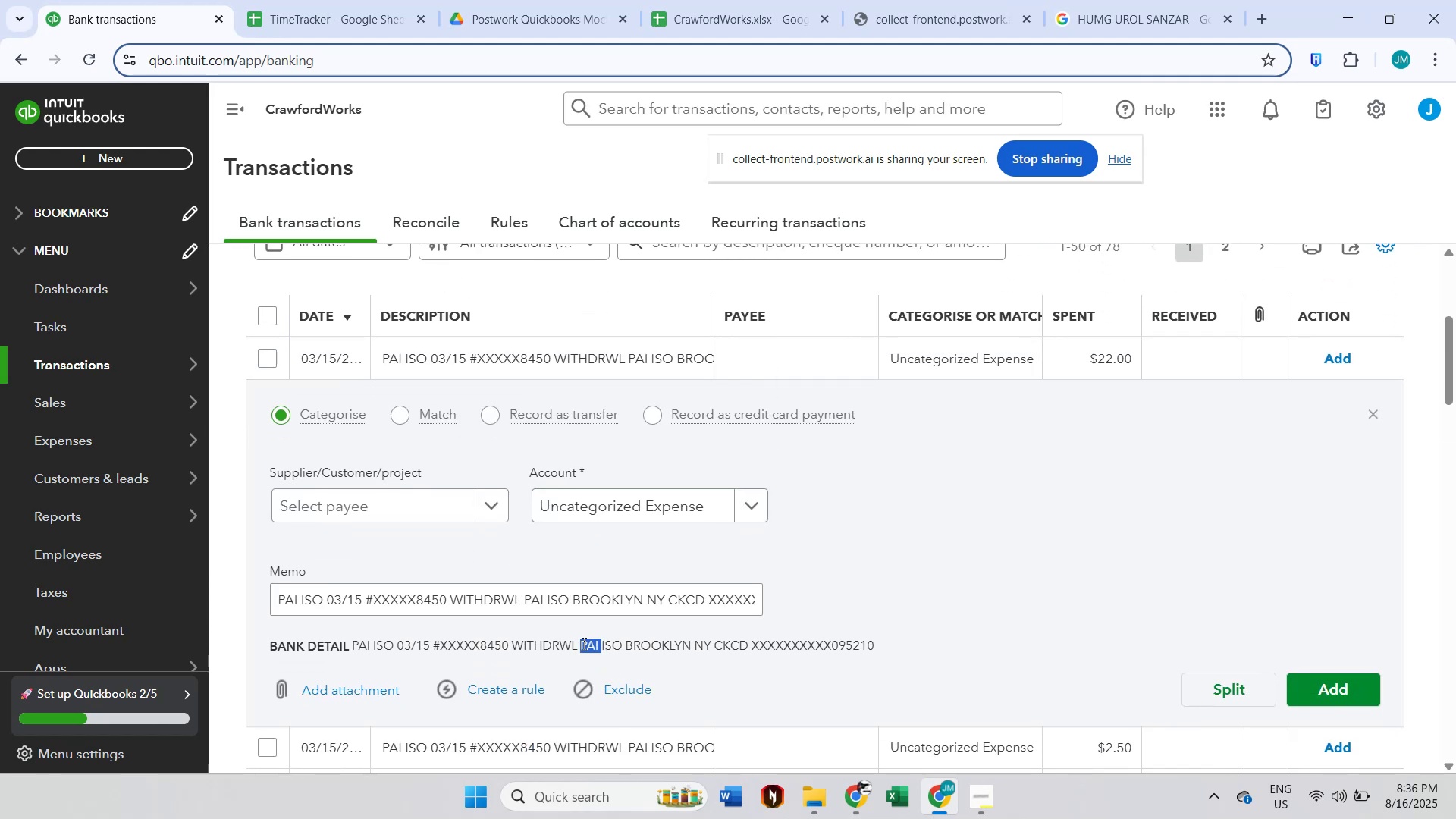 
hold_key(key=ShiftLeft, duration=0.47)
triple_click([609, 643])
 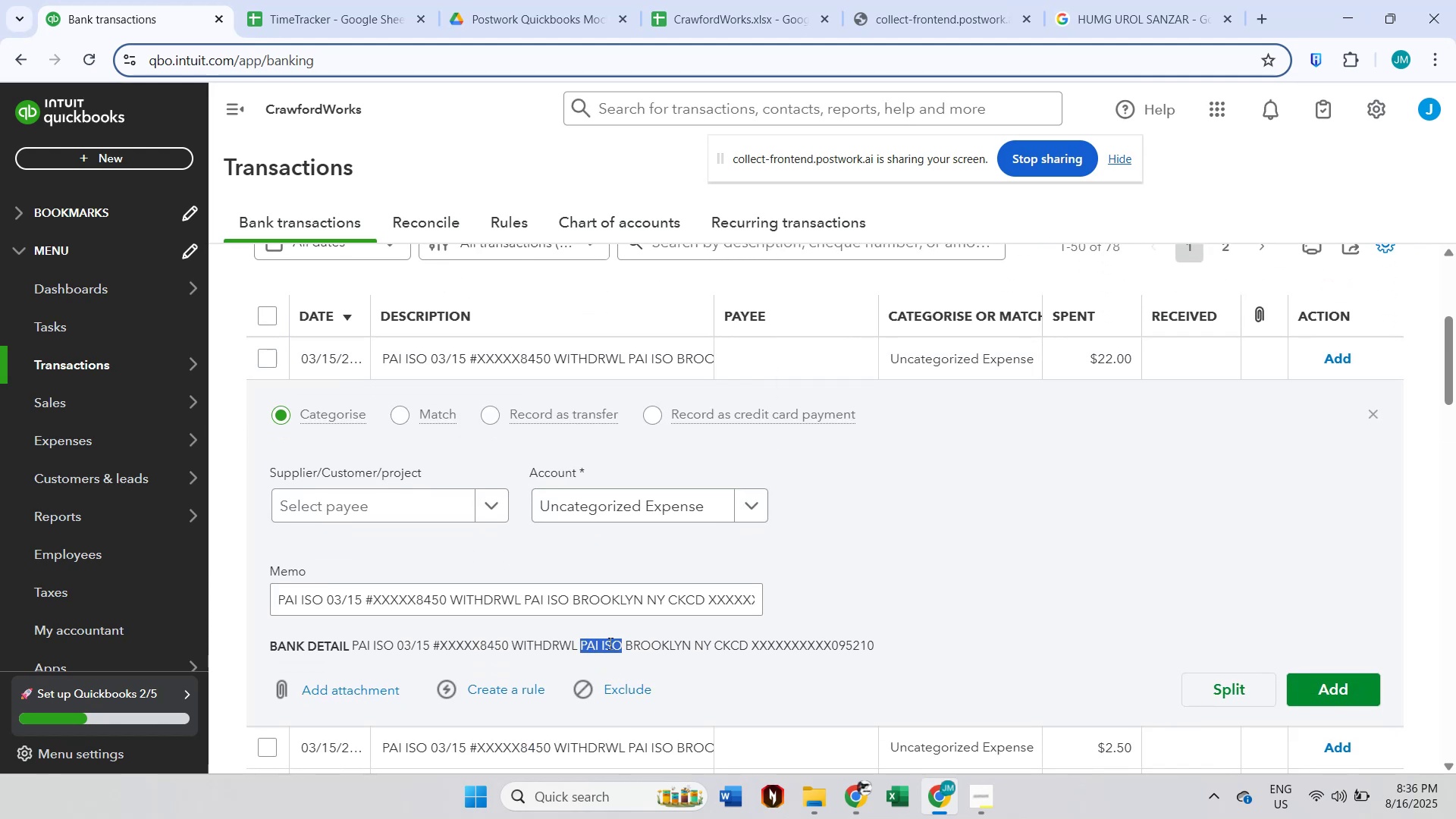 
key(Control+ControlLeft)
 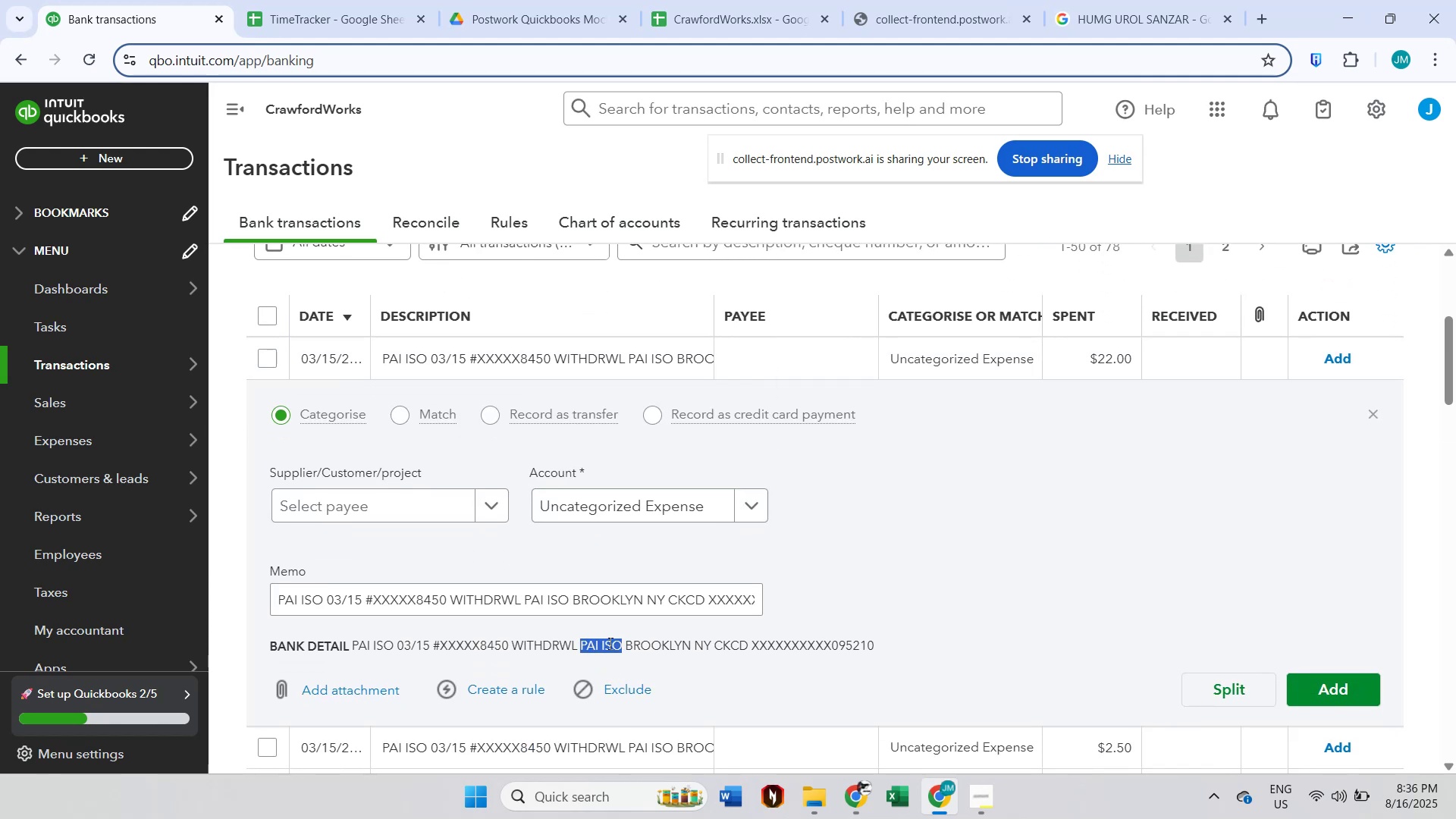 
key(Control+C)
 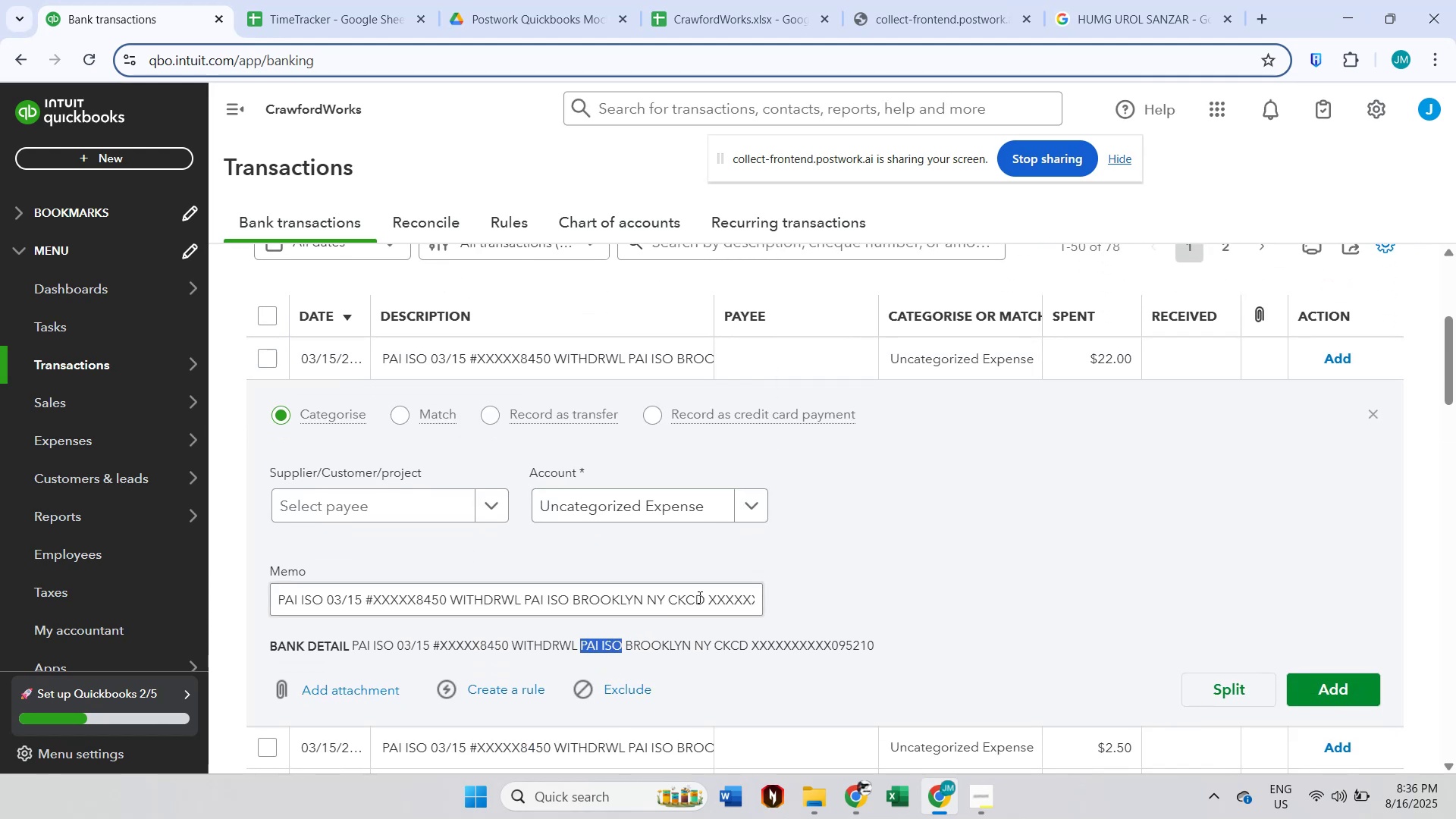 
scroll: coordinate [724, 588], scroll_direction: up, amount: 1.0
 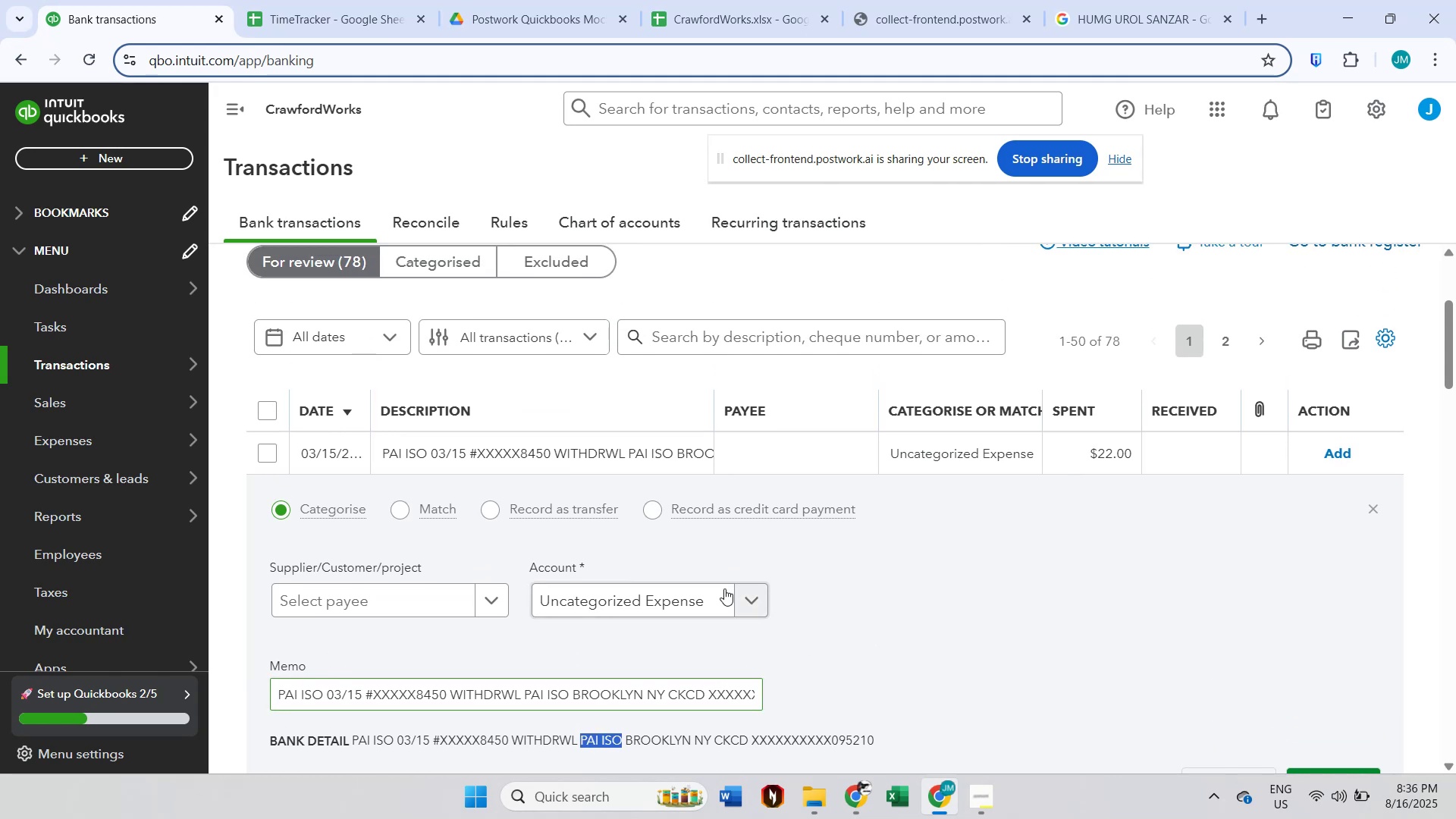 
scroll: coordinate [724, 588], scroll_direction: down, amount: 1.0
 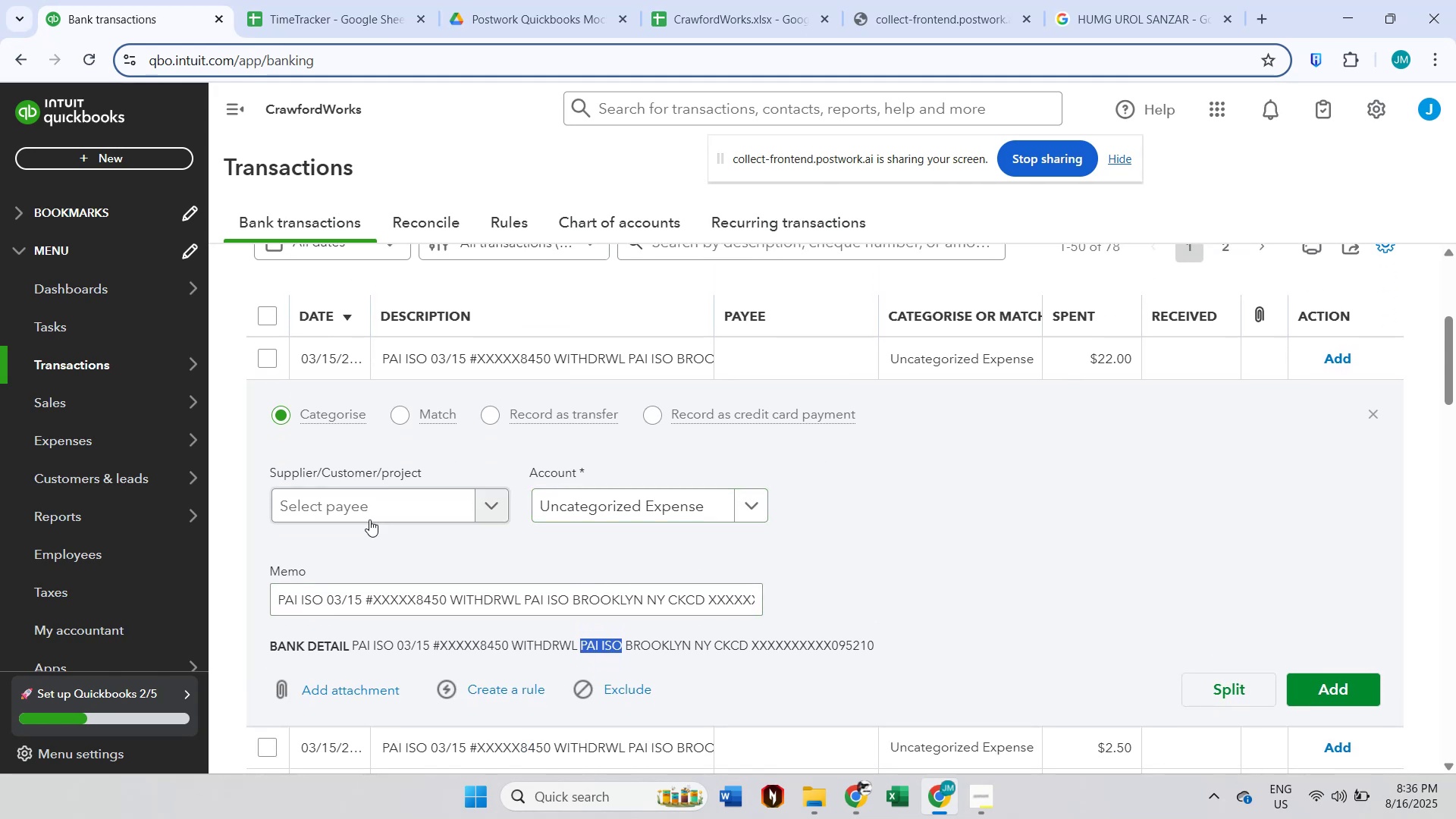 
left_click([362, 505])
 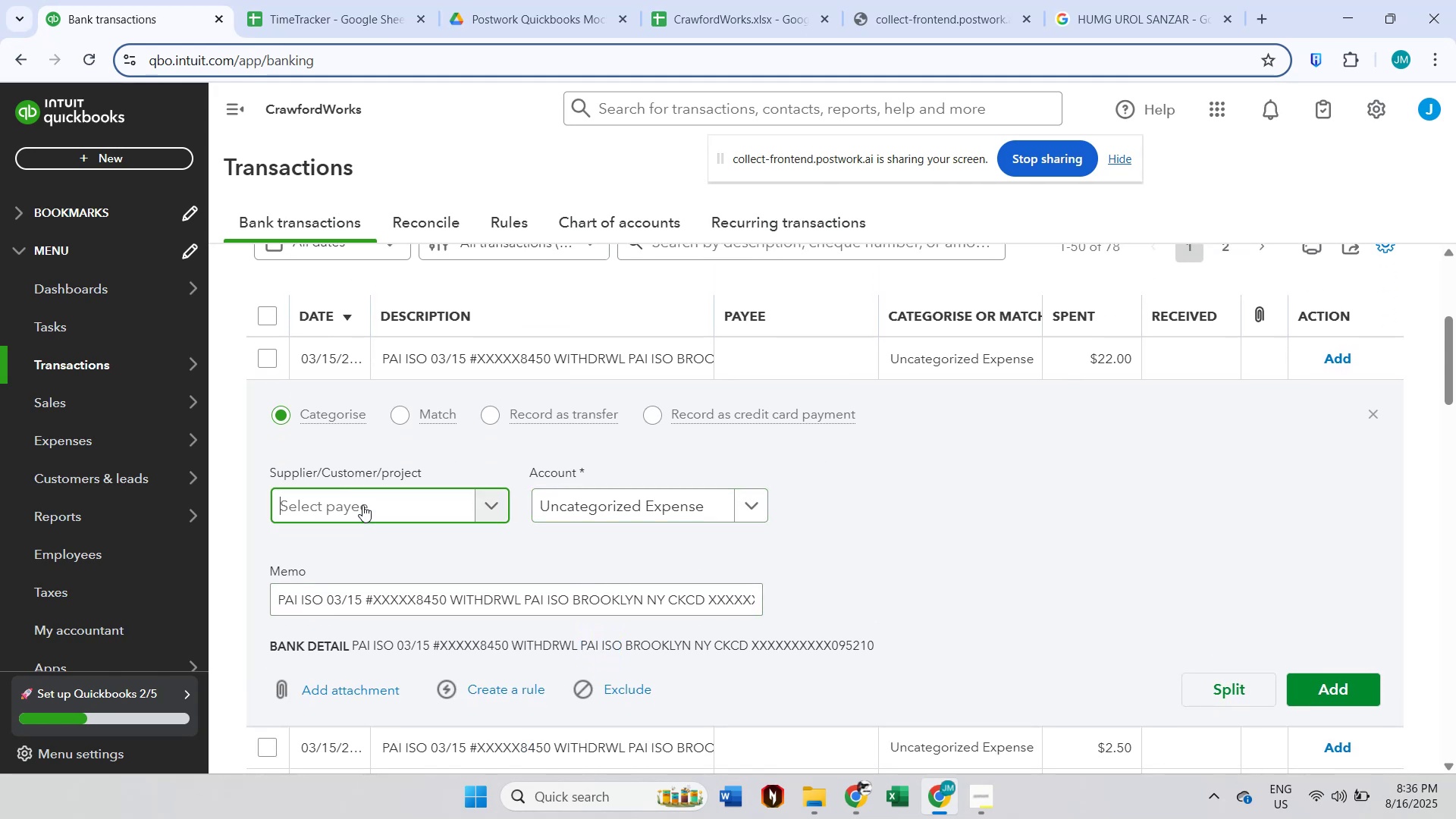 
key(Control+V)
 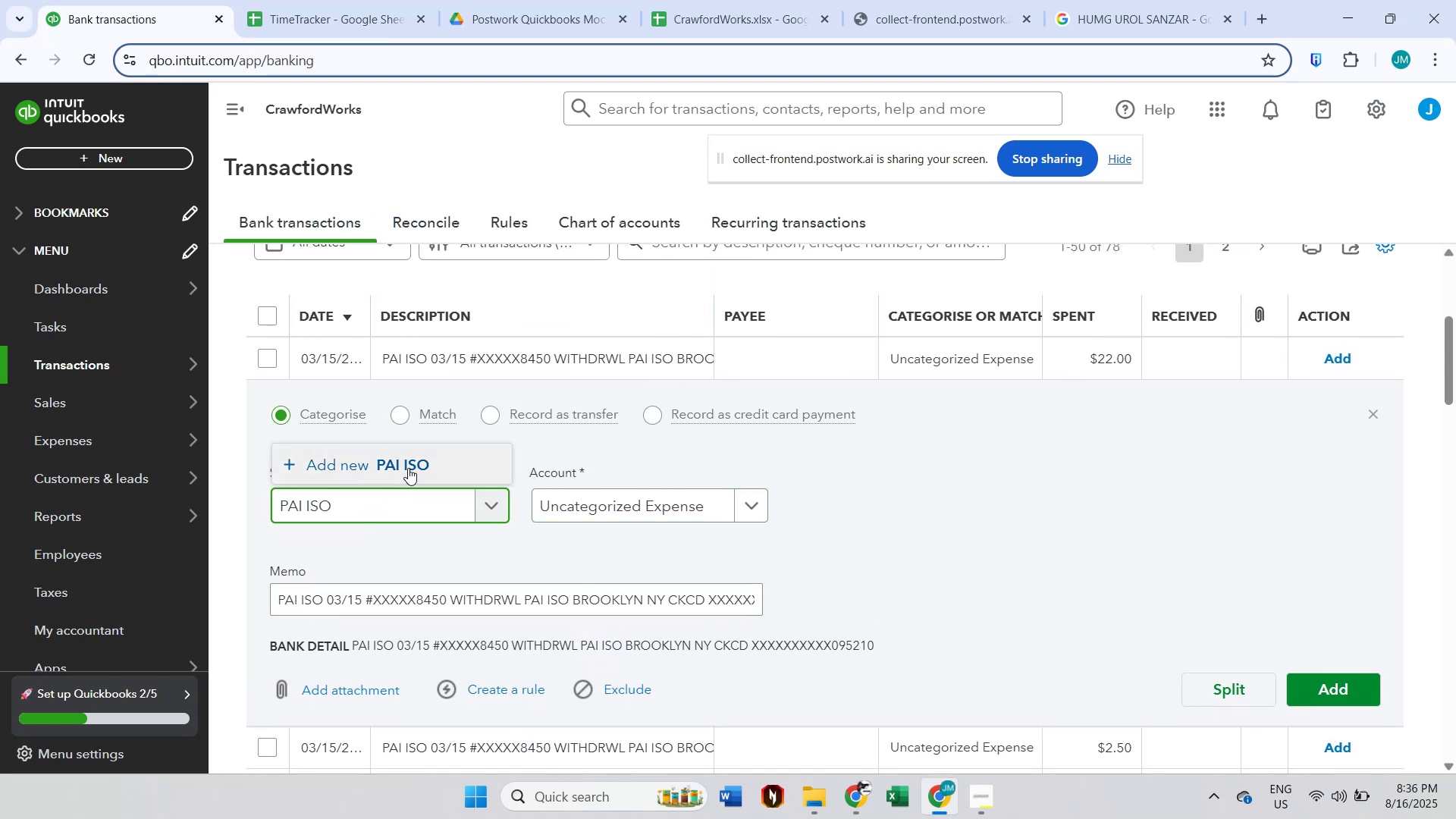 
left_click([408, 468])
 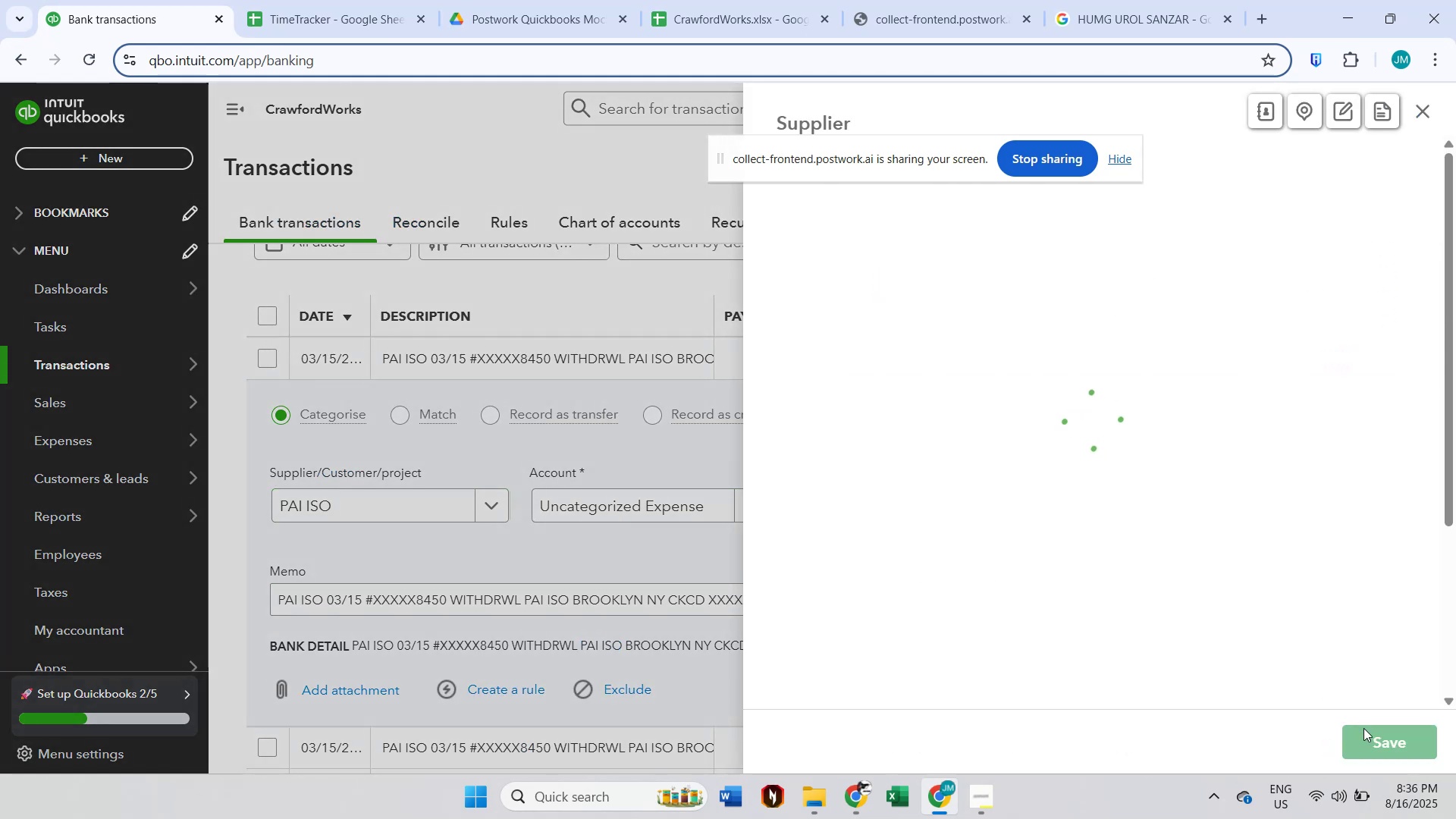 
wait(8.13)
 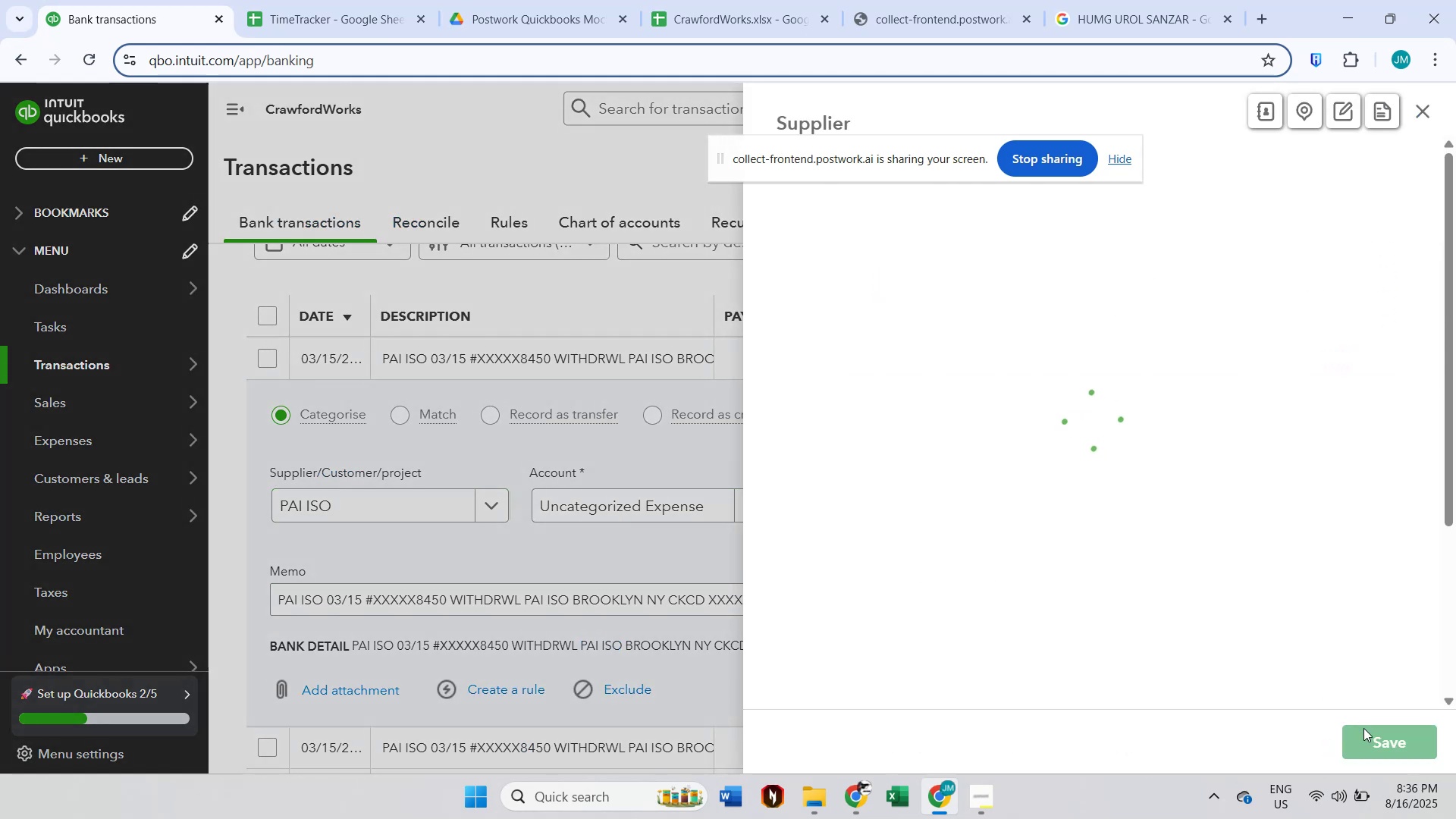 
left_click([1366, 737])
 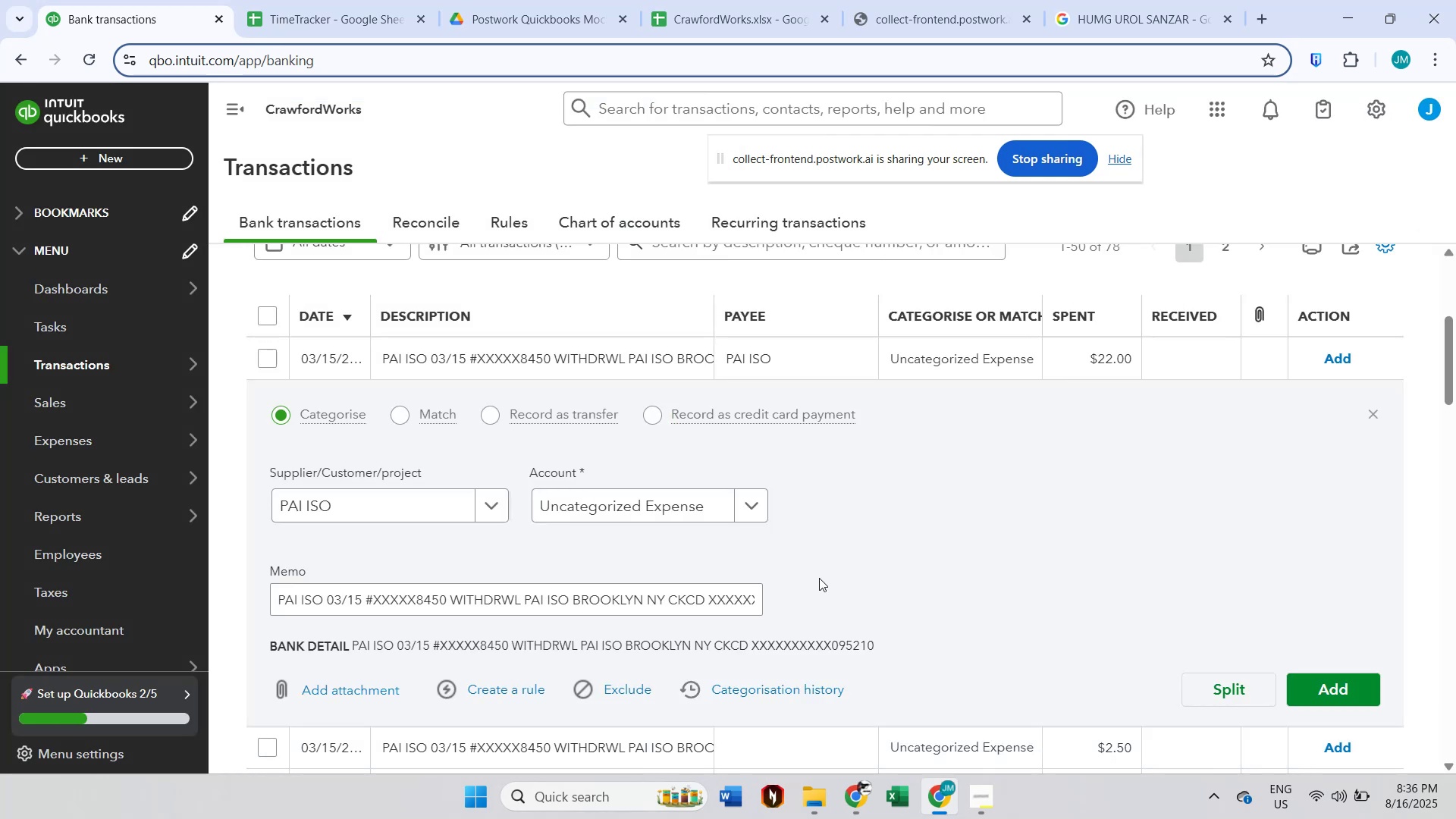 
left_click([654, 494])
 